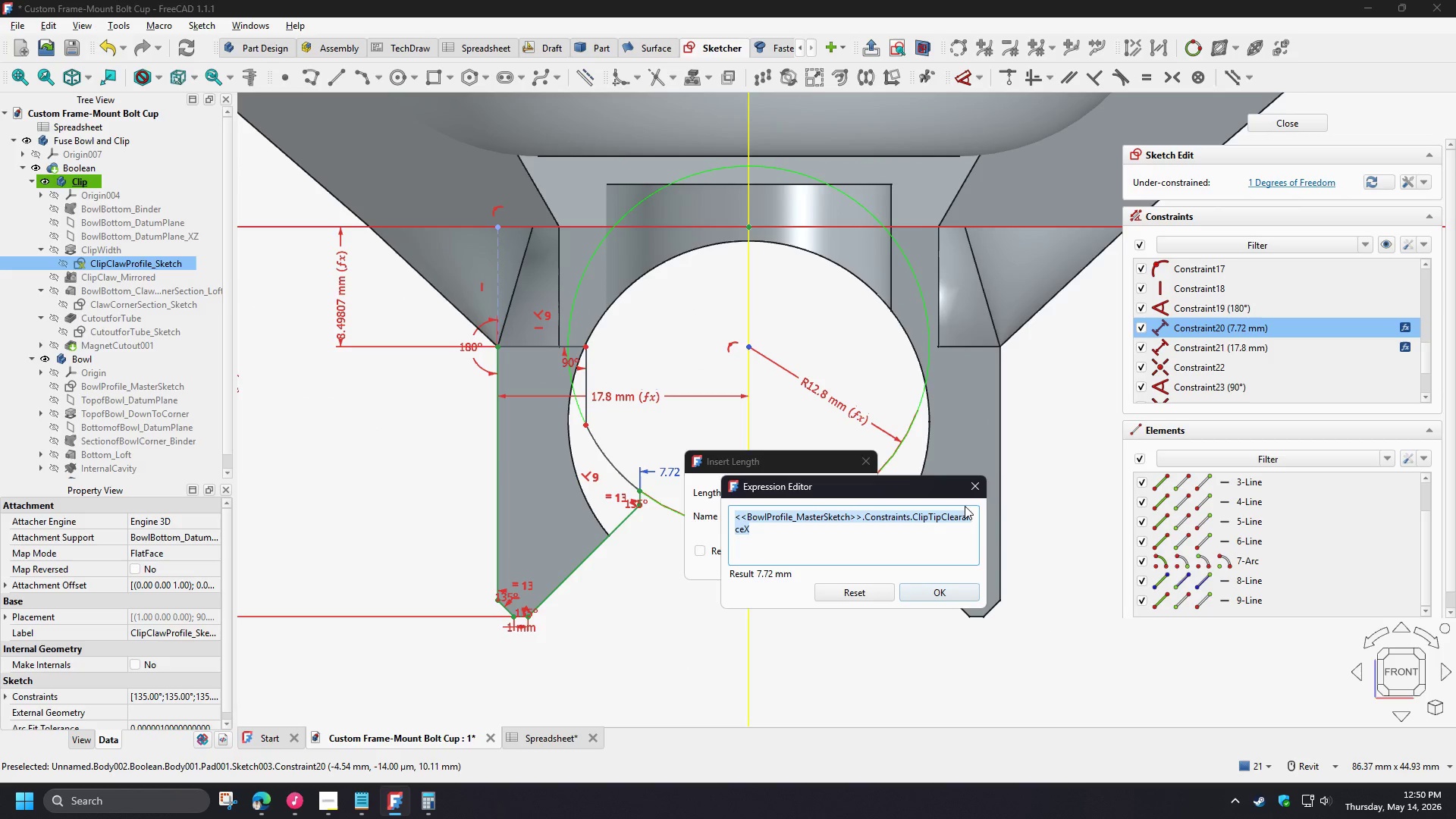 
left_click([975, 494])
 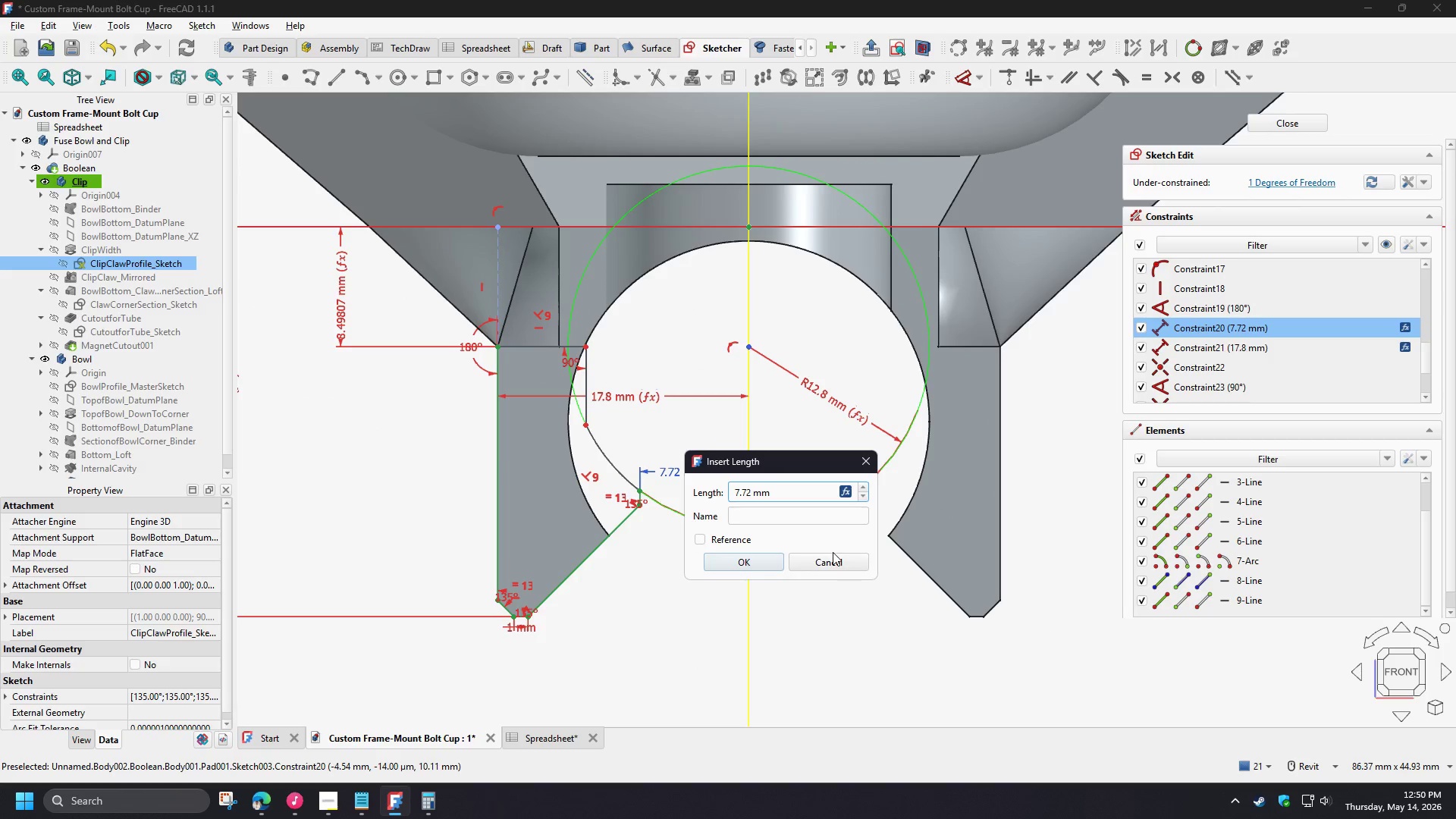 
left_click([835, 559])
 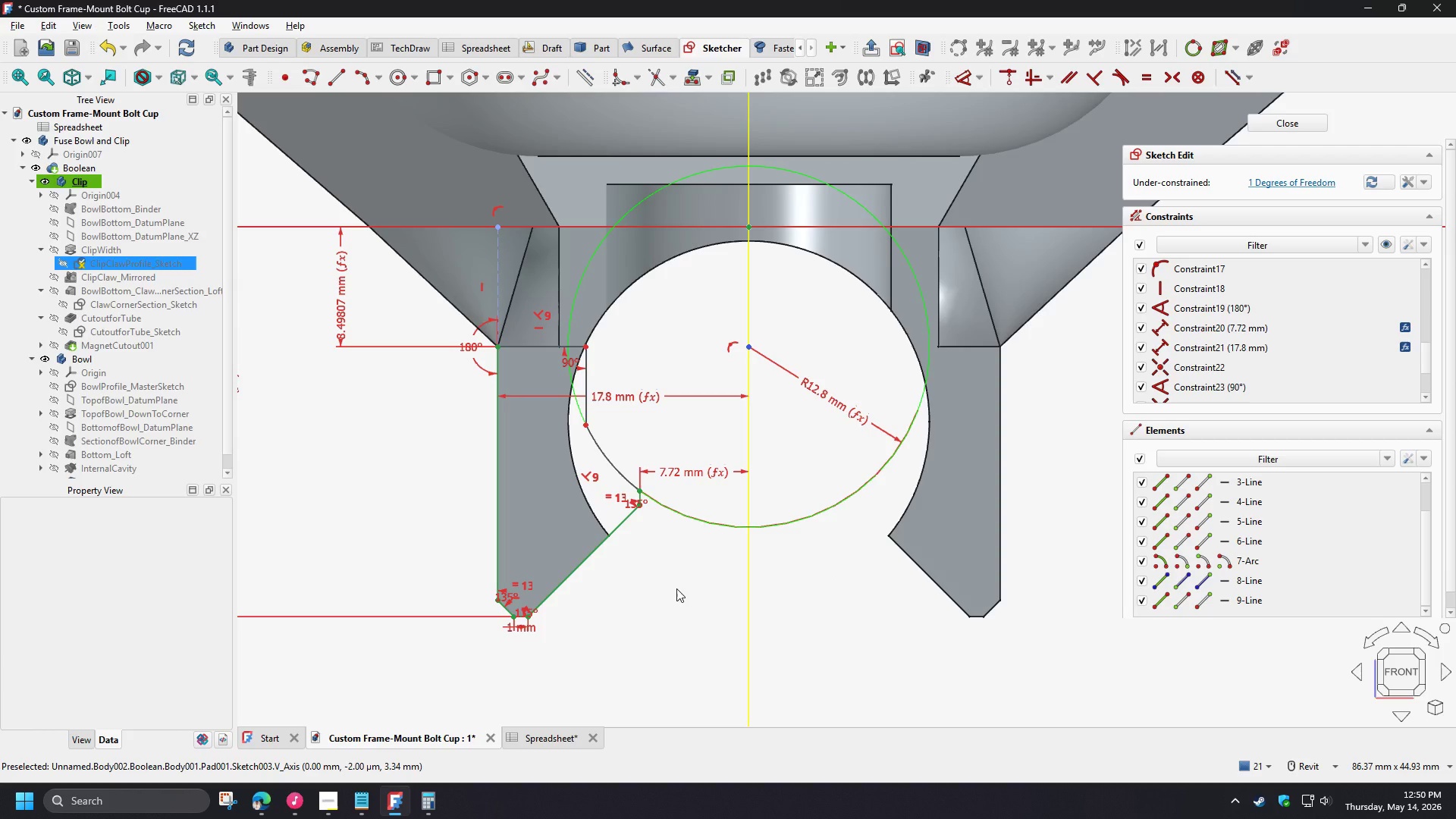 
scroll: coordinate [679, 588], scroll_direction: down, amount: 1.0
 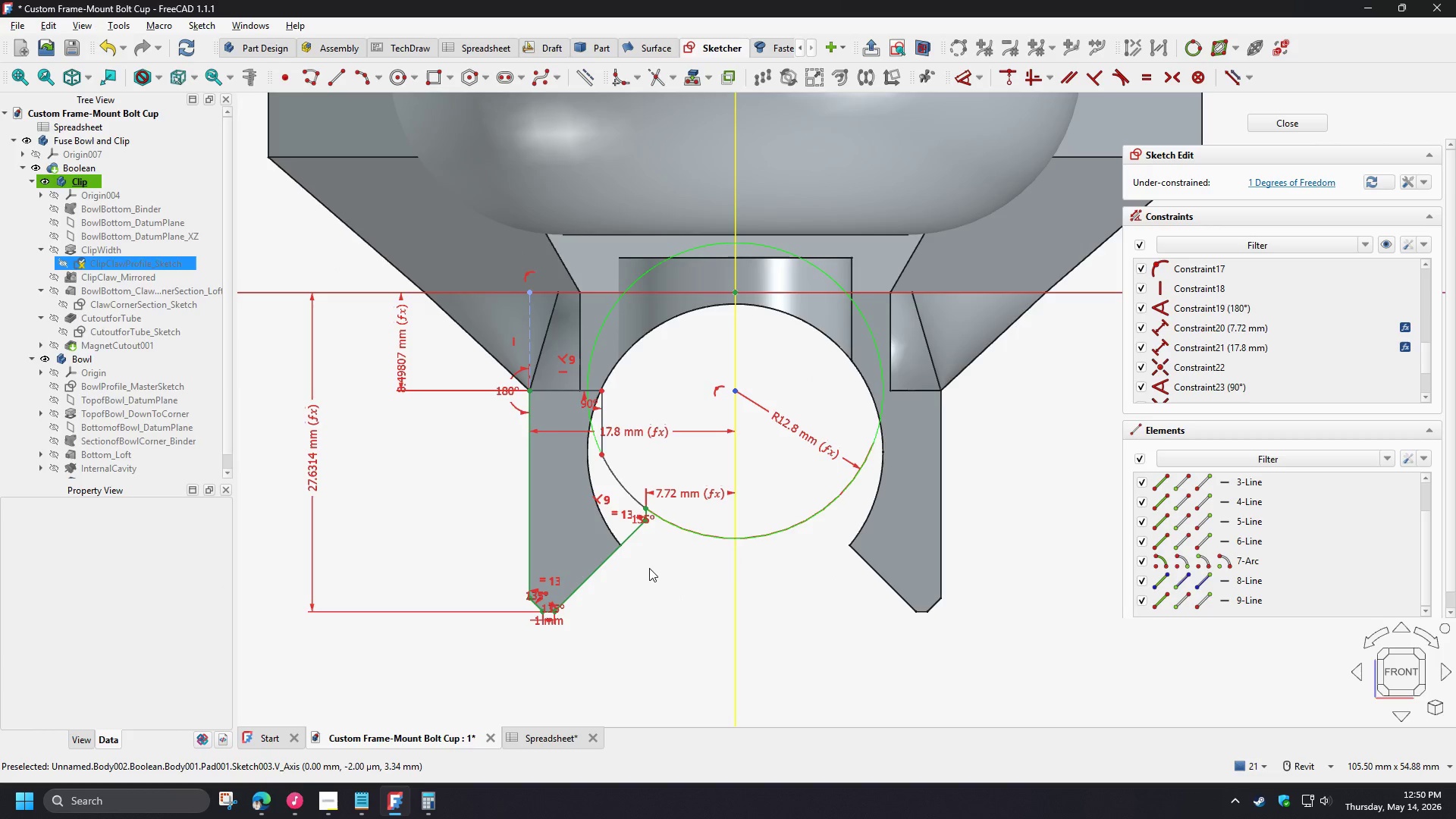 
scroll: coordinate [430, 321], scroll_direction: up, amount: 1.0
 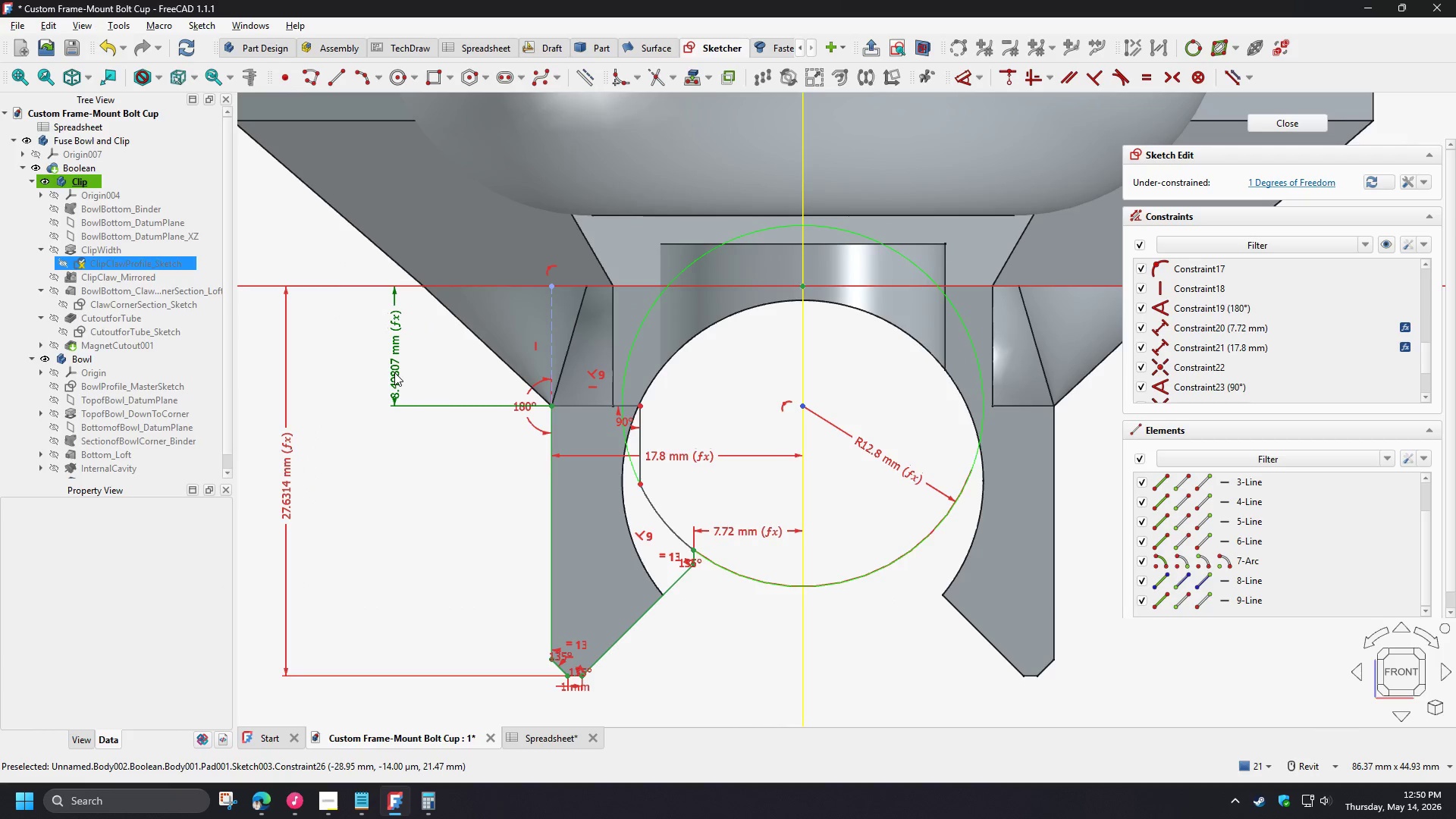 
left_click_drag(start_coordinate=[394, 372], to_coordinate=[388, 340])
 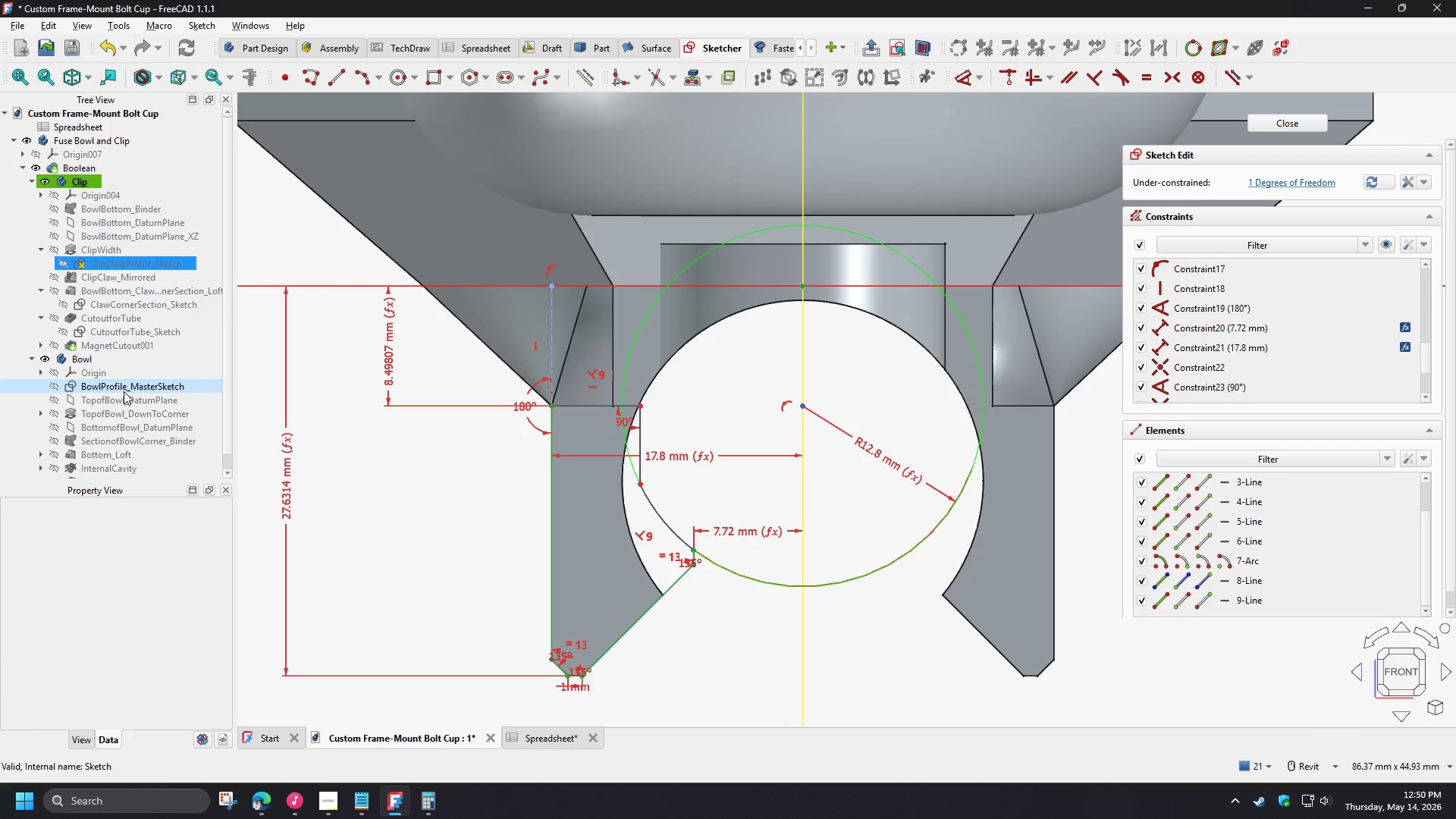 
double_click([124, 391])
 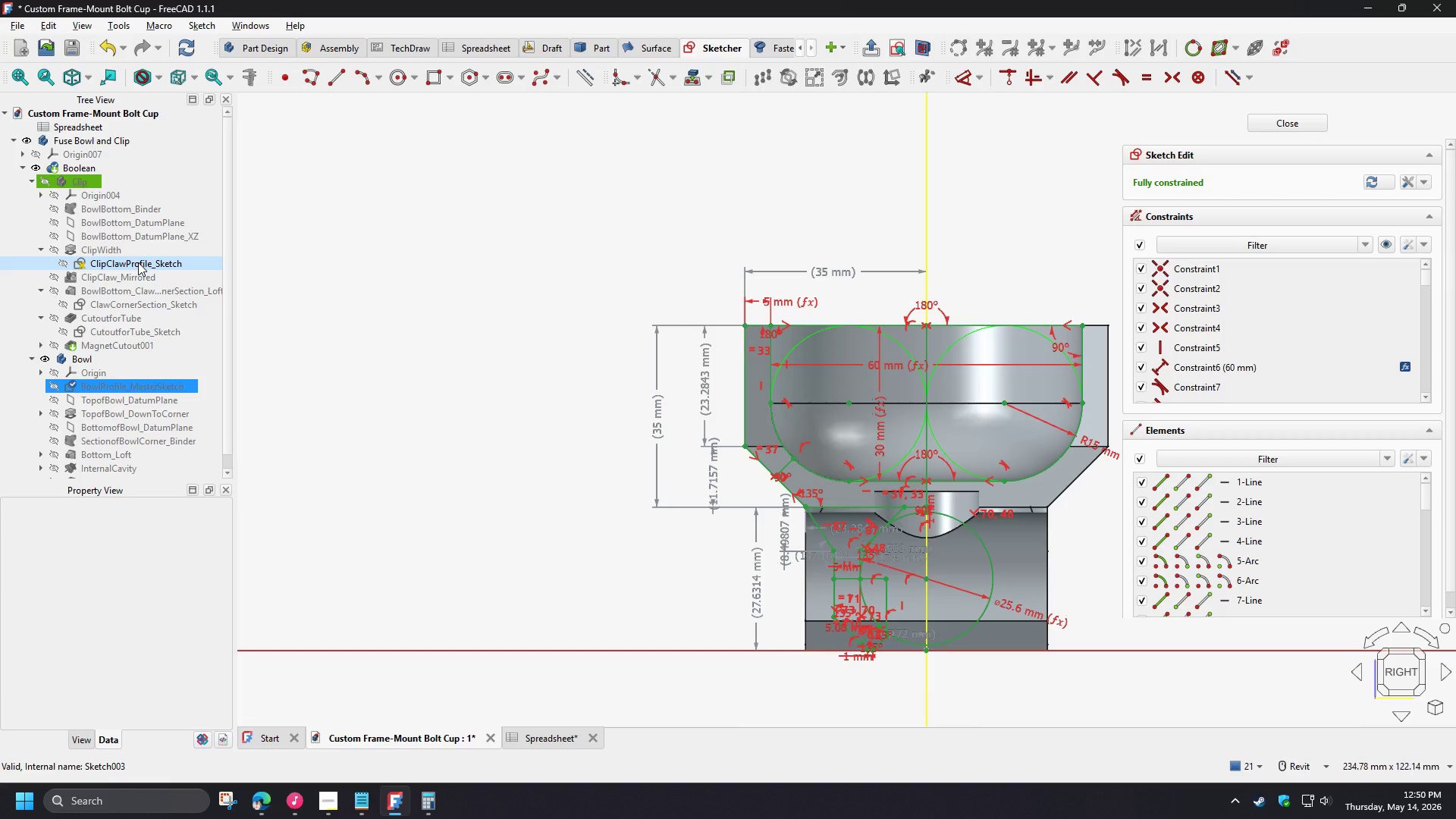 
wait(6.77)
 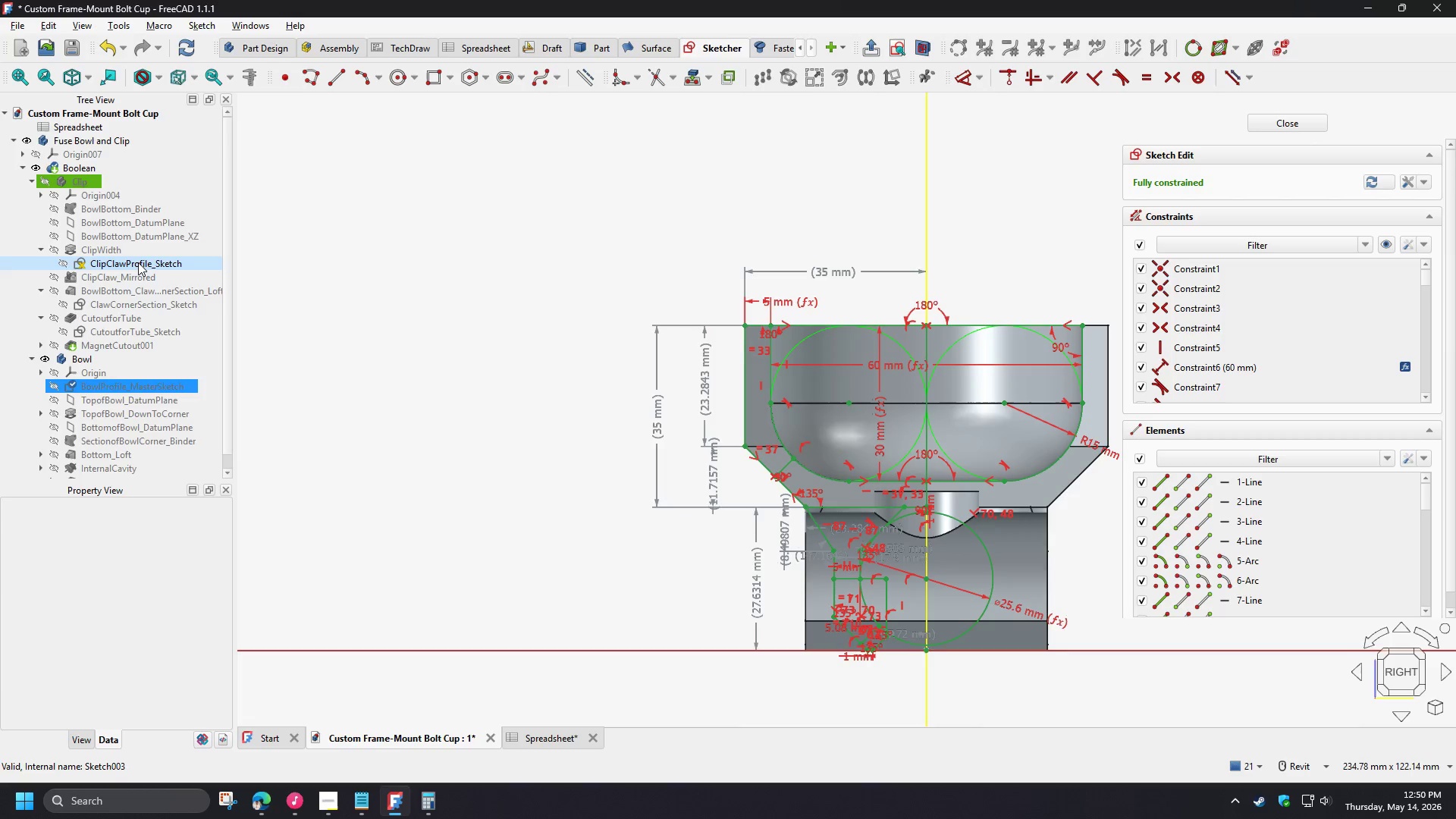 
double_click([138, 262])
 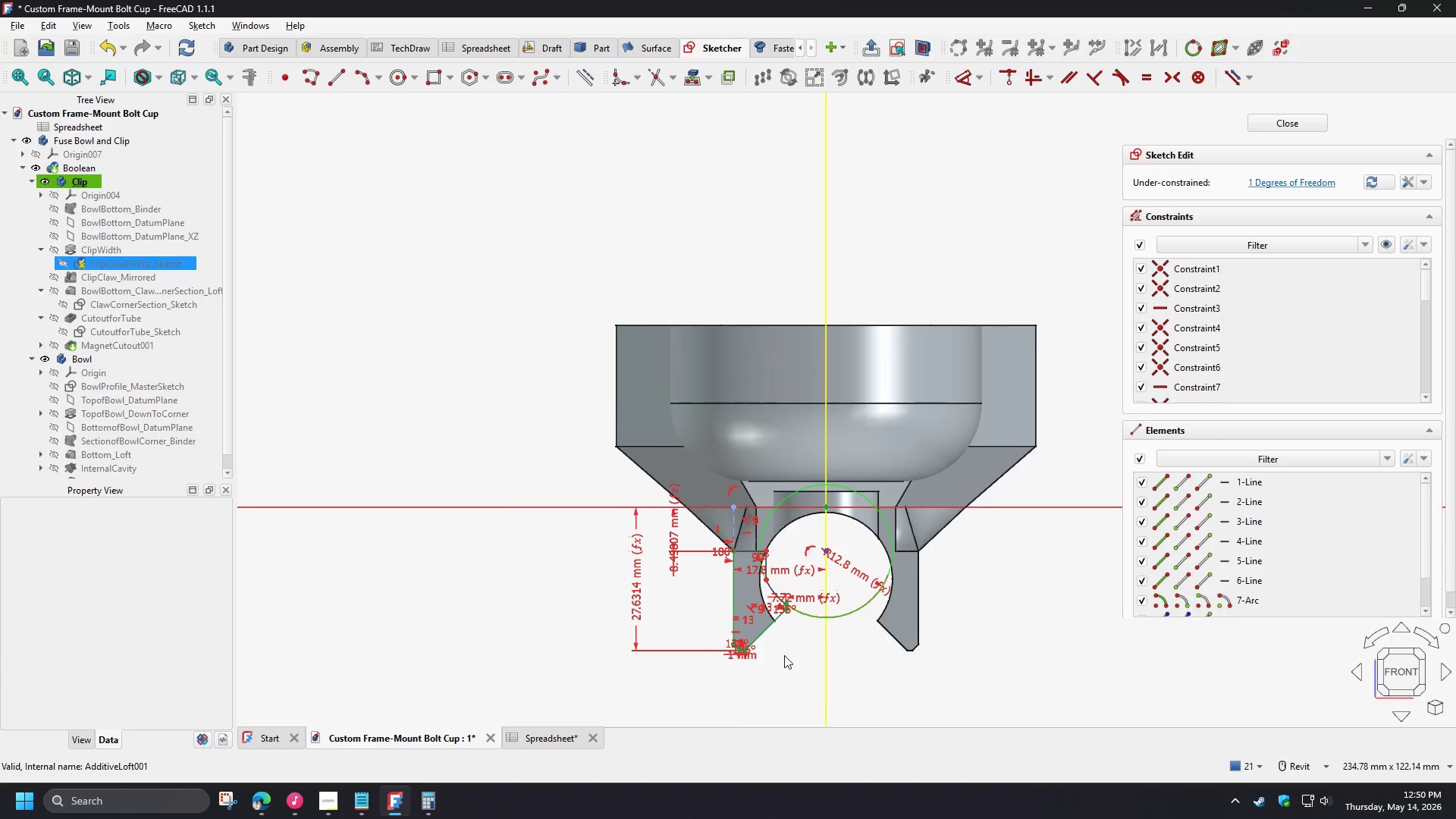 
scroll: coordinate [595, 510], scroll_direction: up, amount: 8.0
 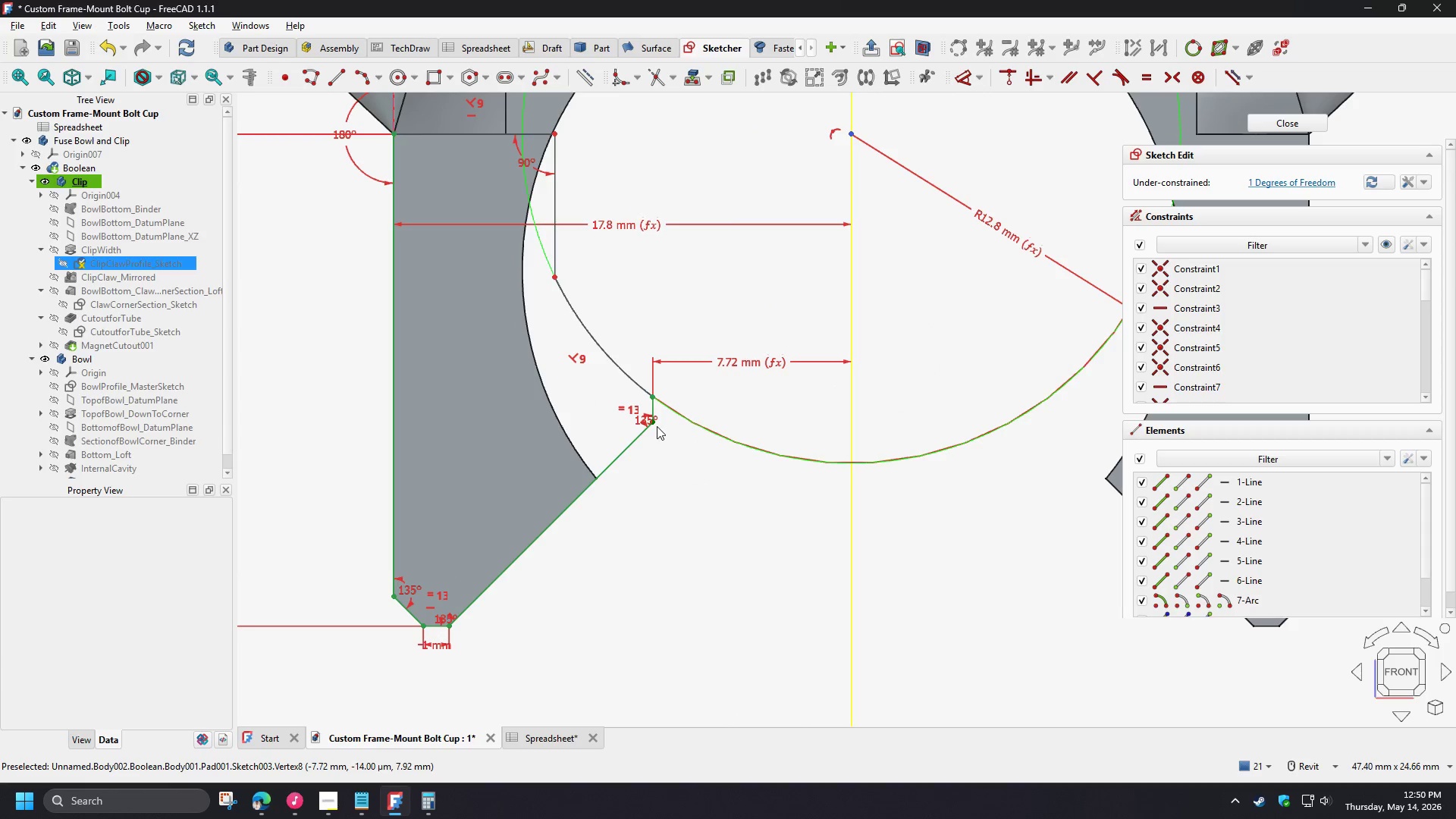 
scroll: coordinate [629, 588], scroll_direction: down, amount: 2.0
 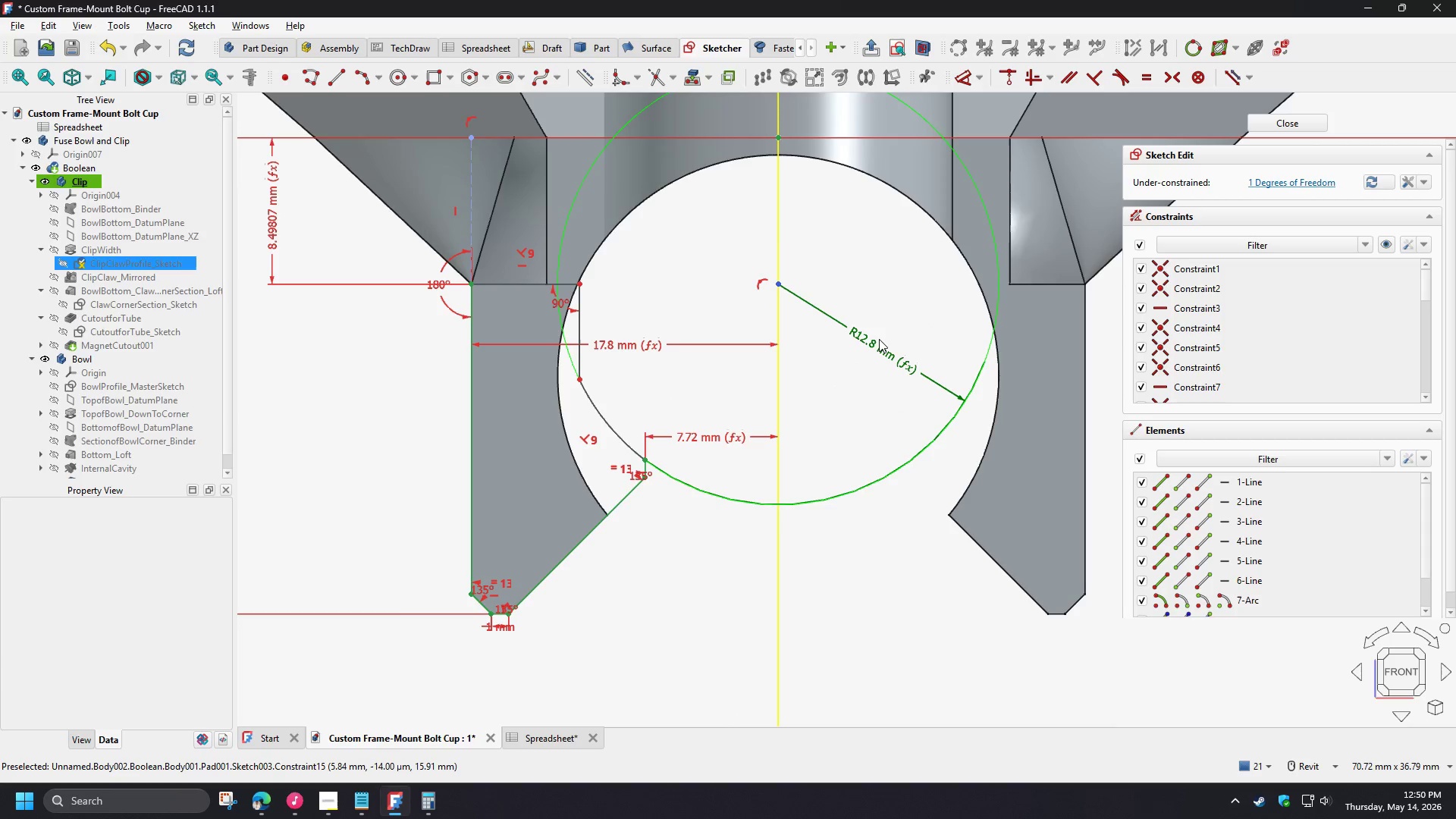 
left_click([879, 339])
 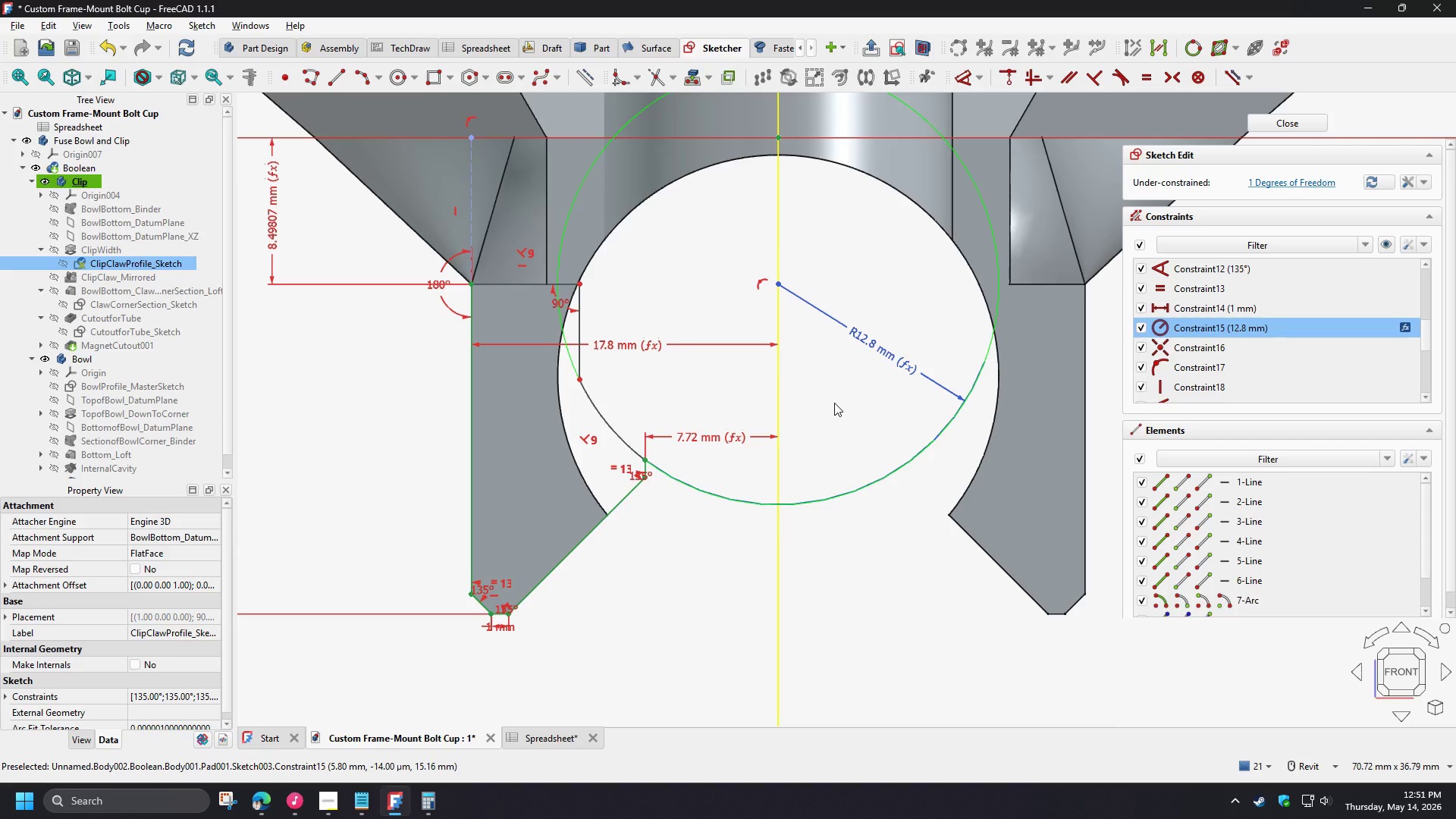 
key(Delete)
 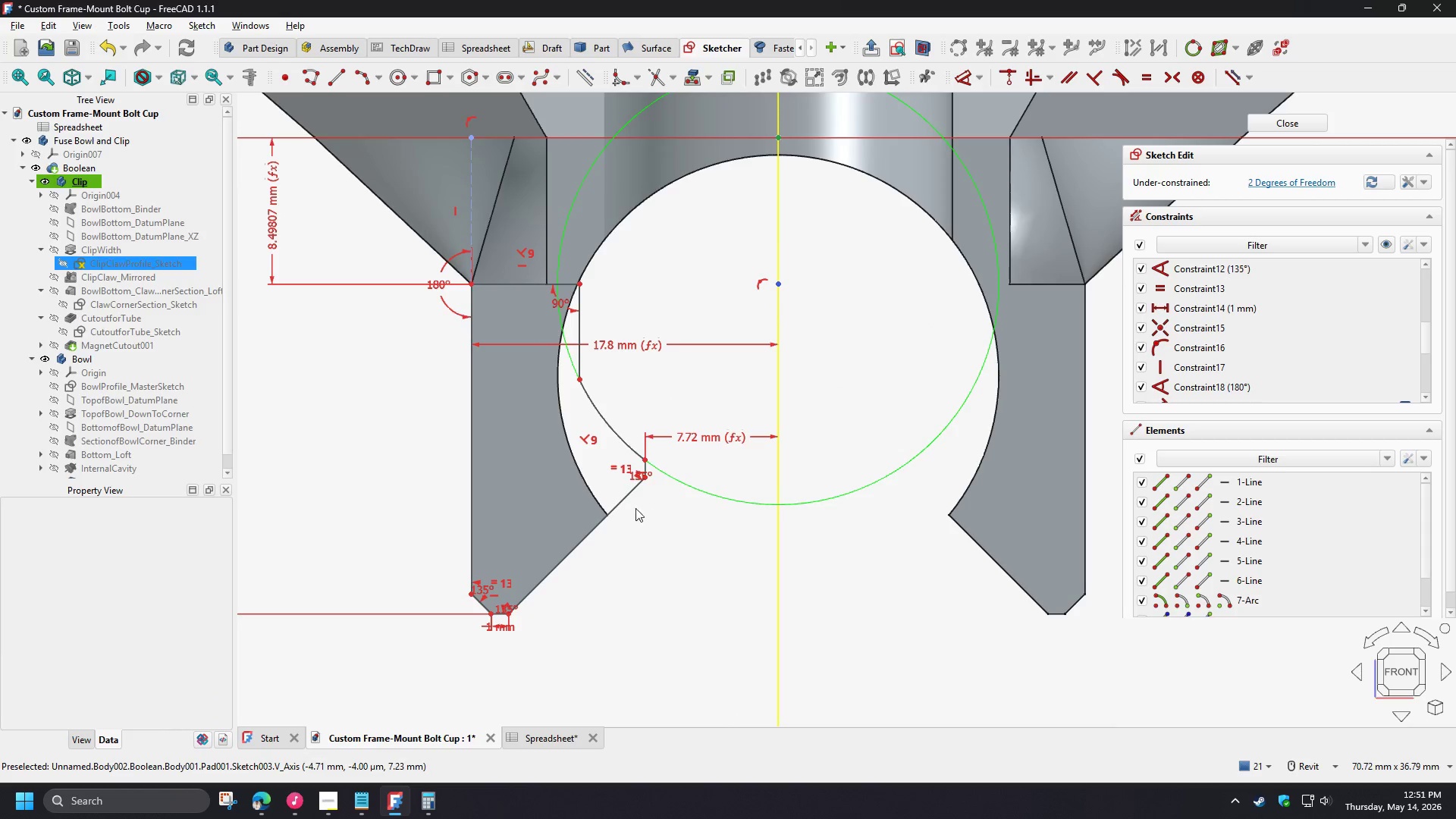 
left_click_drag(start_coordinate=[624, 497], to_coordinate=[635, 639])
 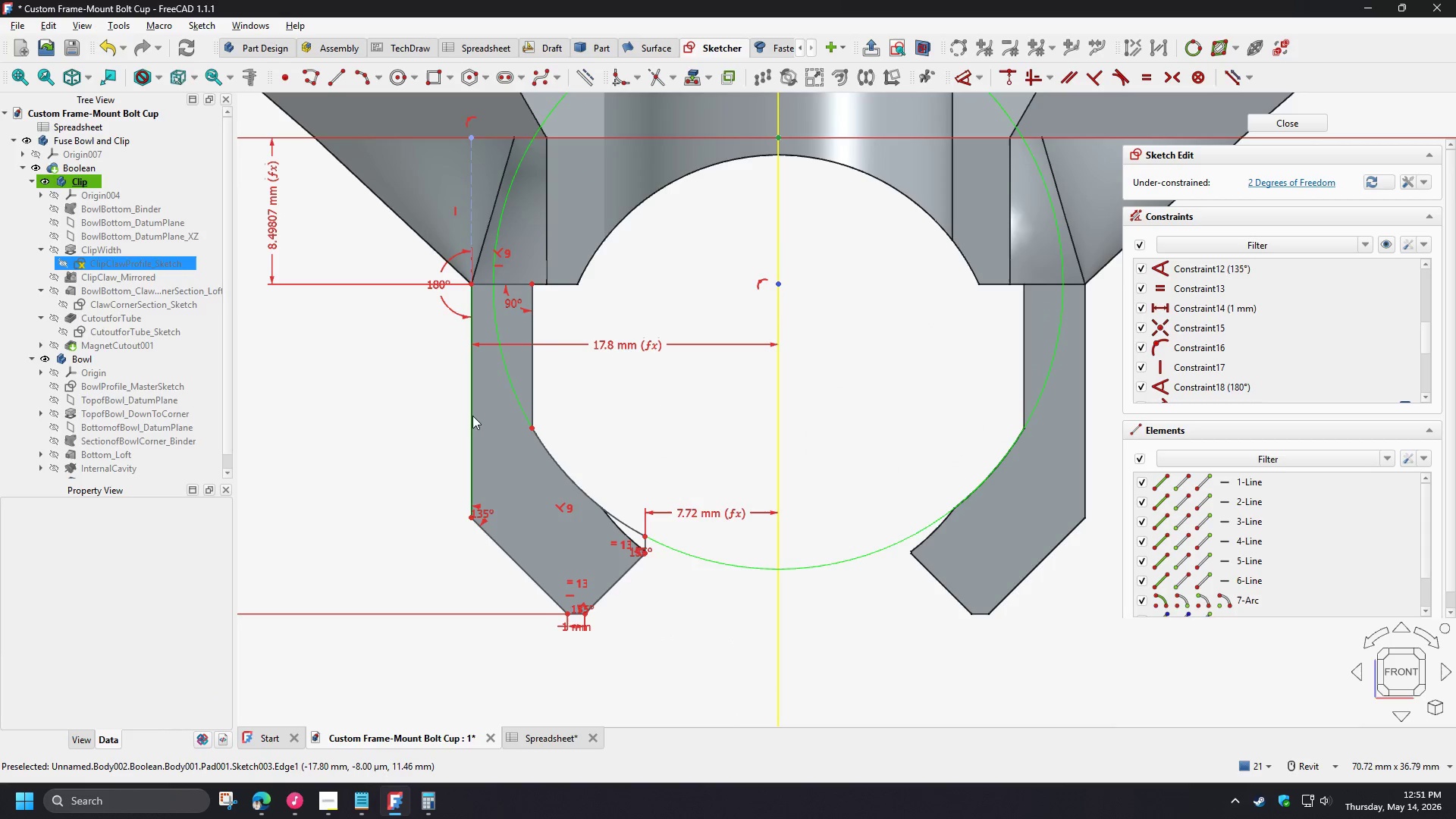 
left_click_drag(start_coordinate=[470, 416], to_coordinate=[431, 413])
 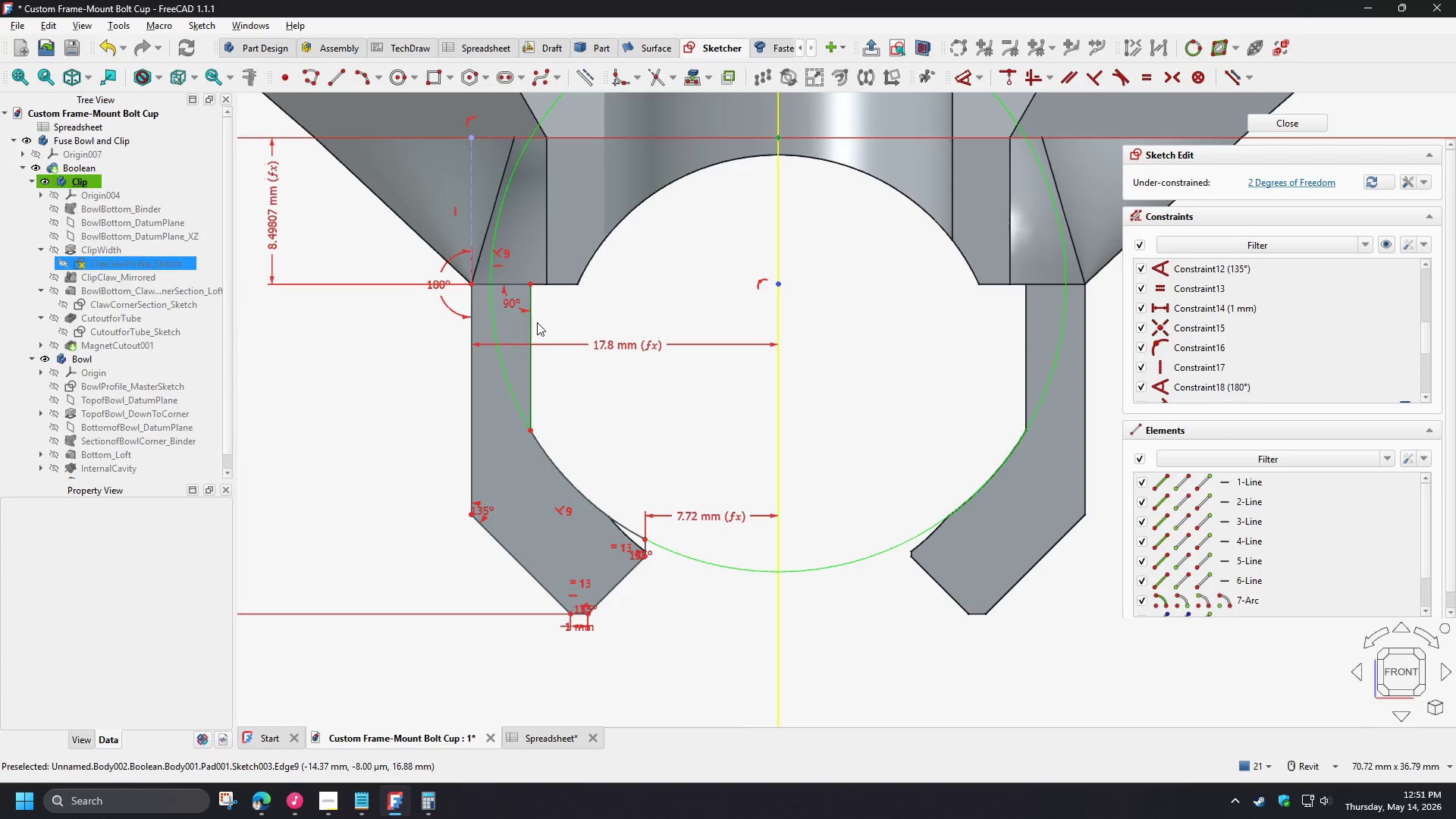 
left_click([780, 312])
 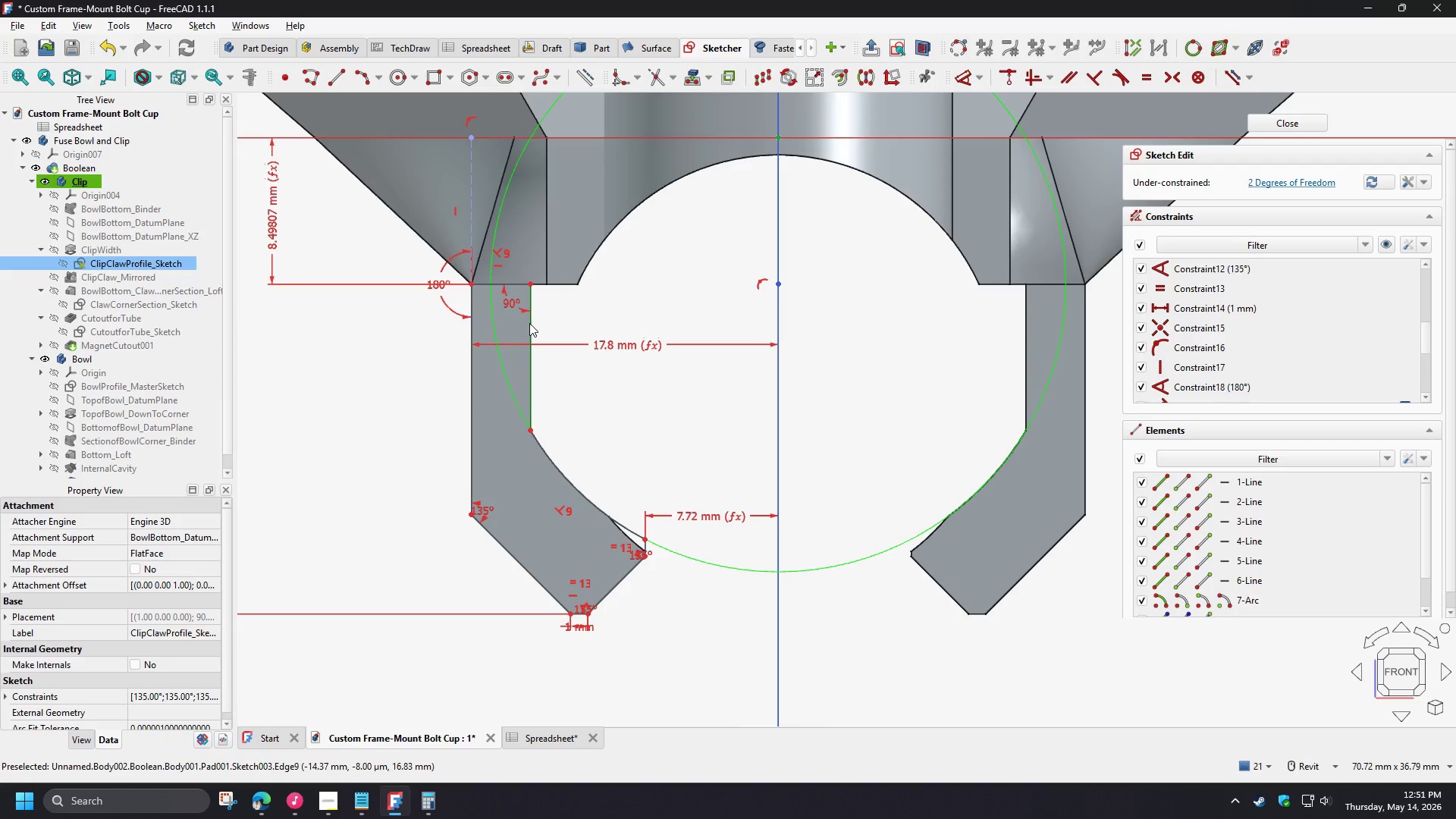 
left_click([529, 323])
 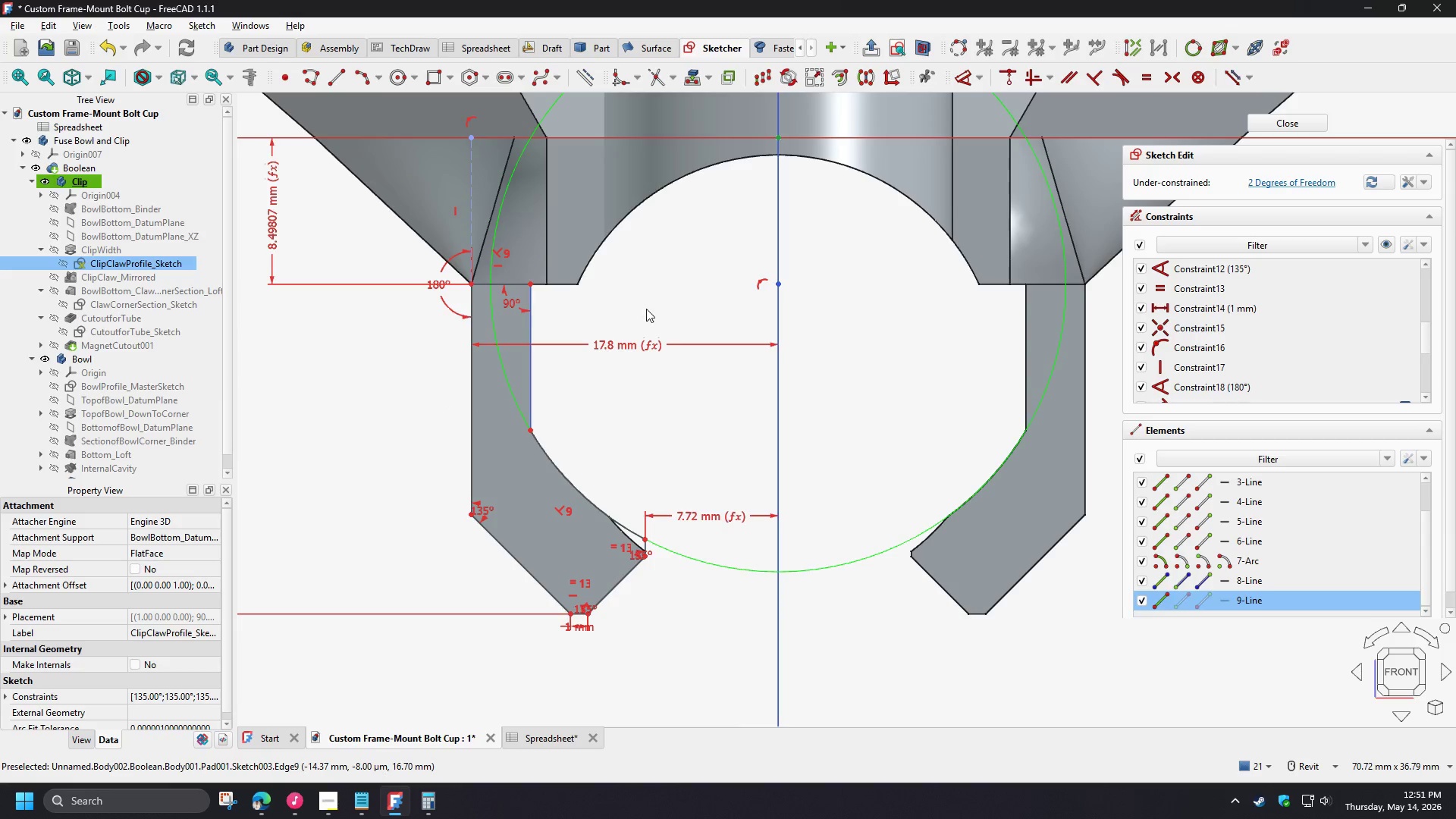 
key(D)
 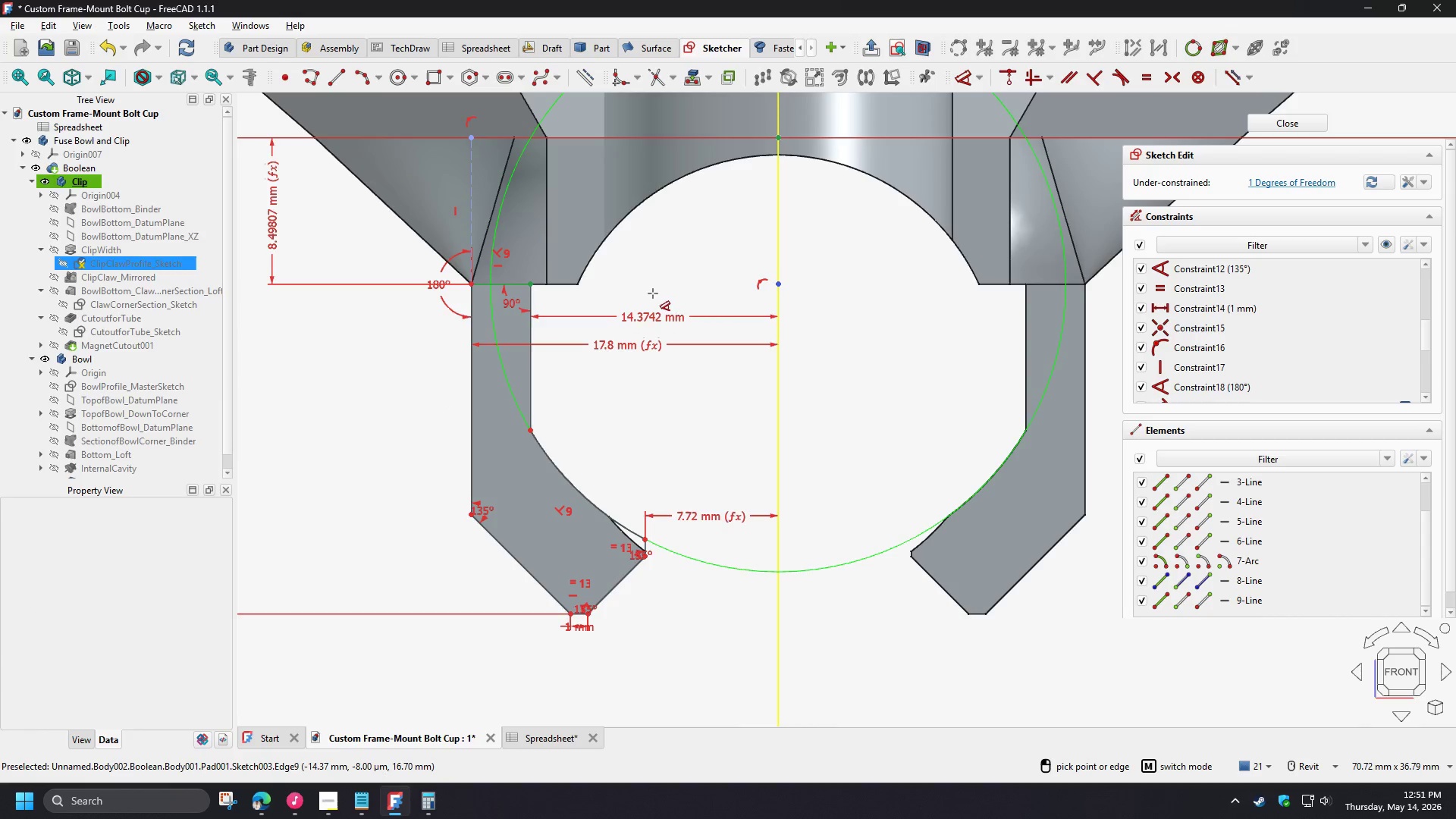 
left_click([653, 293])
 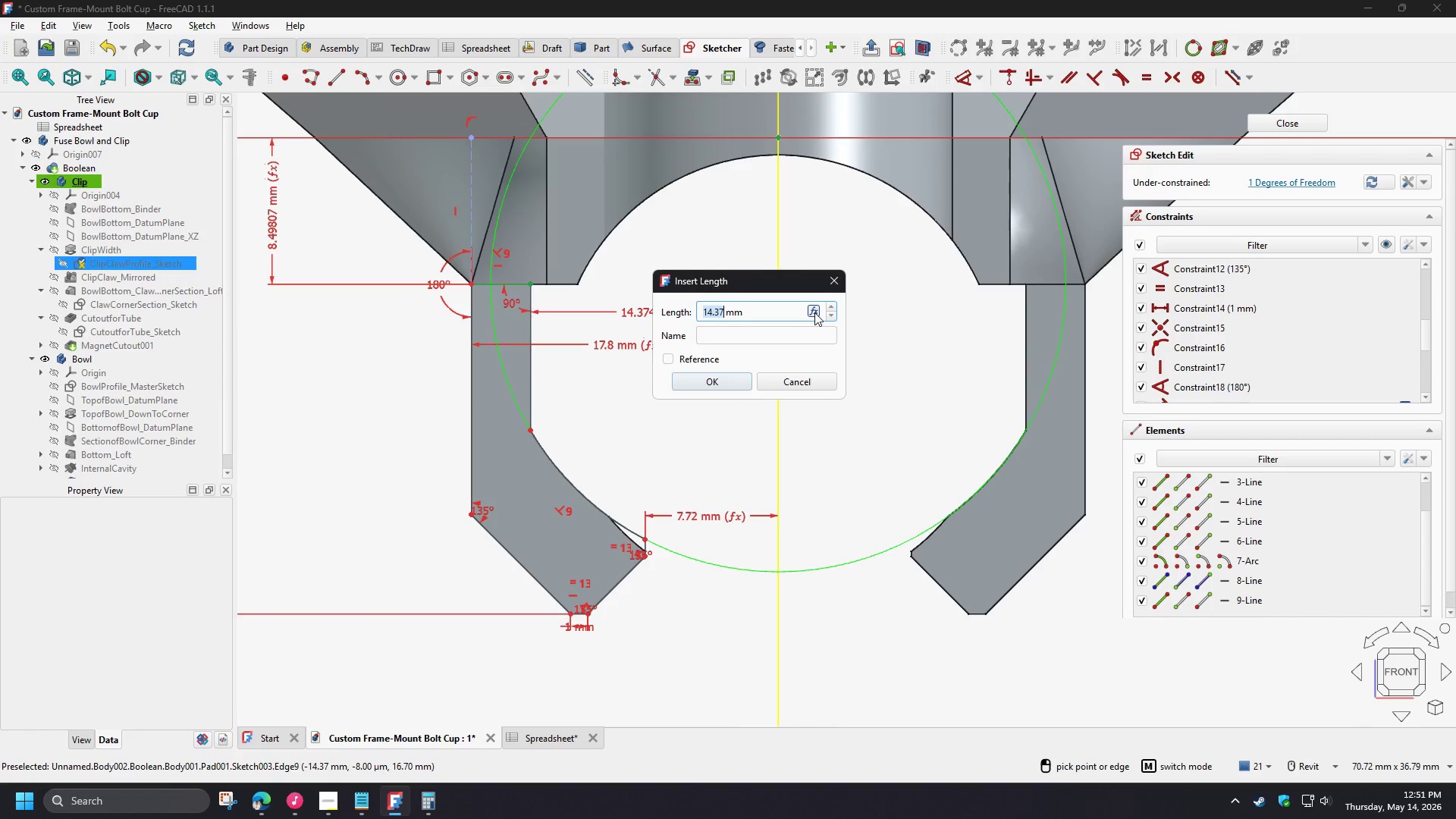 
left_click([814, 312])
 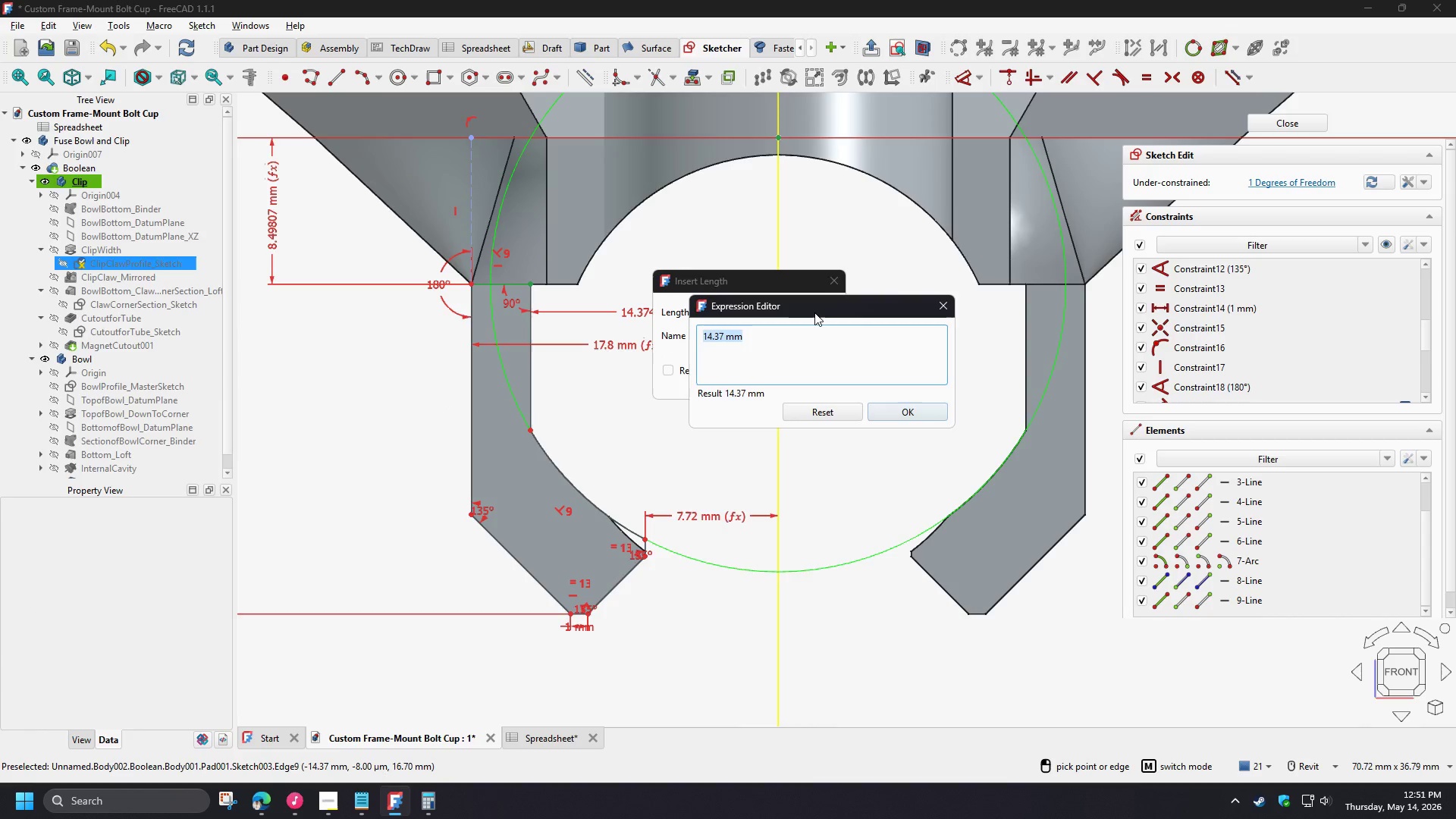 
type(mas)
 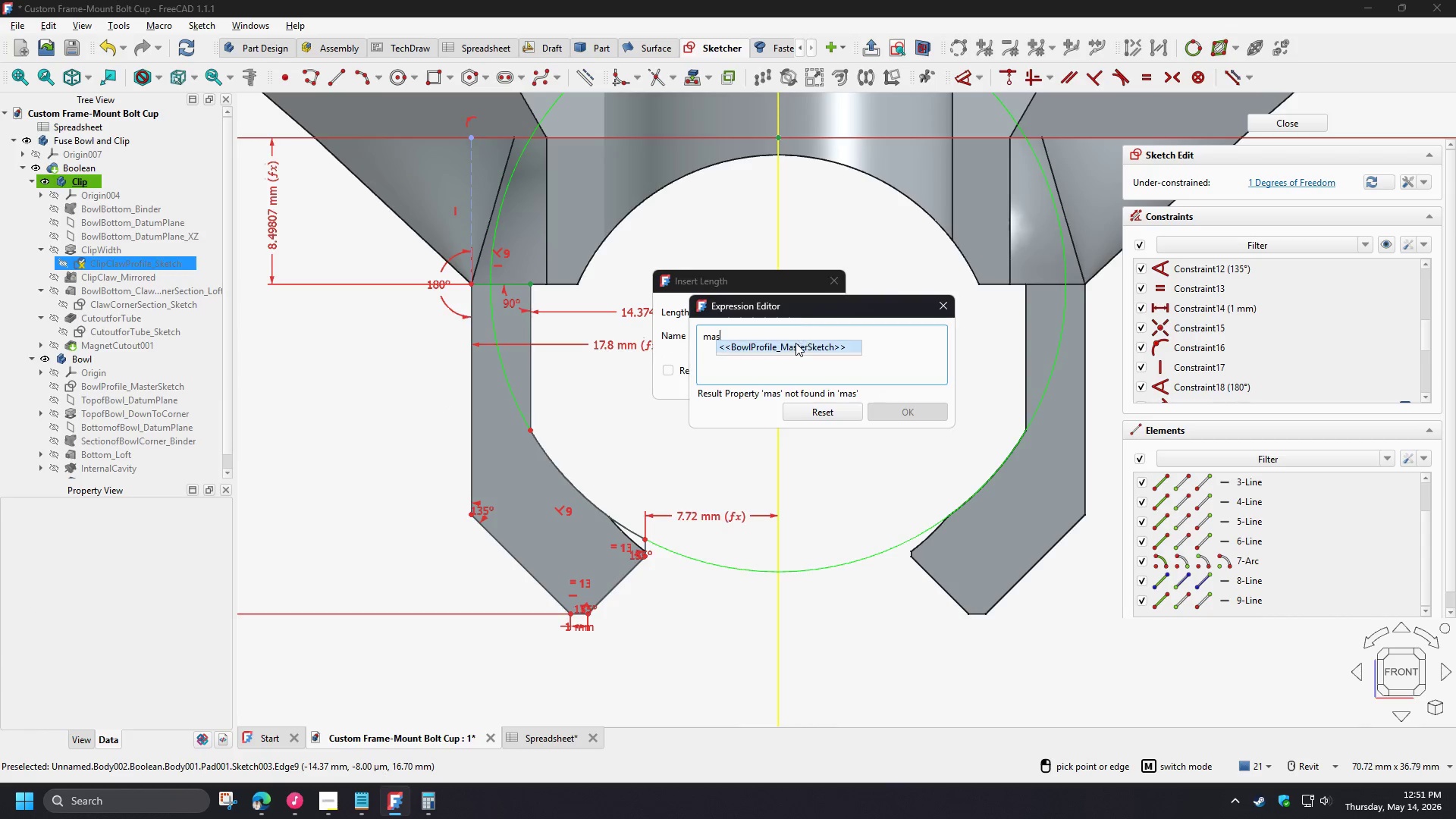 
left_click([795, 343])
 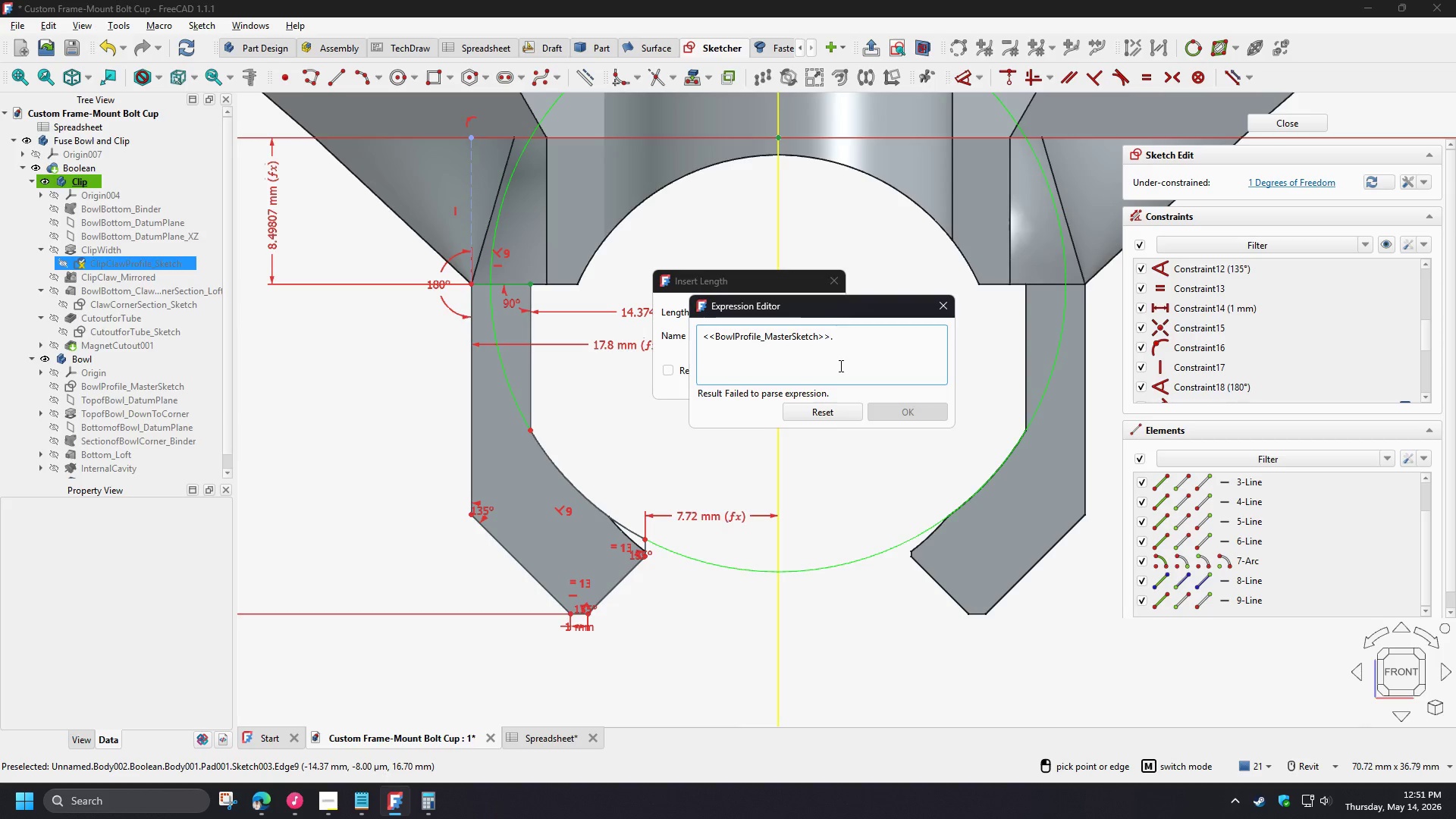 
wait(5.09)
 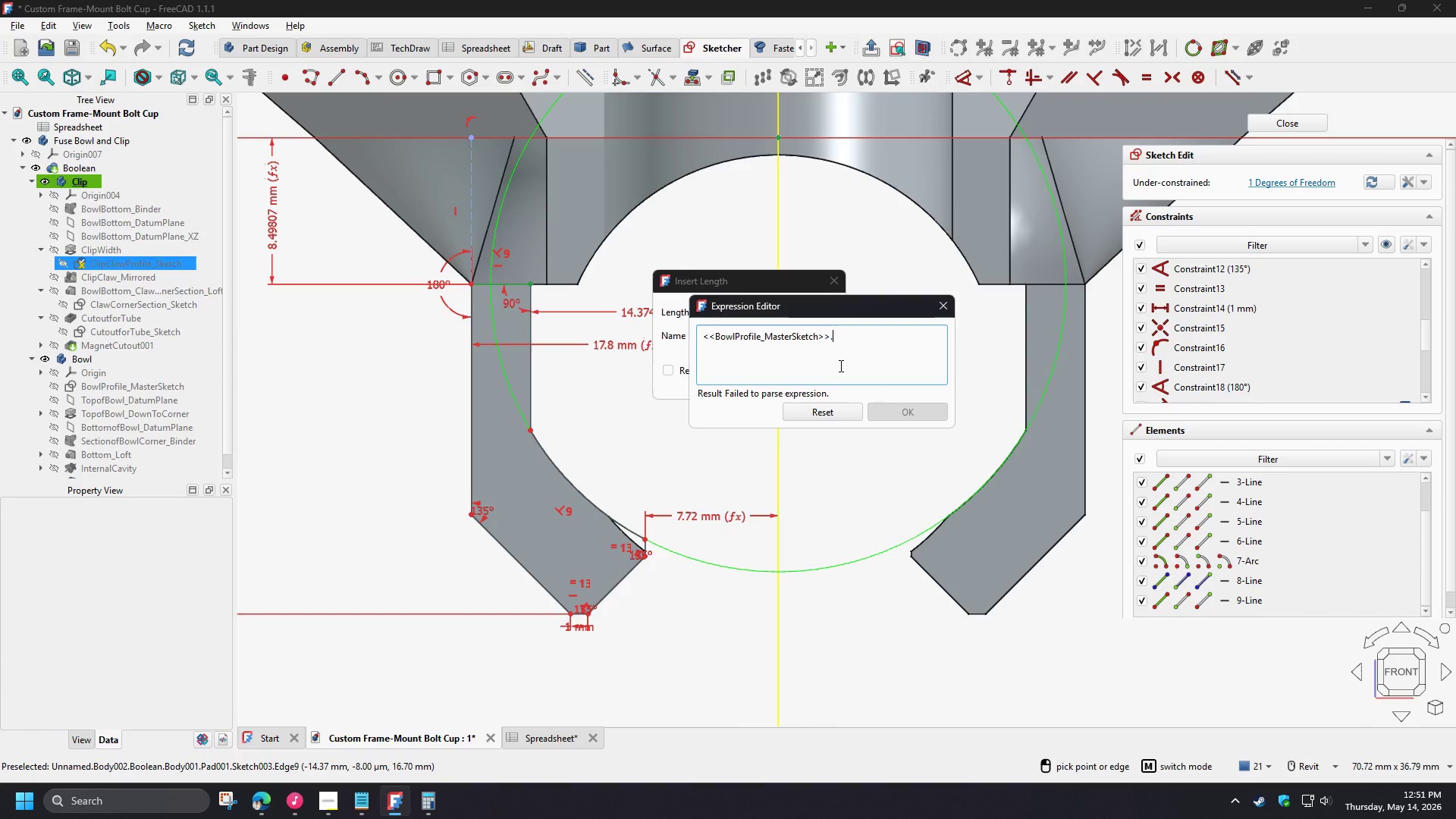 
key(C)
 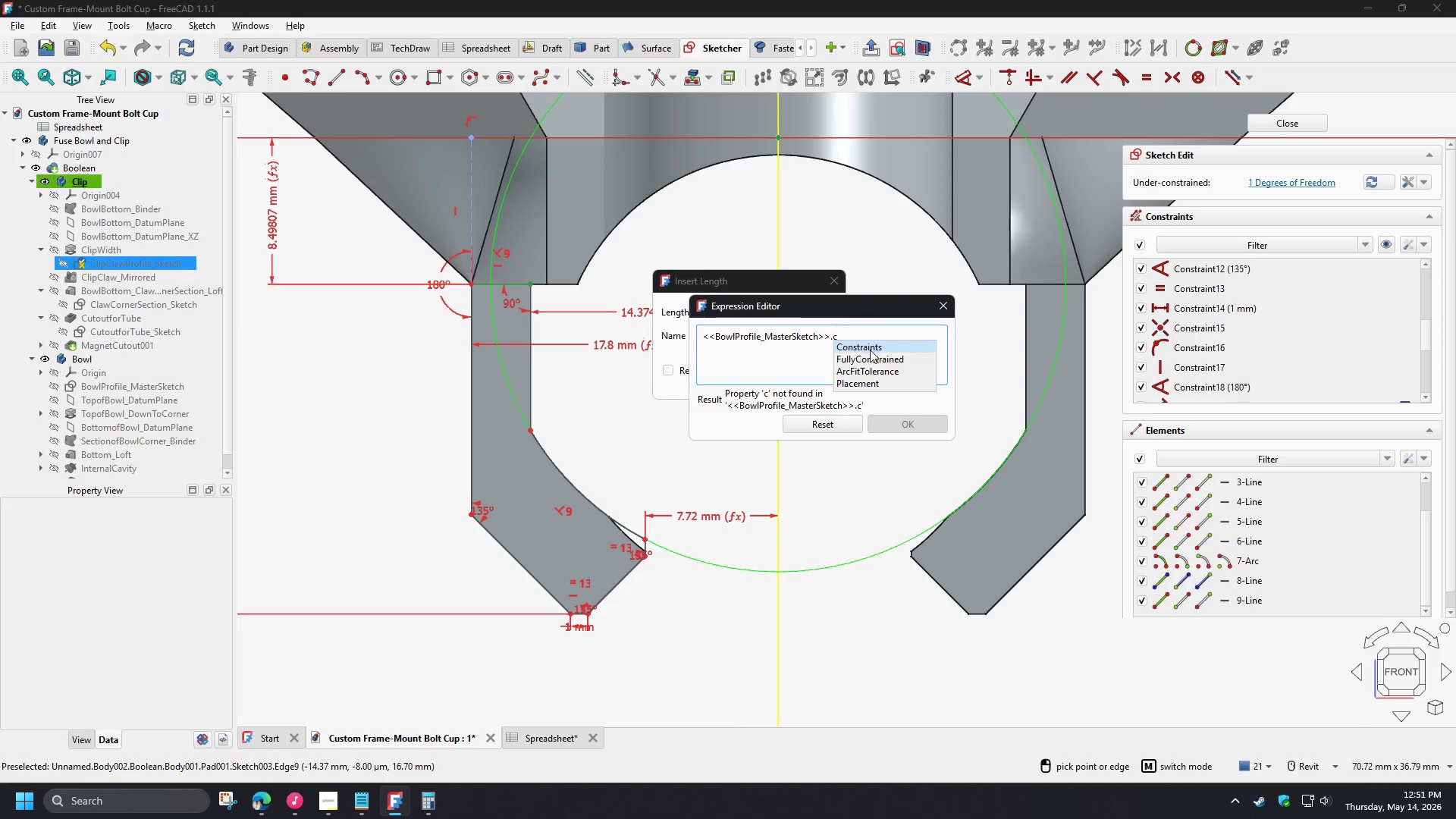 
left_click([870, 350])
 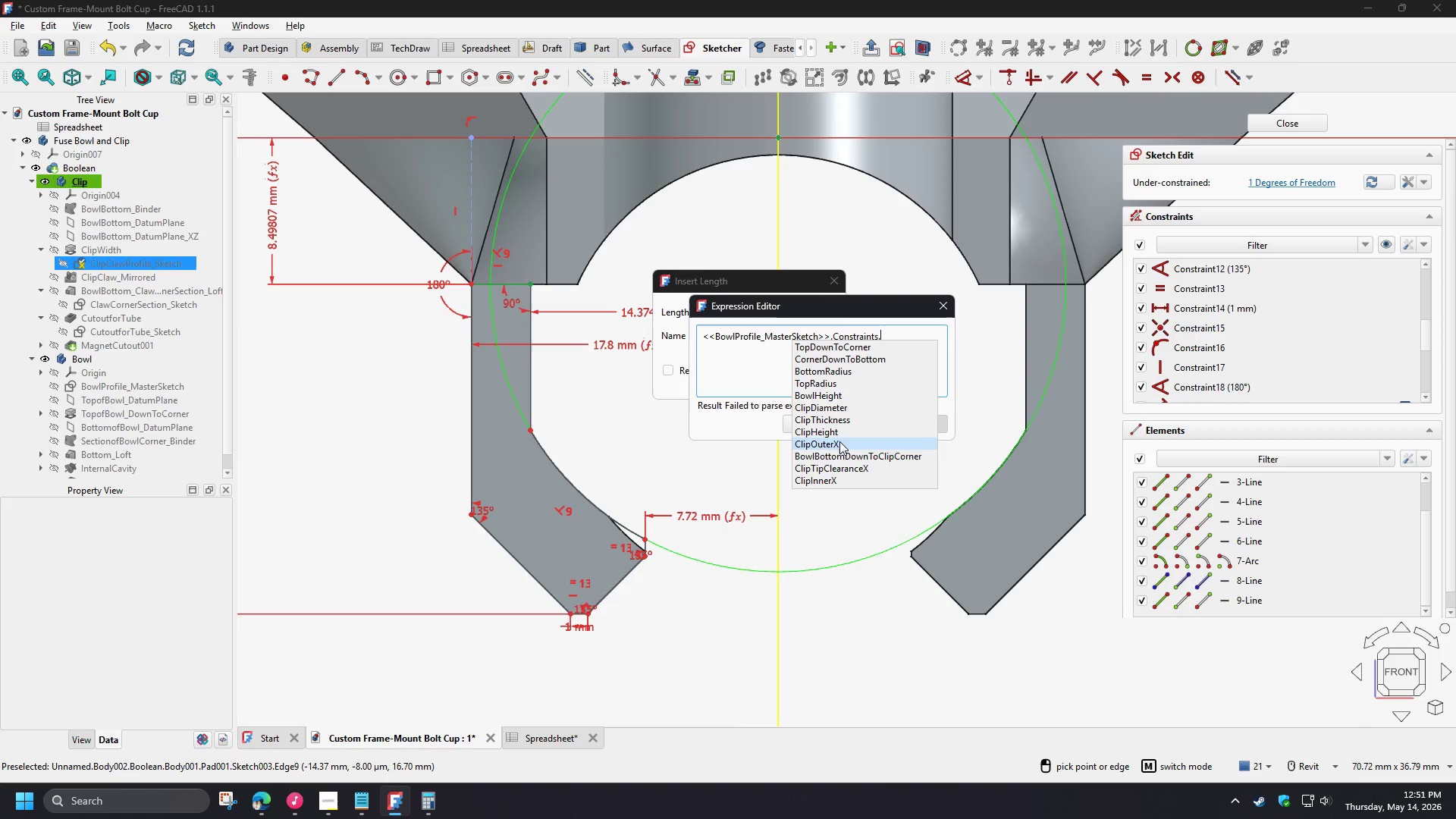 
left_click([838, 480])
 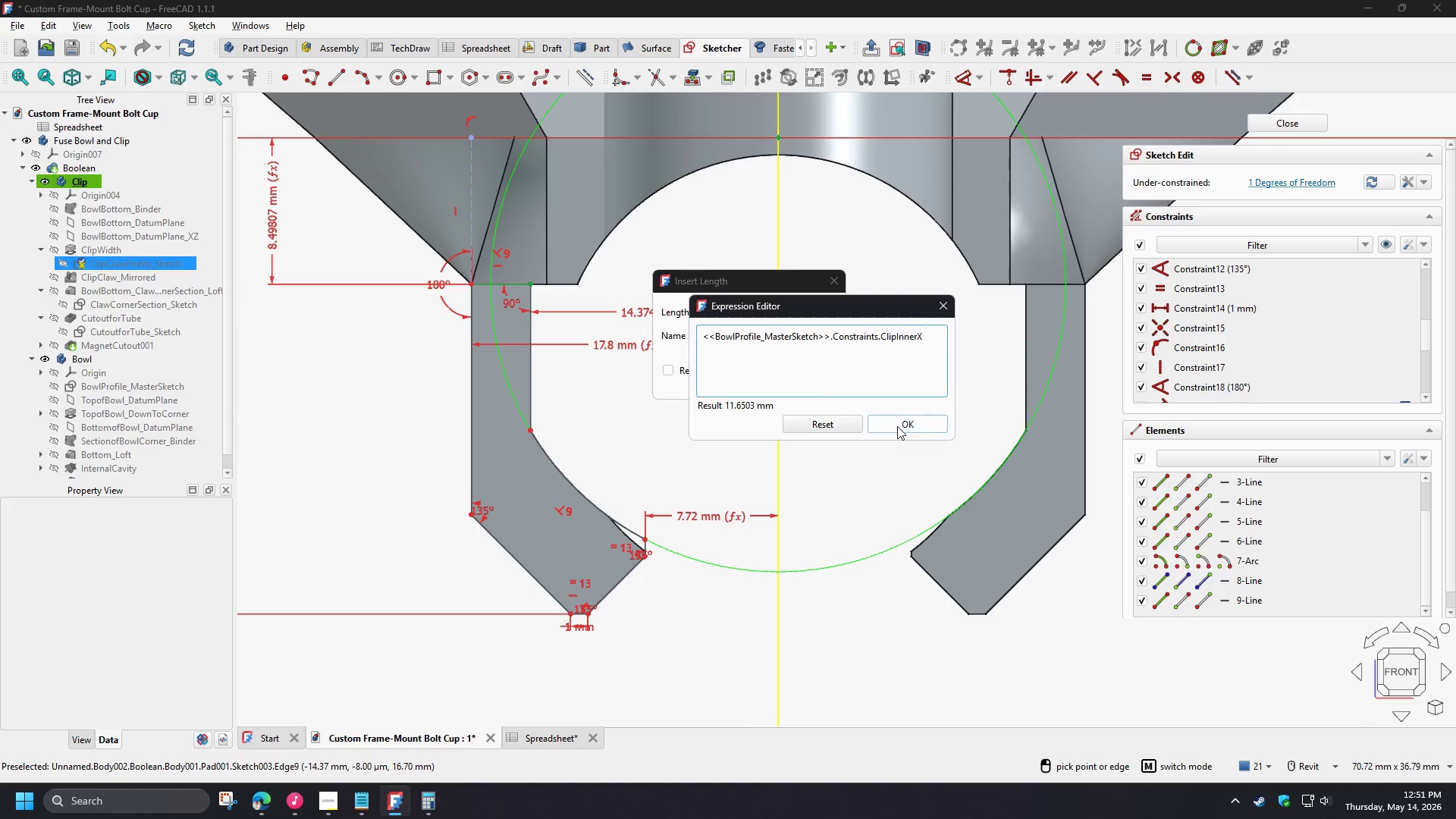 
left_click([905, 423])
 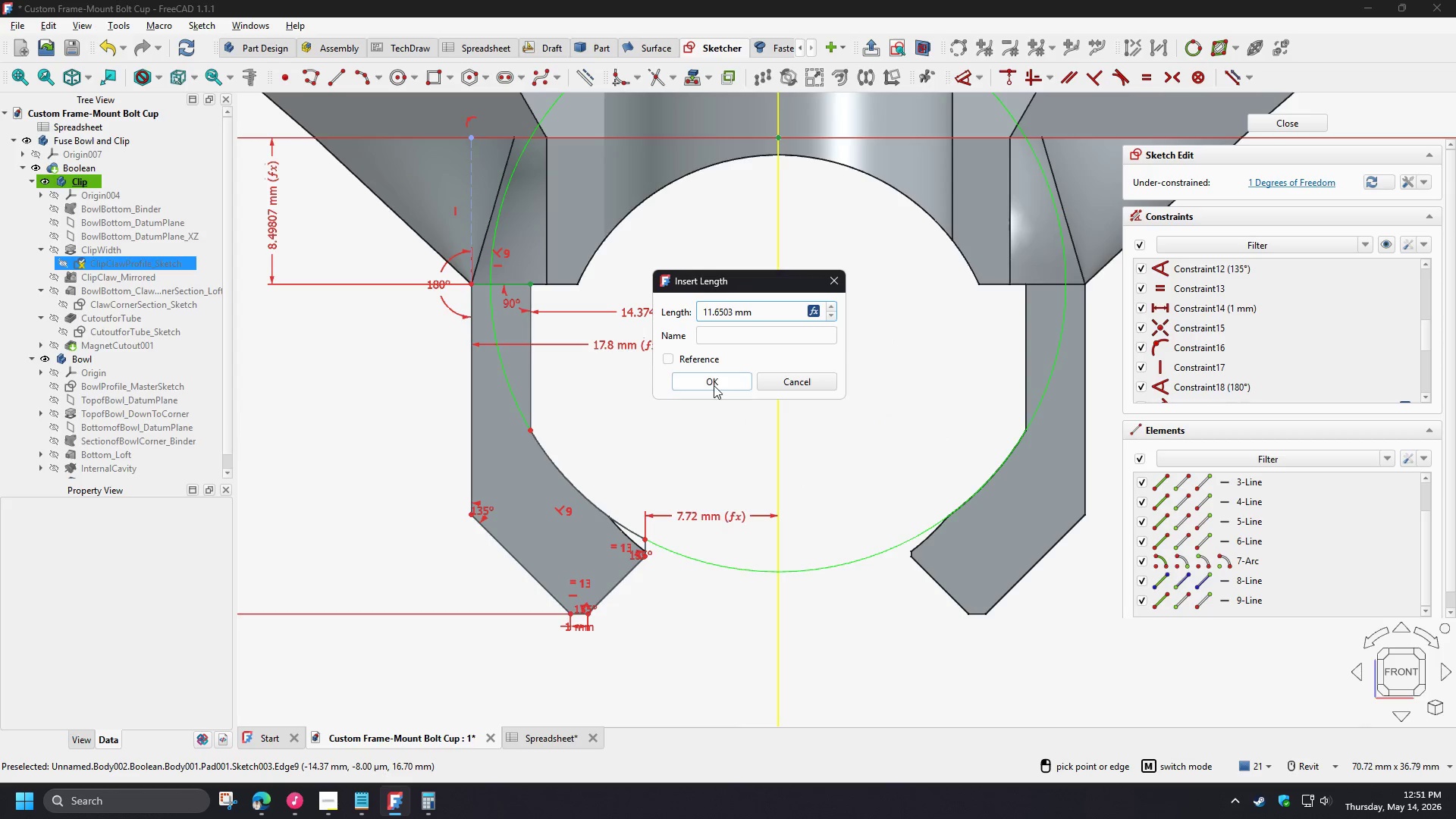 
left_click([714, 384])
 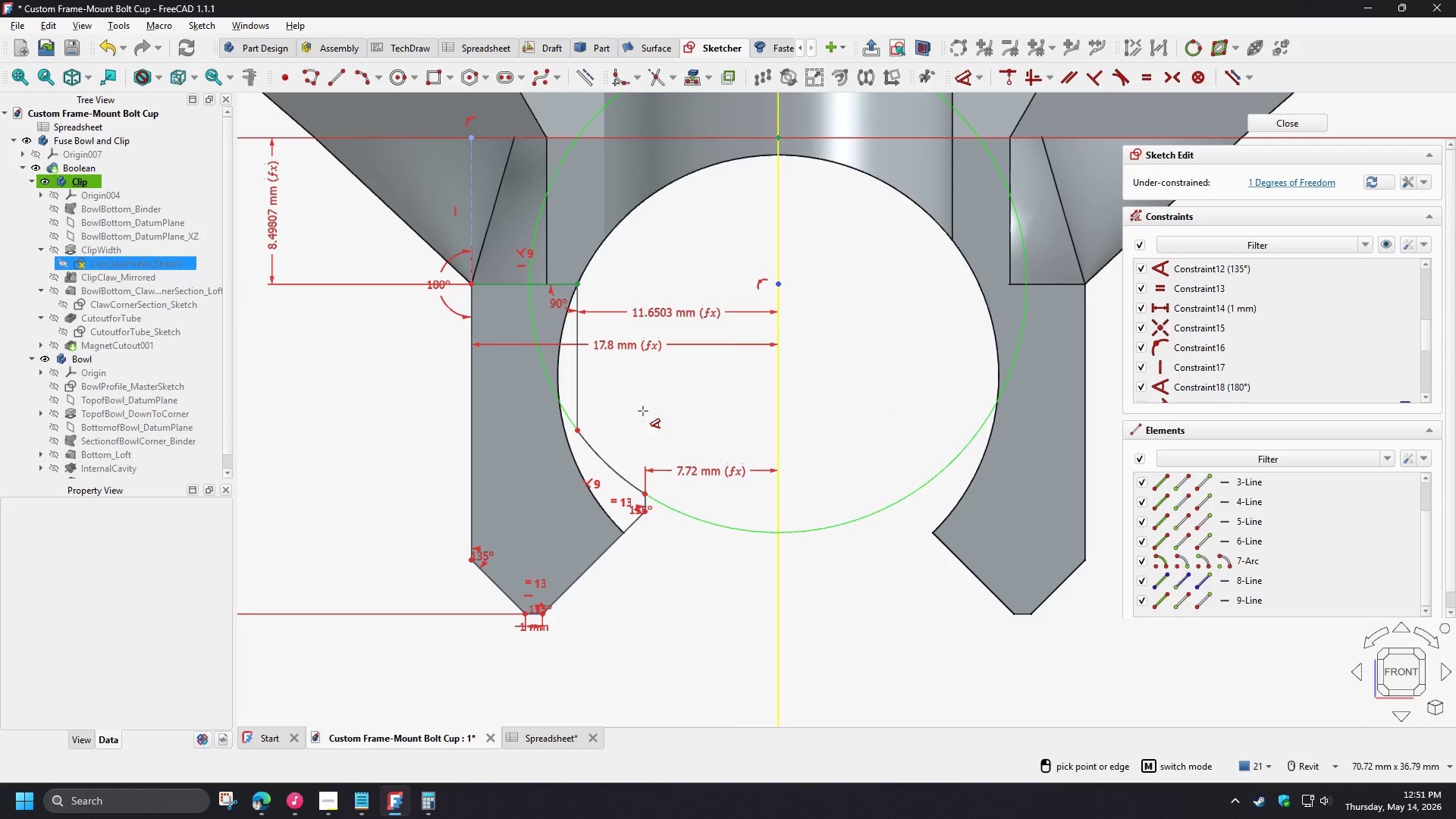 
right_click([640, 415])
 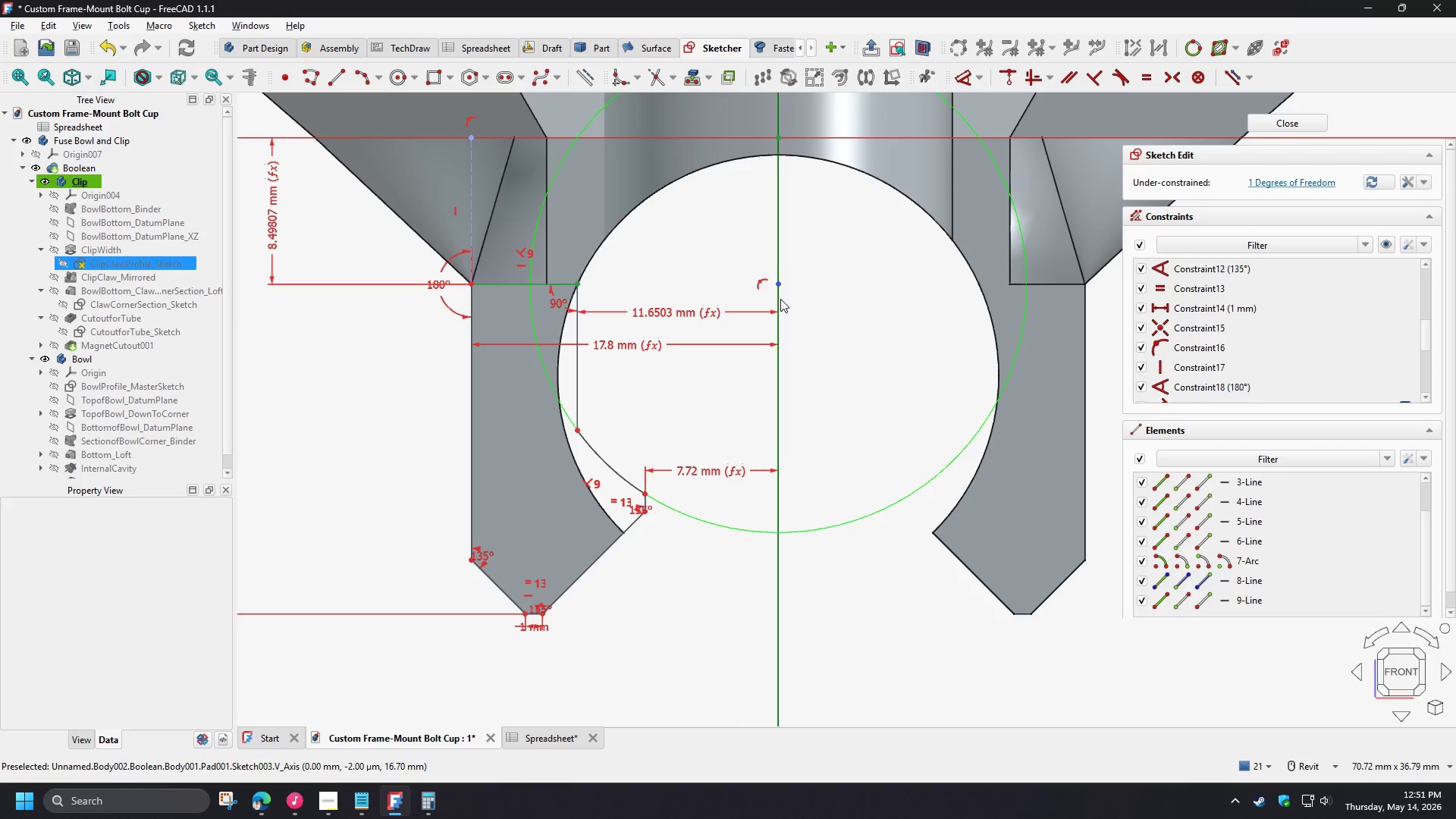 
left_click_drag(start_coordinate=[778, 285], to_coordinate=[828, 381])
 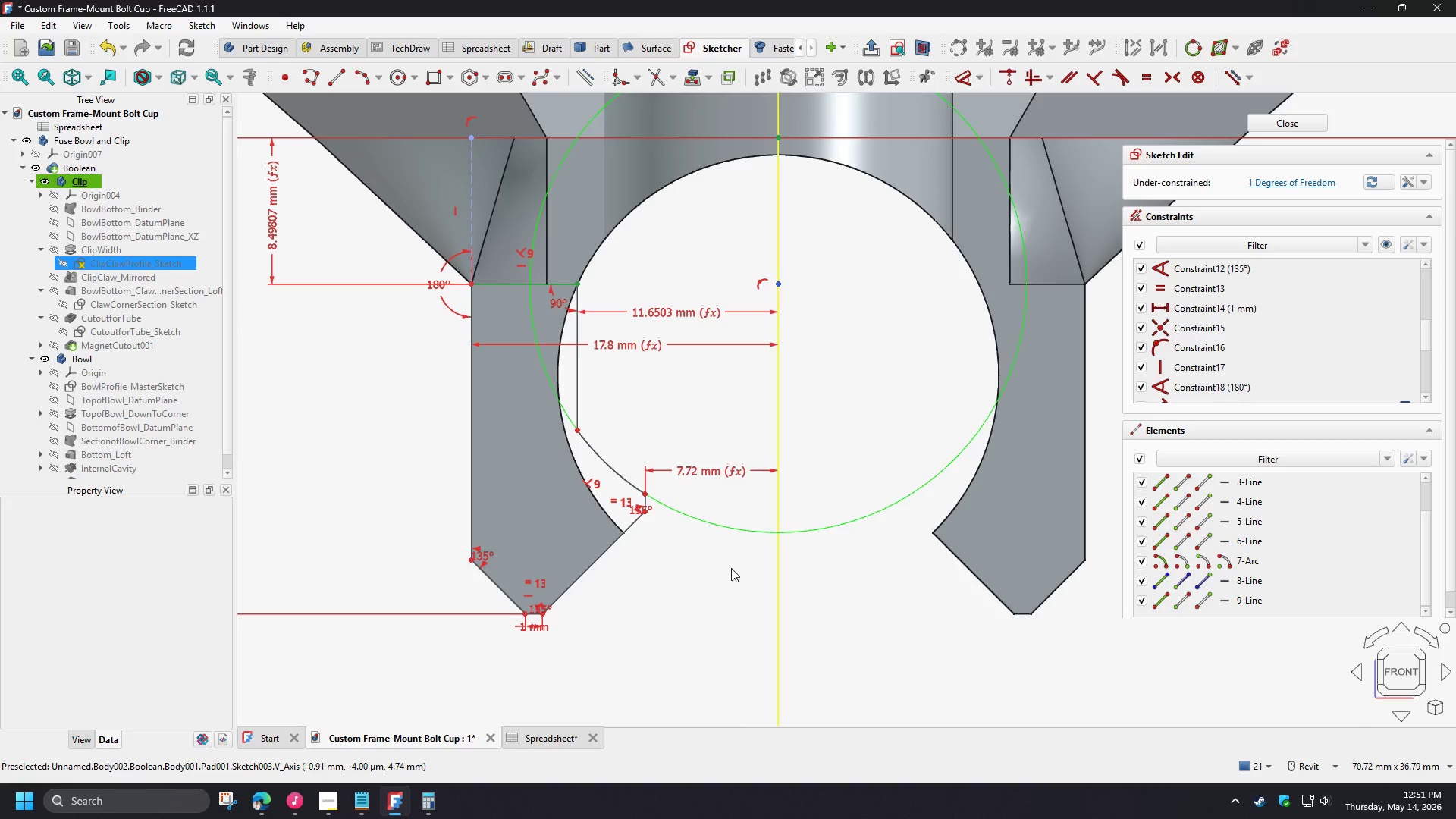 
left_click([713, 602])
 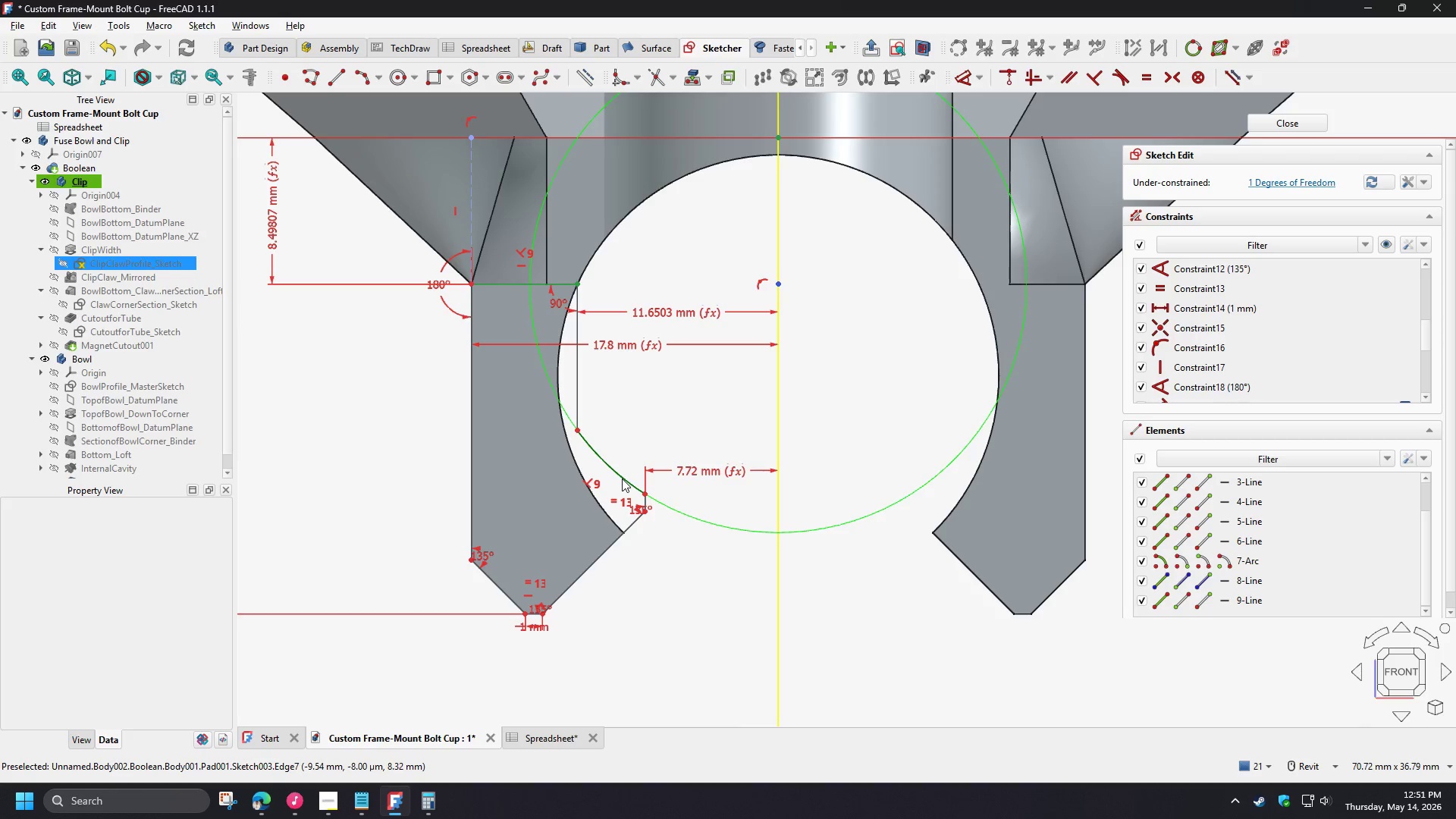 
left_click_drag(start_coordinate=[622, 479], to_coordinate=[620, 527])
 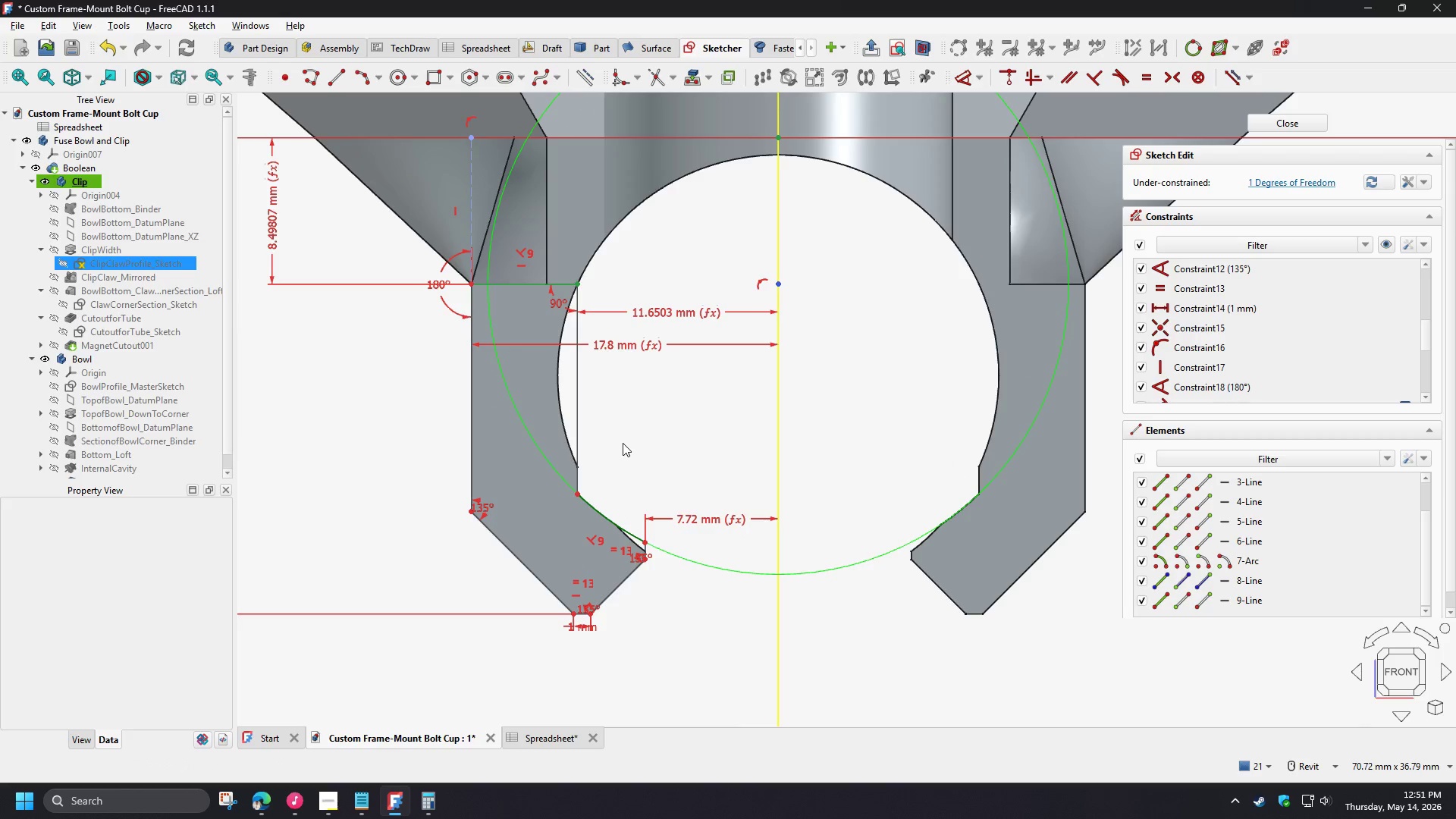 
left_click([623, 443])
 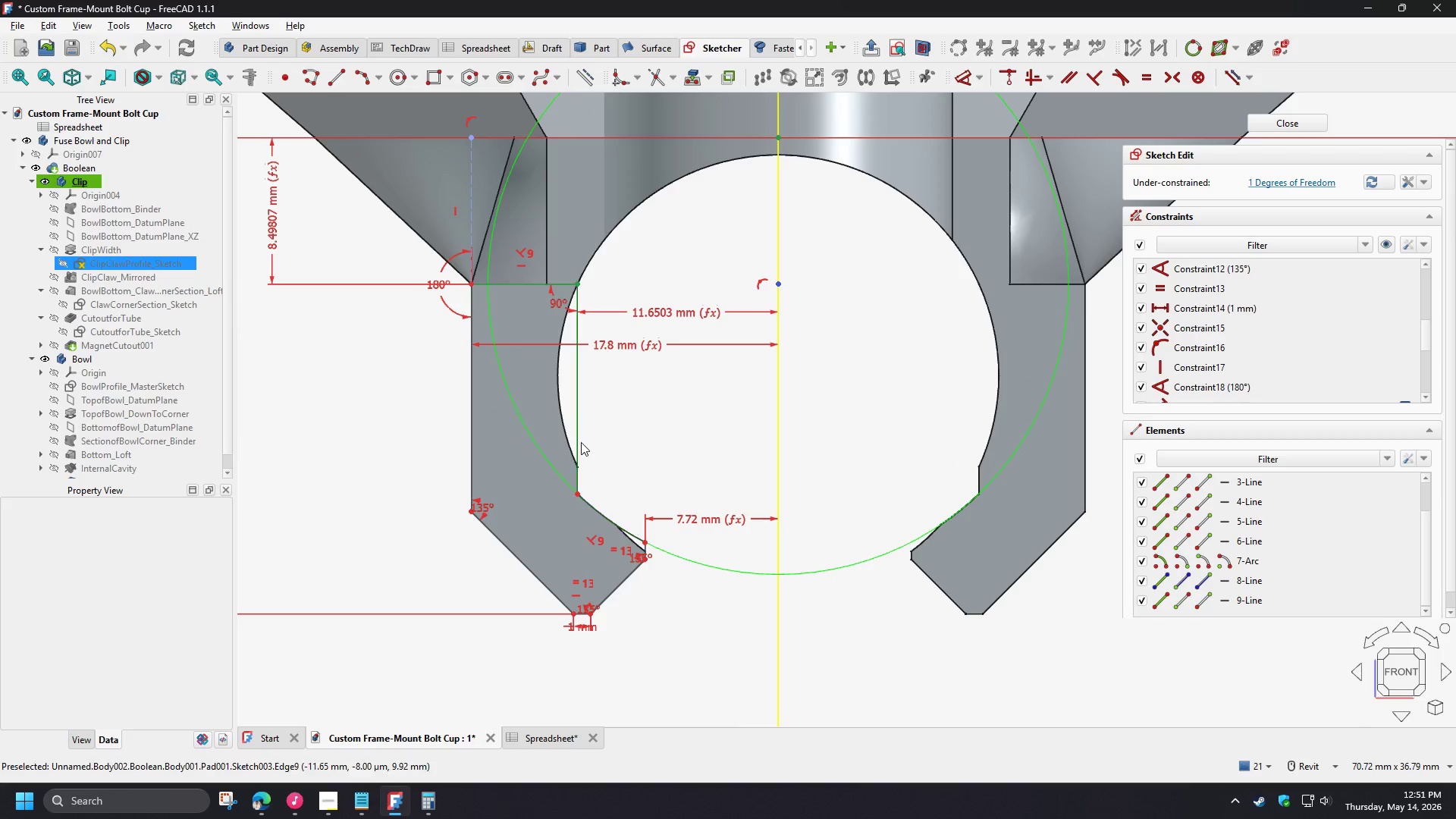 
left_click([580, 442])
 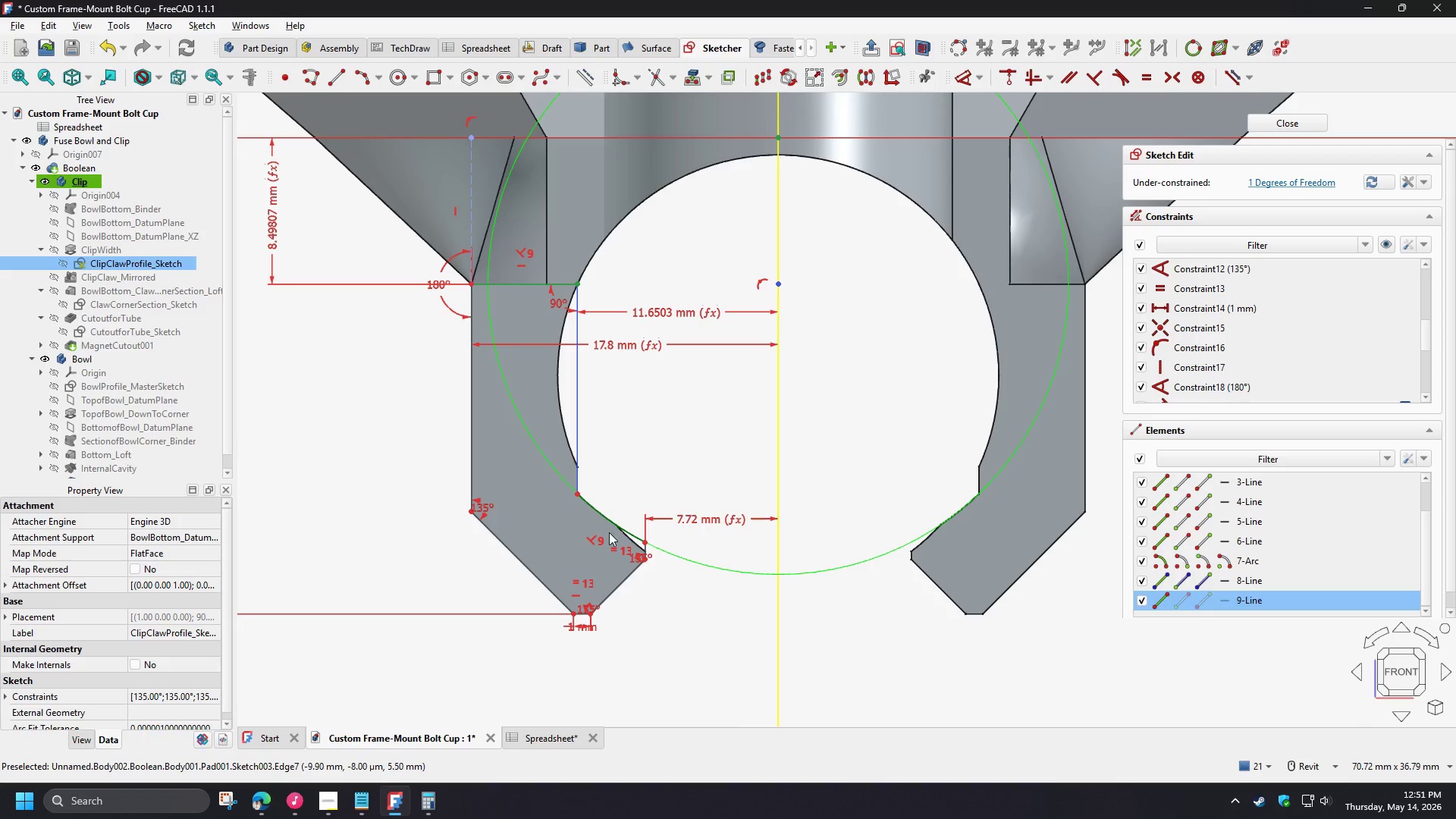 
scroll: coordinate [609, 536], scroll_direction: up, amount: 3.0
 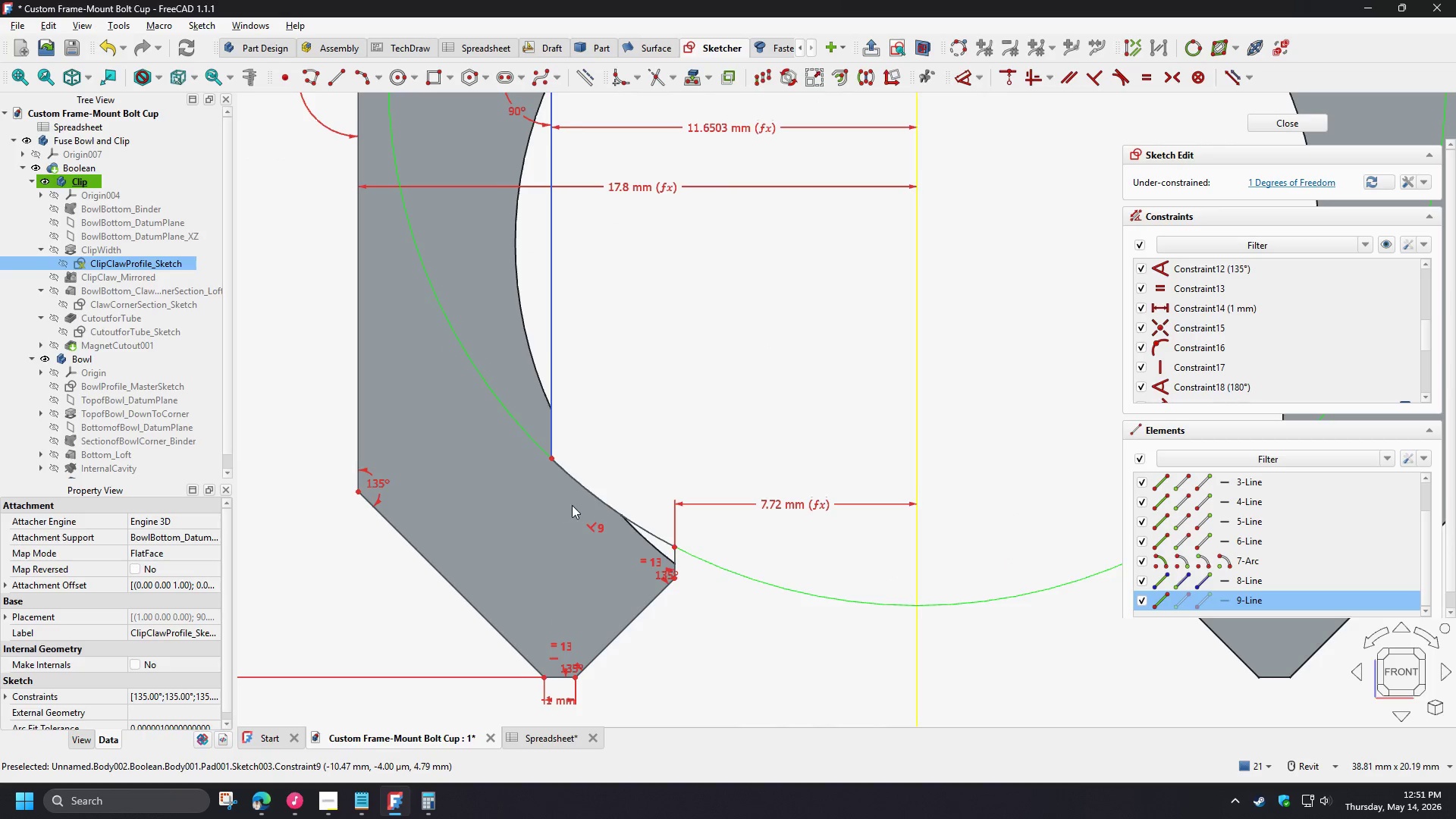 
left_click([588, 494])
 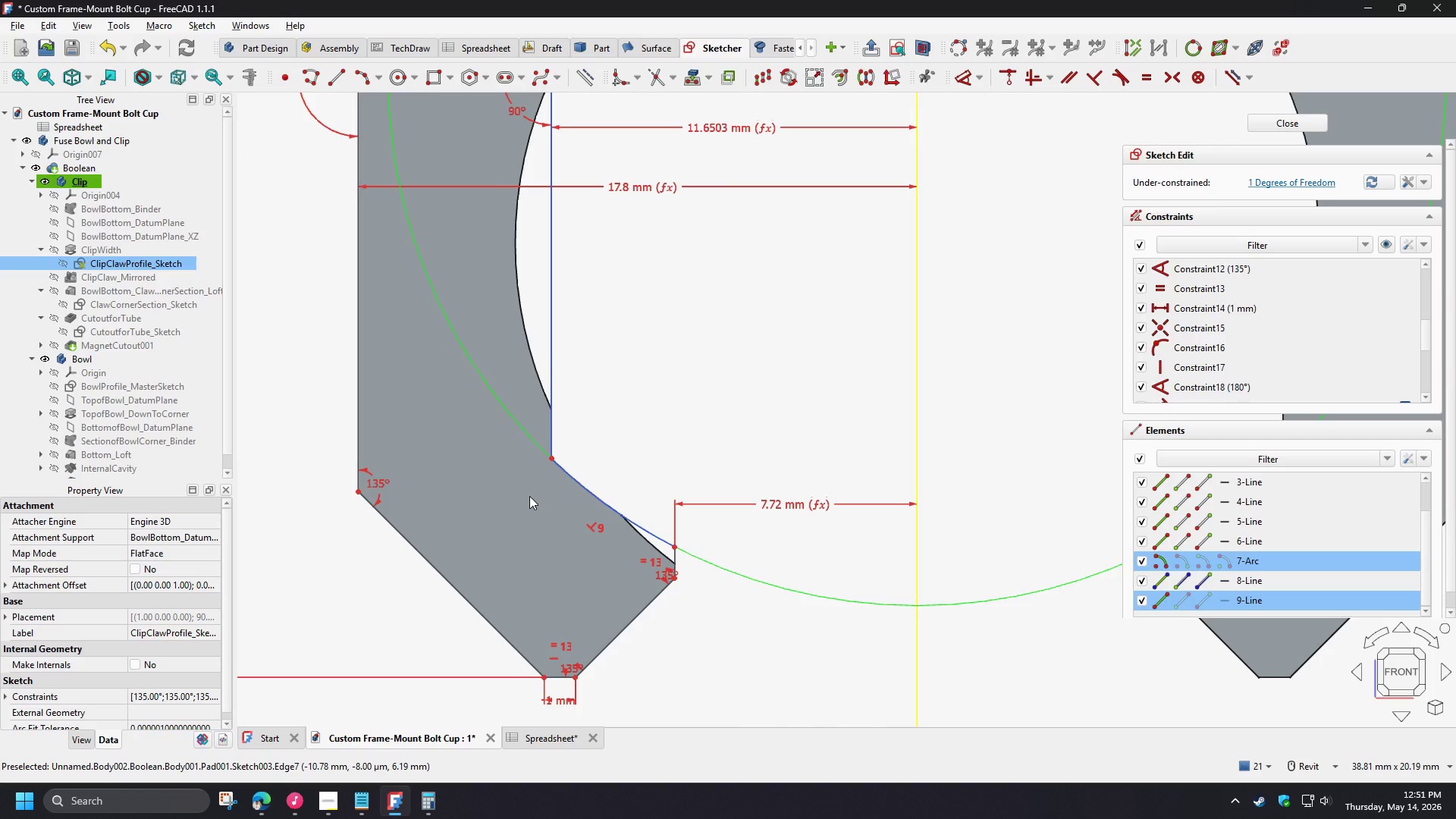 
key(T)
 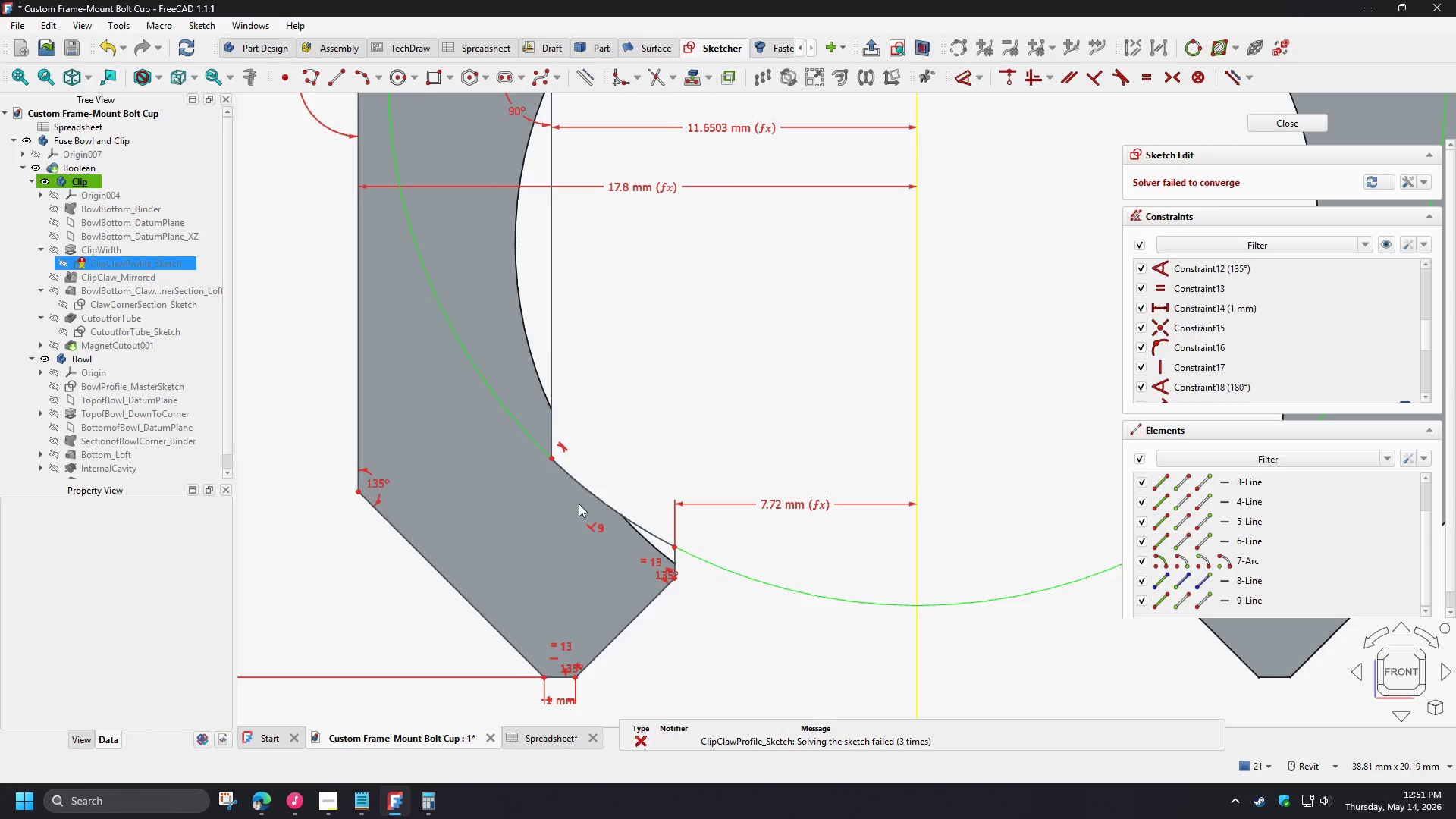 
left_click([742, 627])
 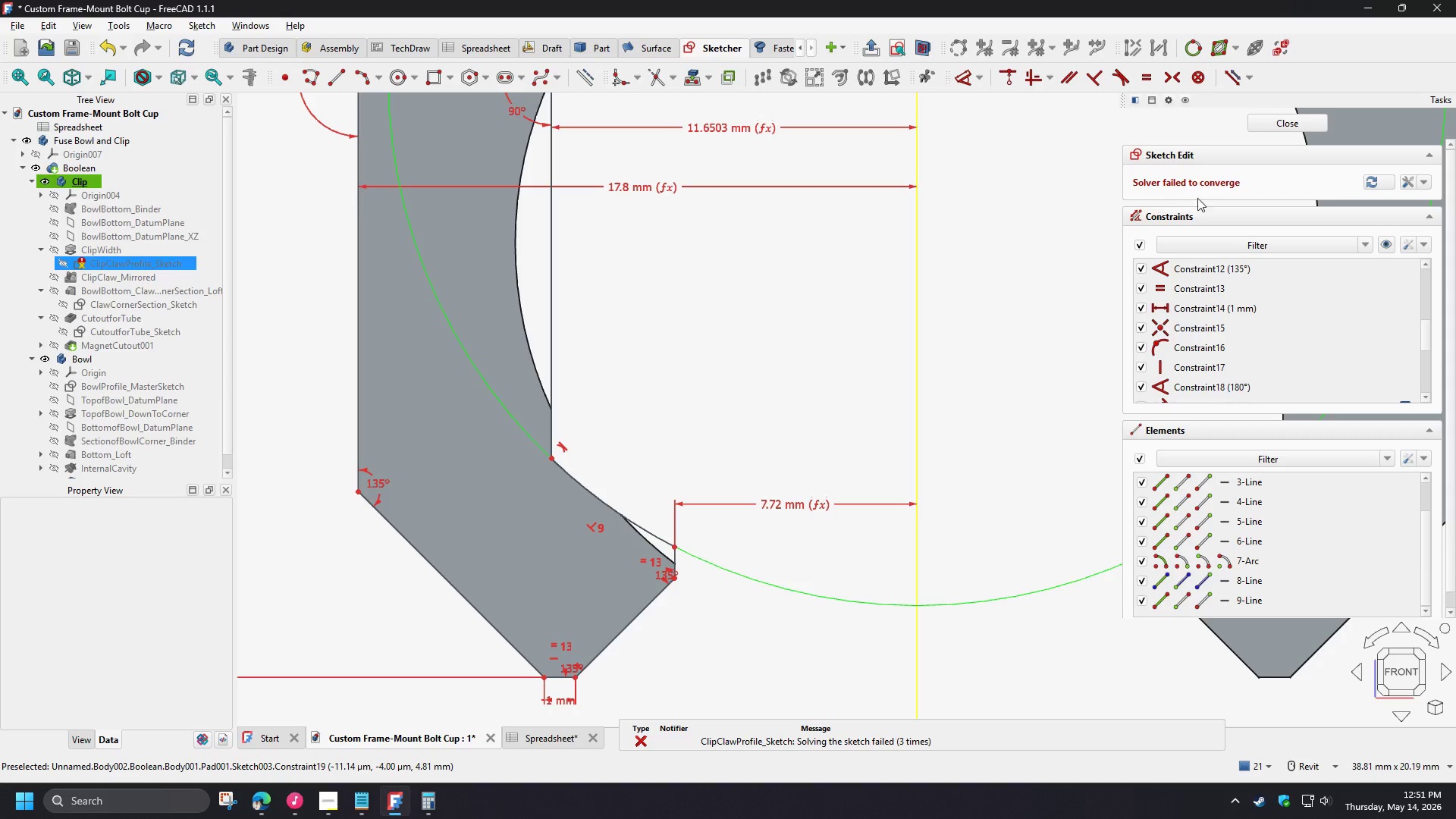 
left_click([1373, 188])
 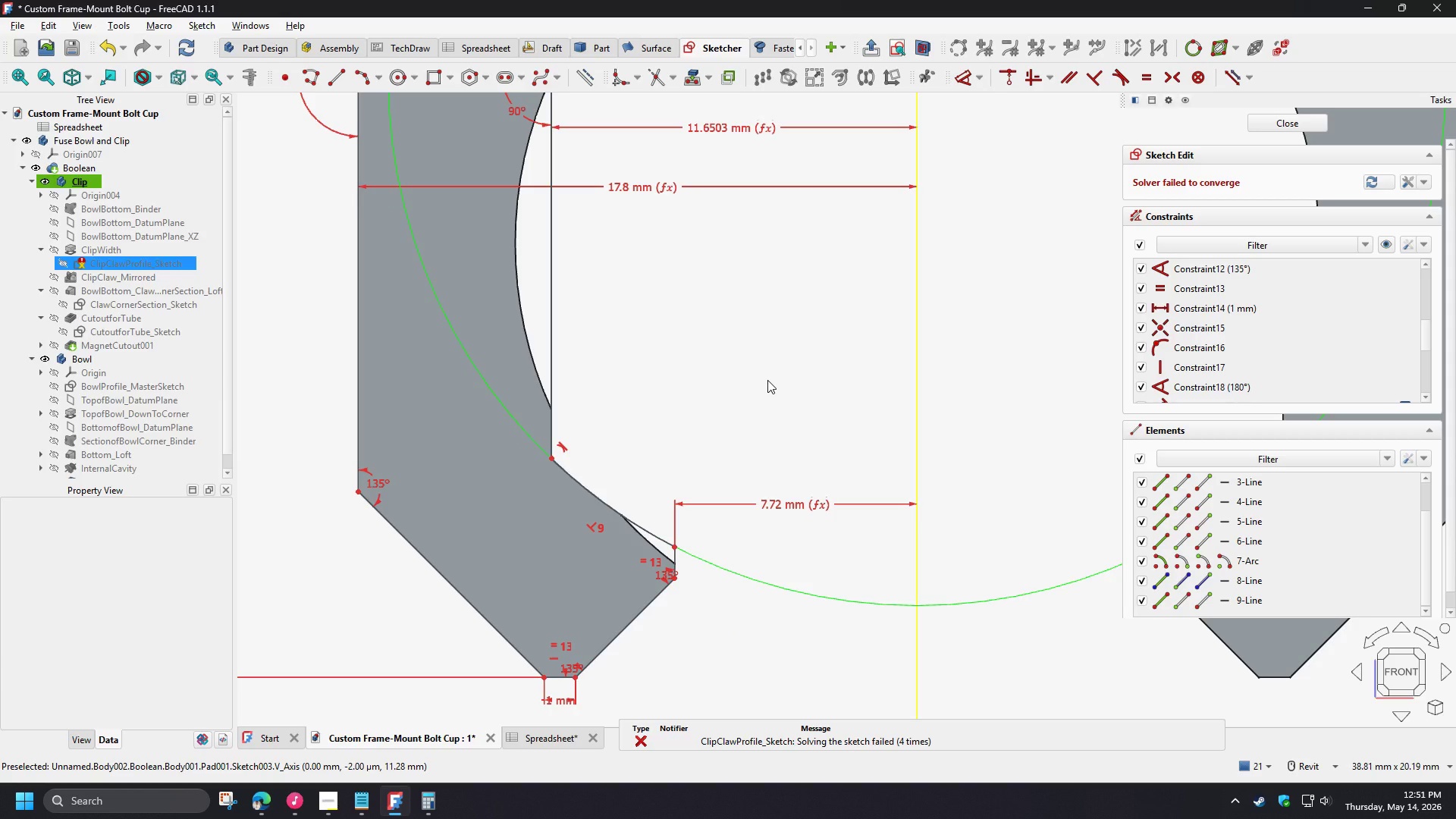 
hold_key(key=ControlLeft, duration=1.5)
 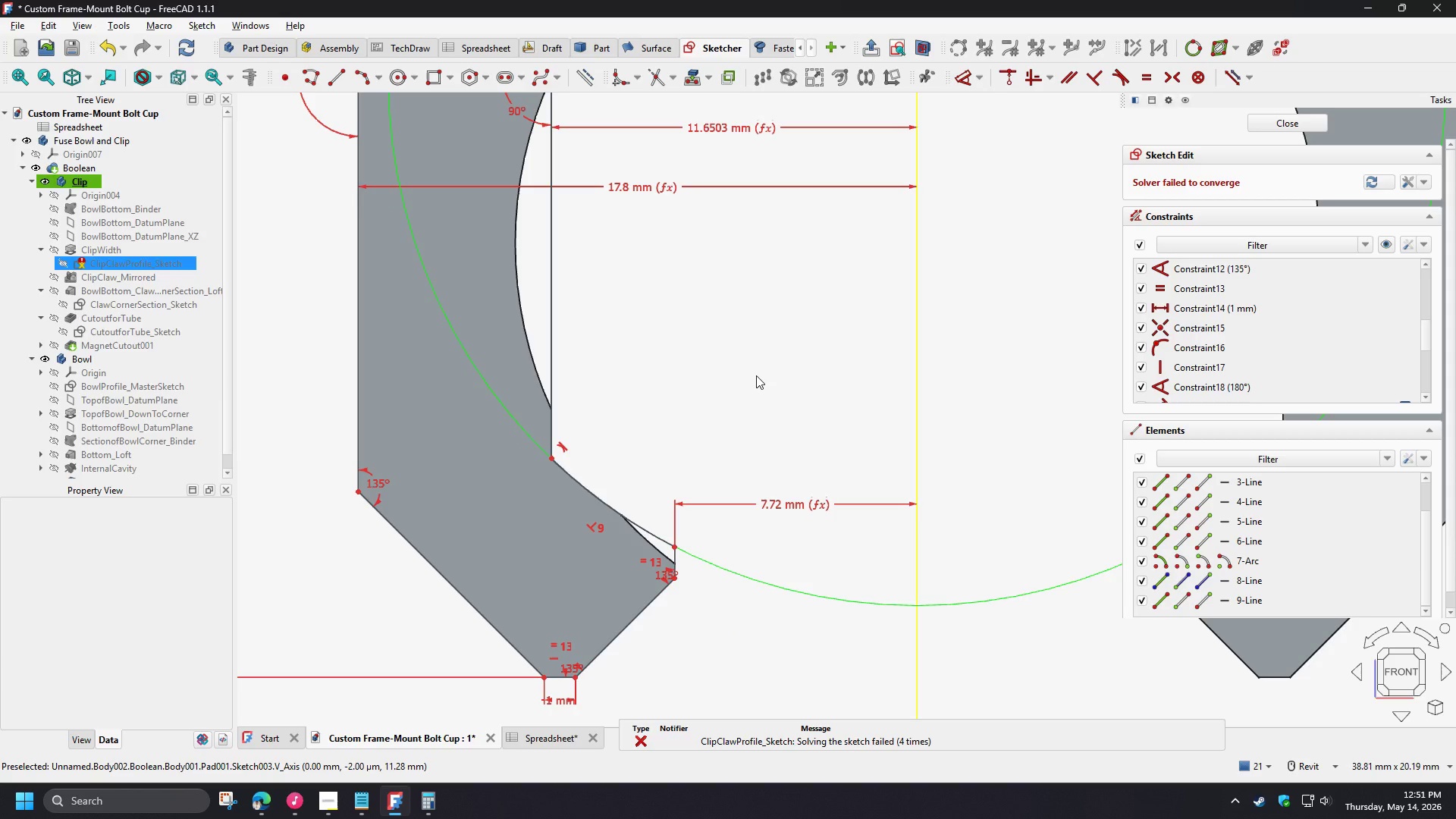 
hold_key(key=ControlLeft, duration=1.51)
 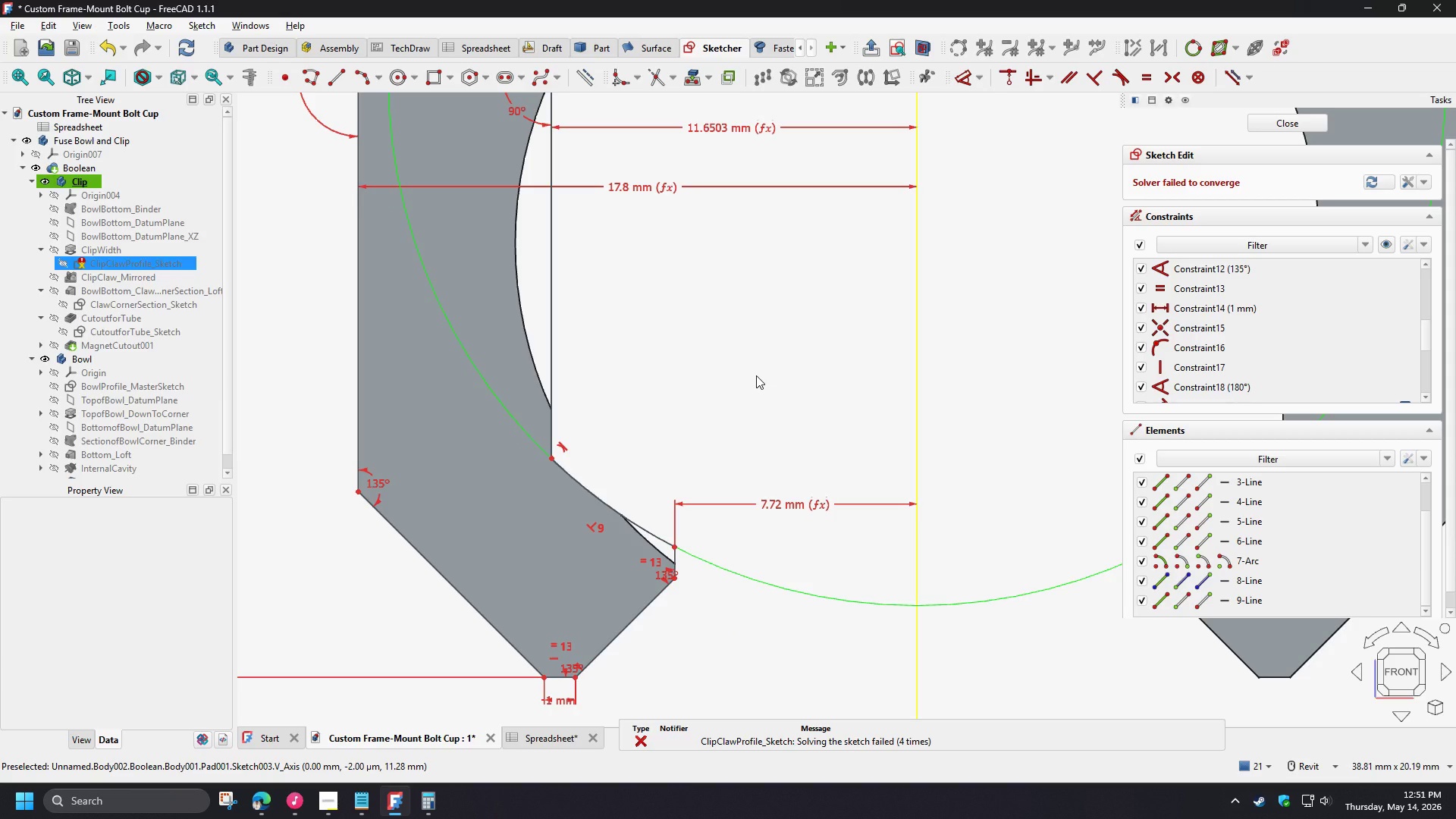 
hold_key(key=ControlLeft, duration=1.53)
 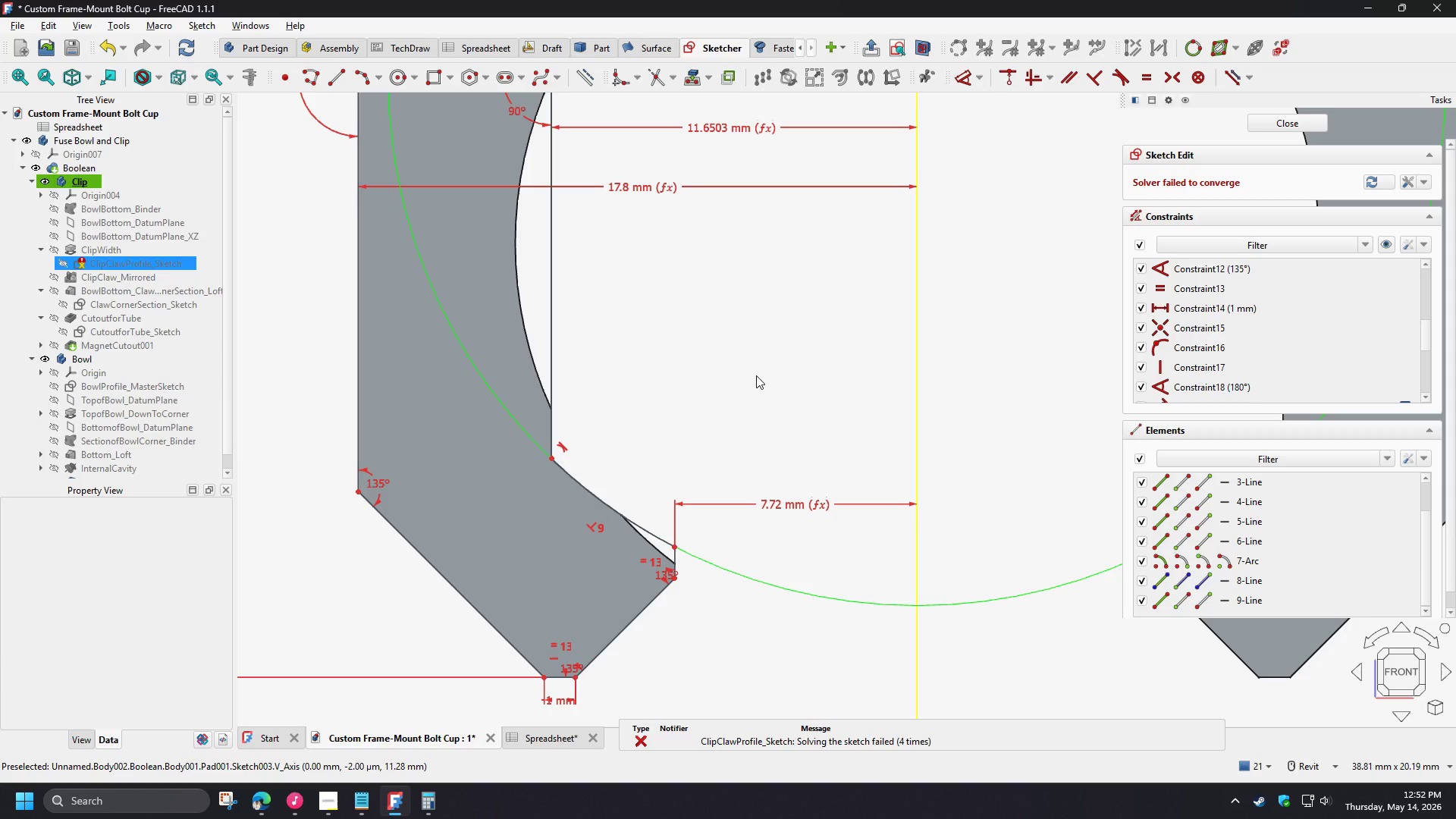 
hold_key(key=ControlLeft, duration=1.3)
 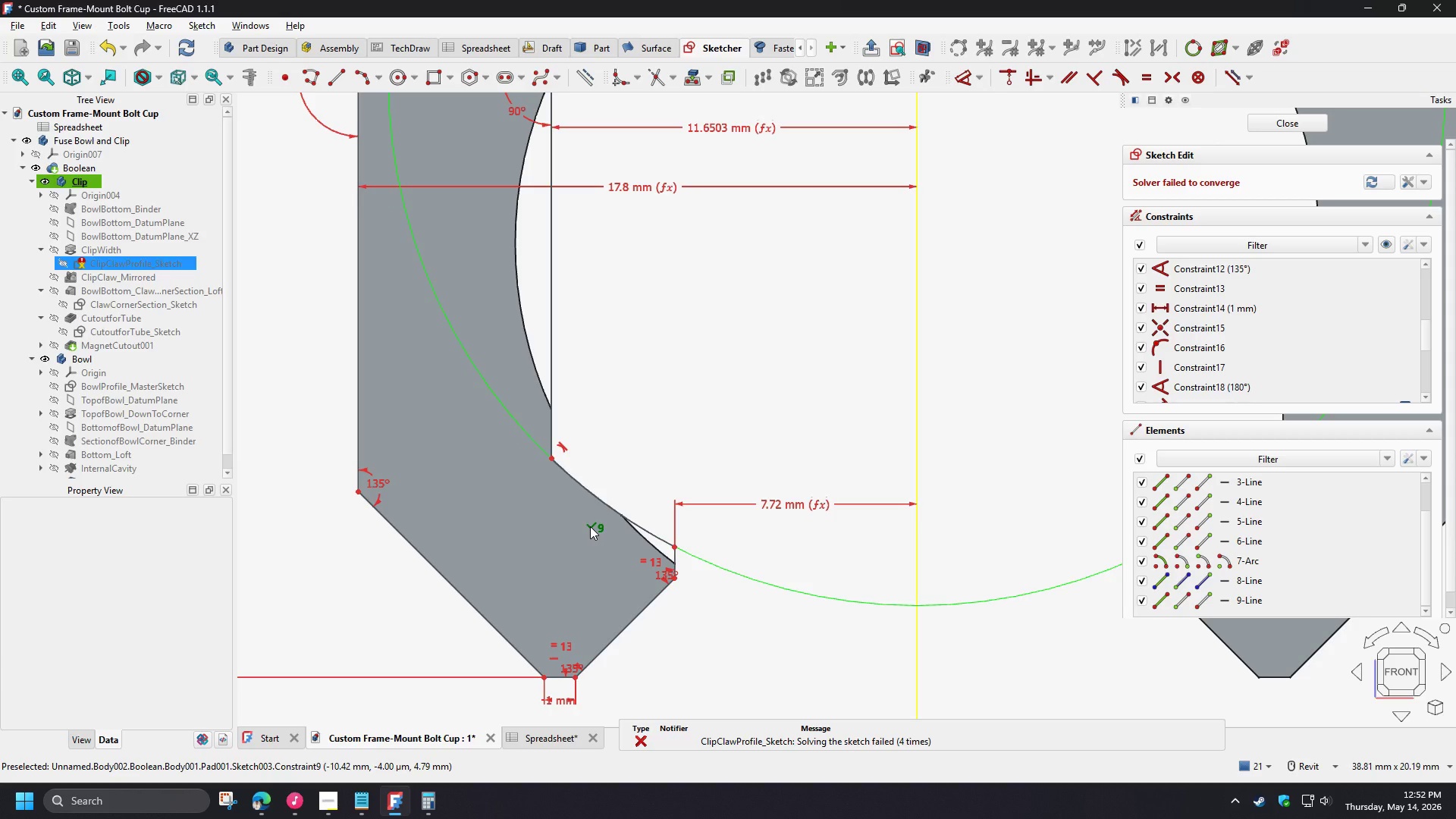 
left_click([590, 526])
 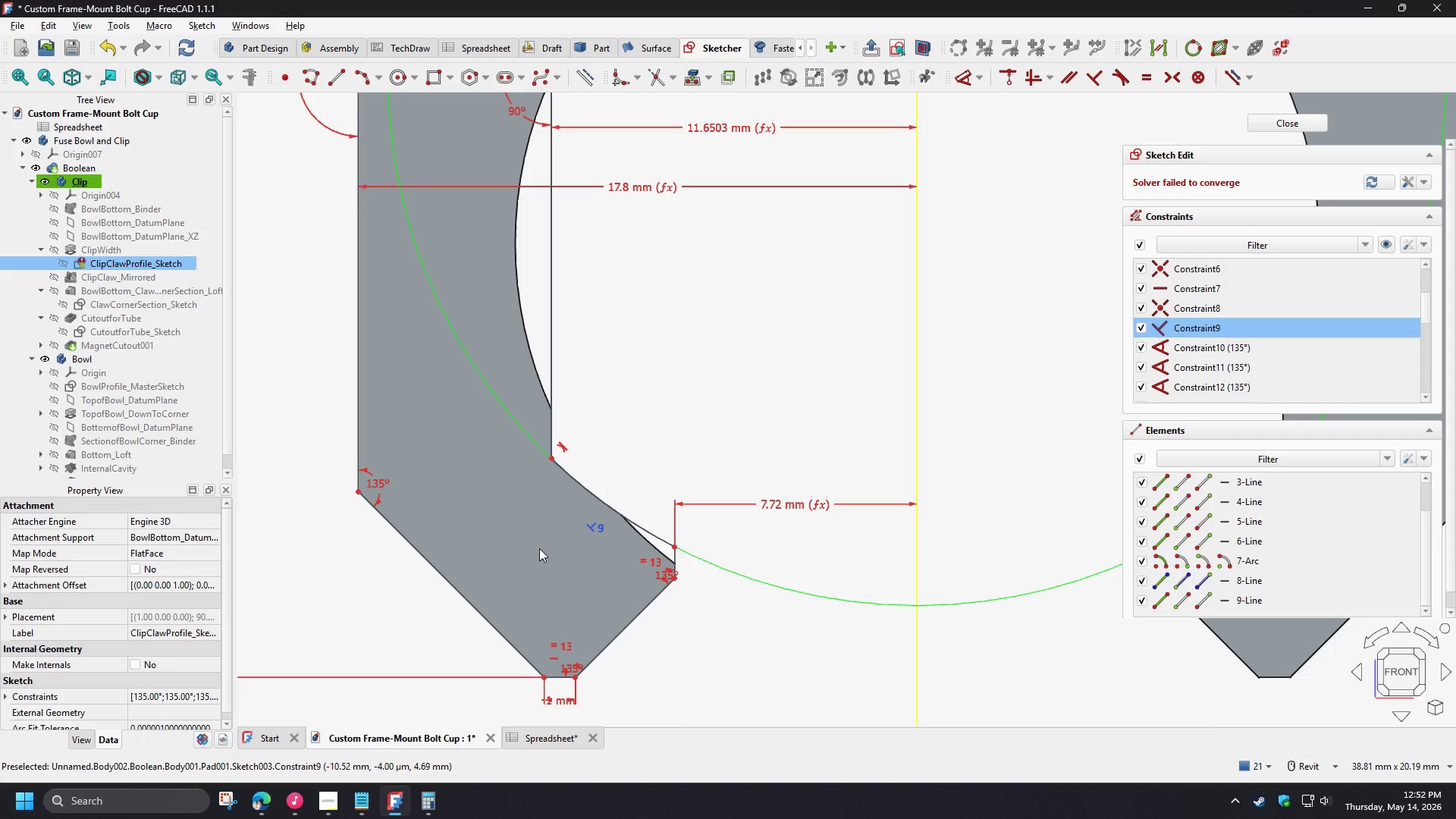 
key(Delete)
 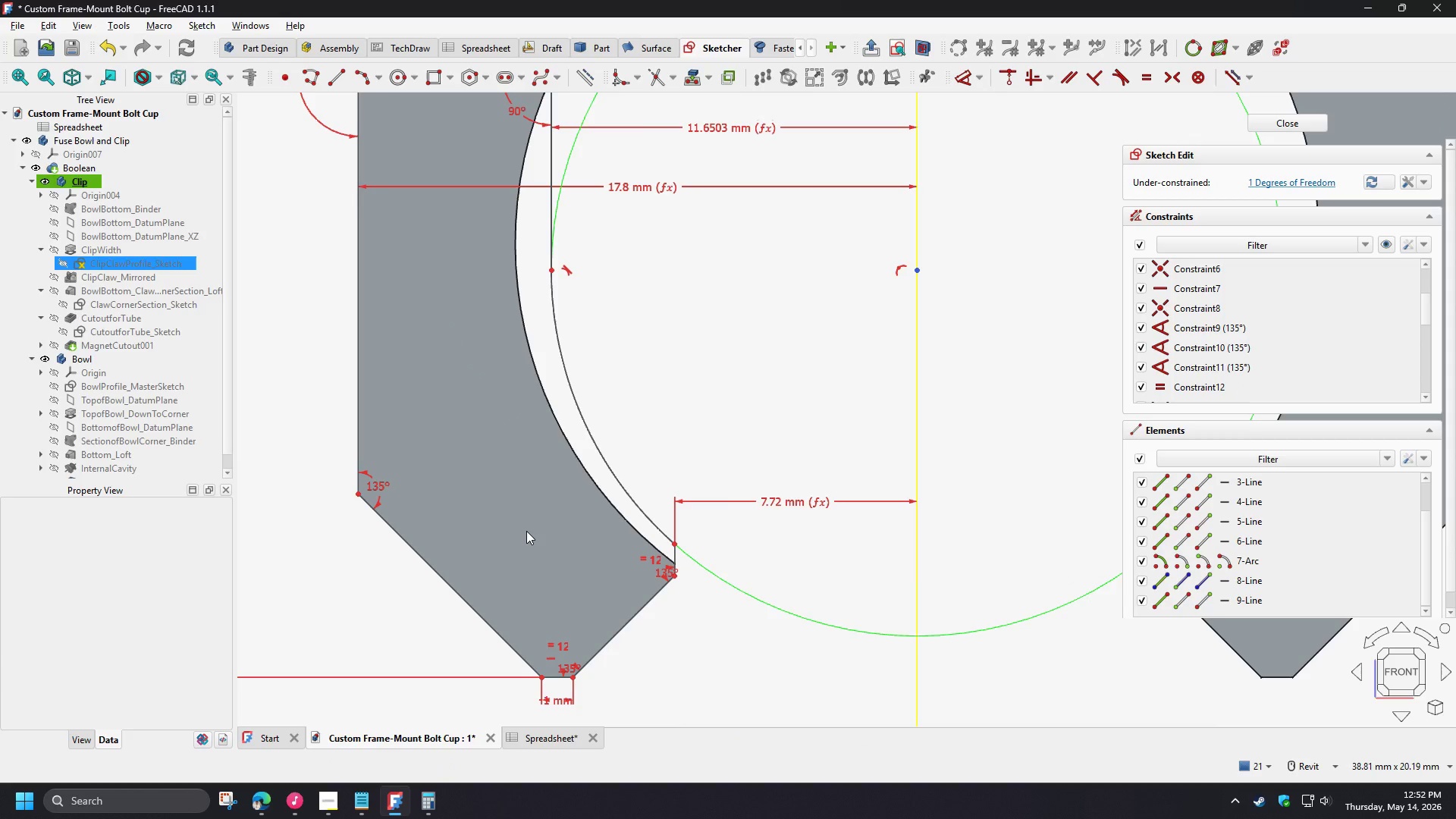 
scroll: coordinate [526, 530], scroll_direction: down, amount: 2.0
 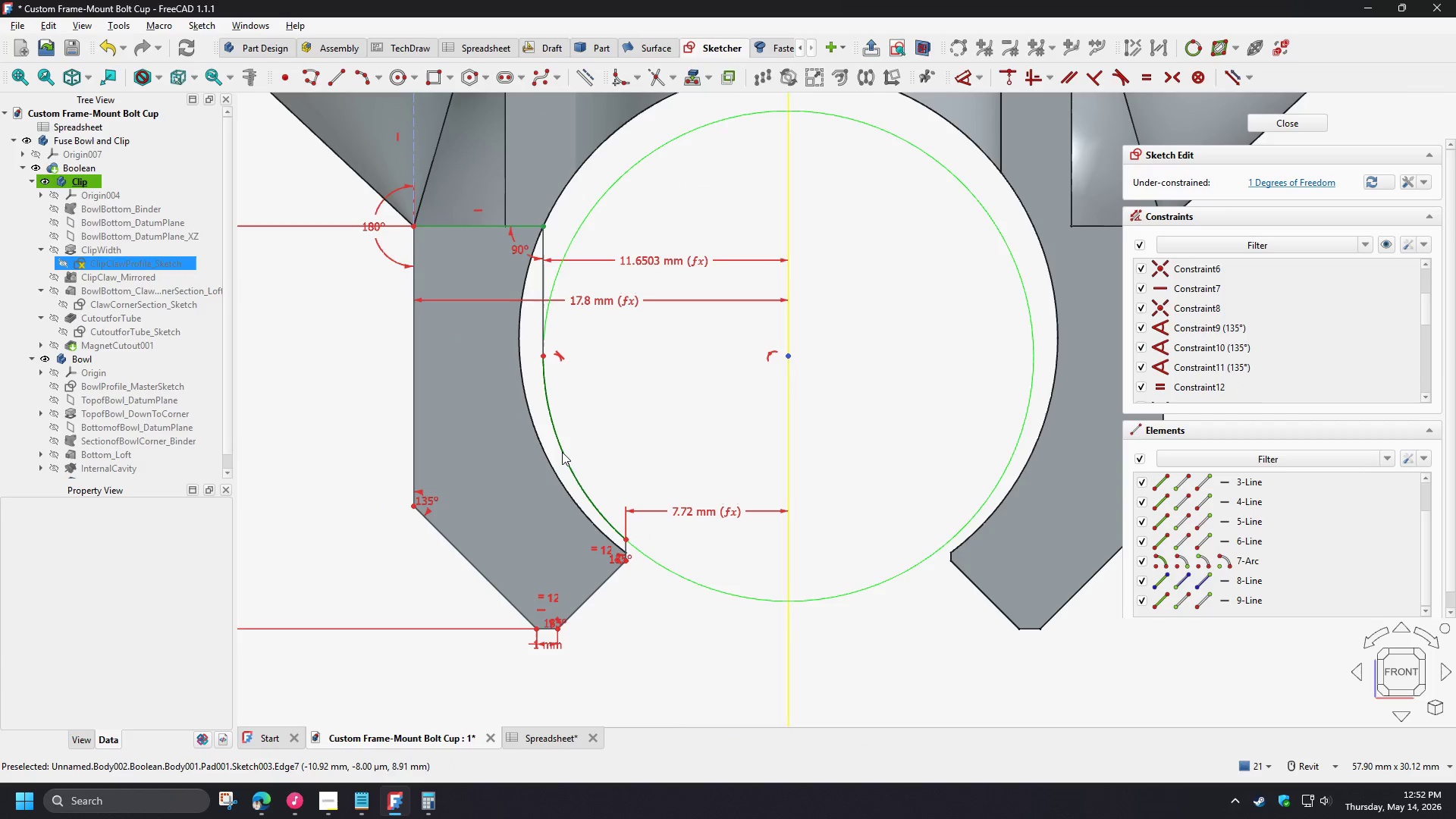 
left_click_drag(start_coordinate=[562, 452], to_coordinate=[563, 457])
 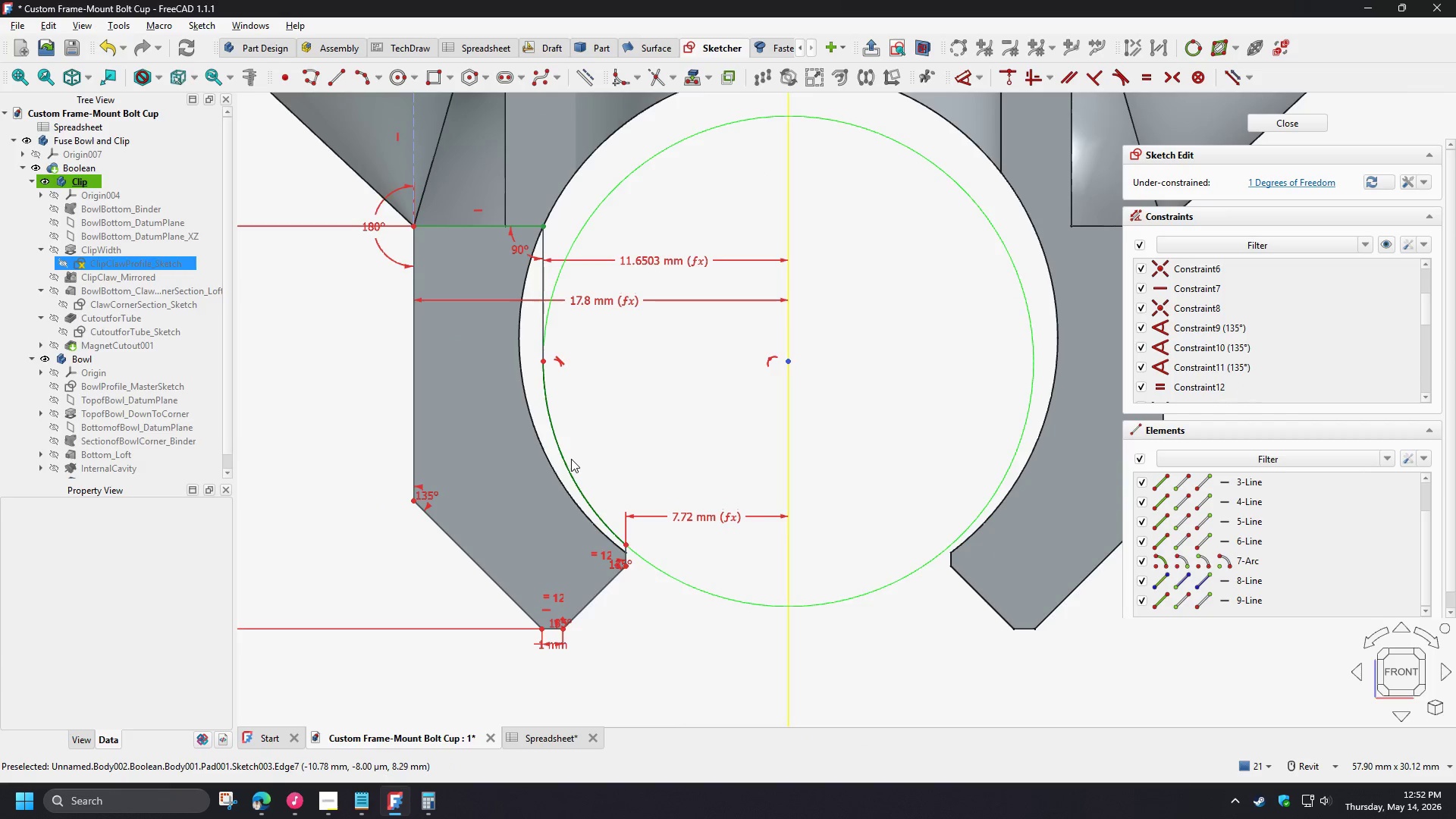 
left_click([600, 433])
 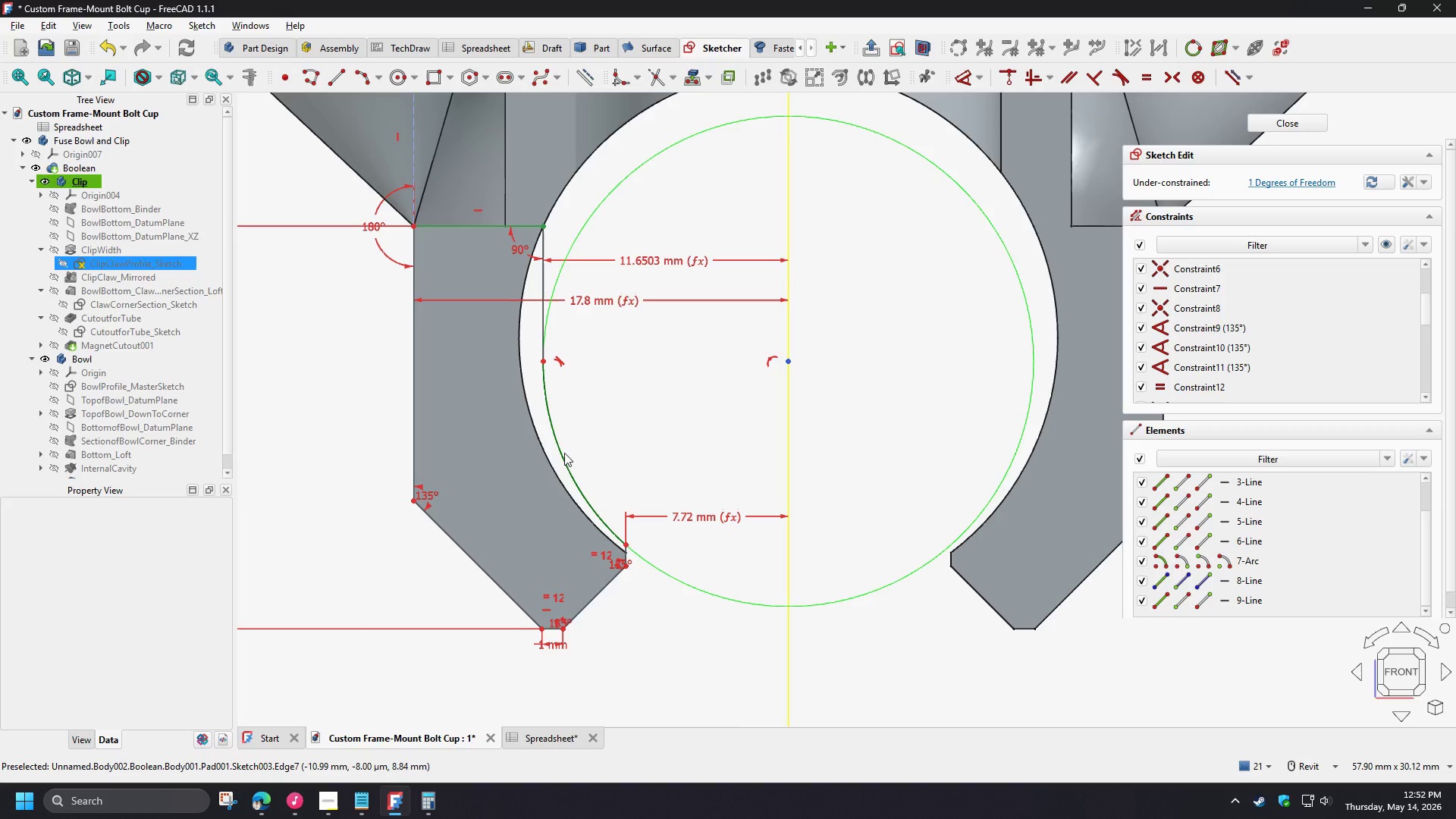 
left_click([565, 453])
 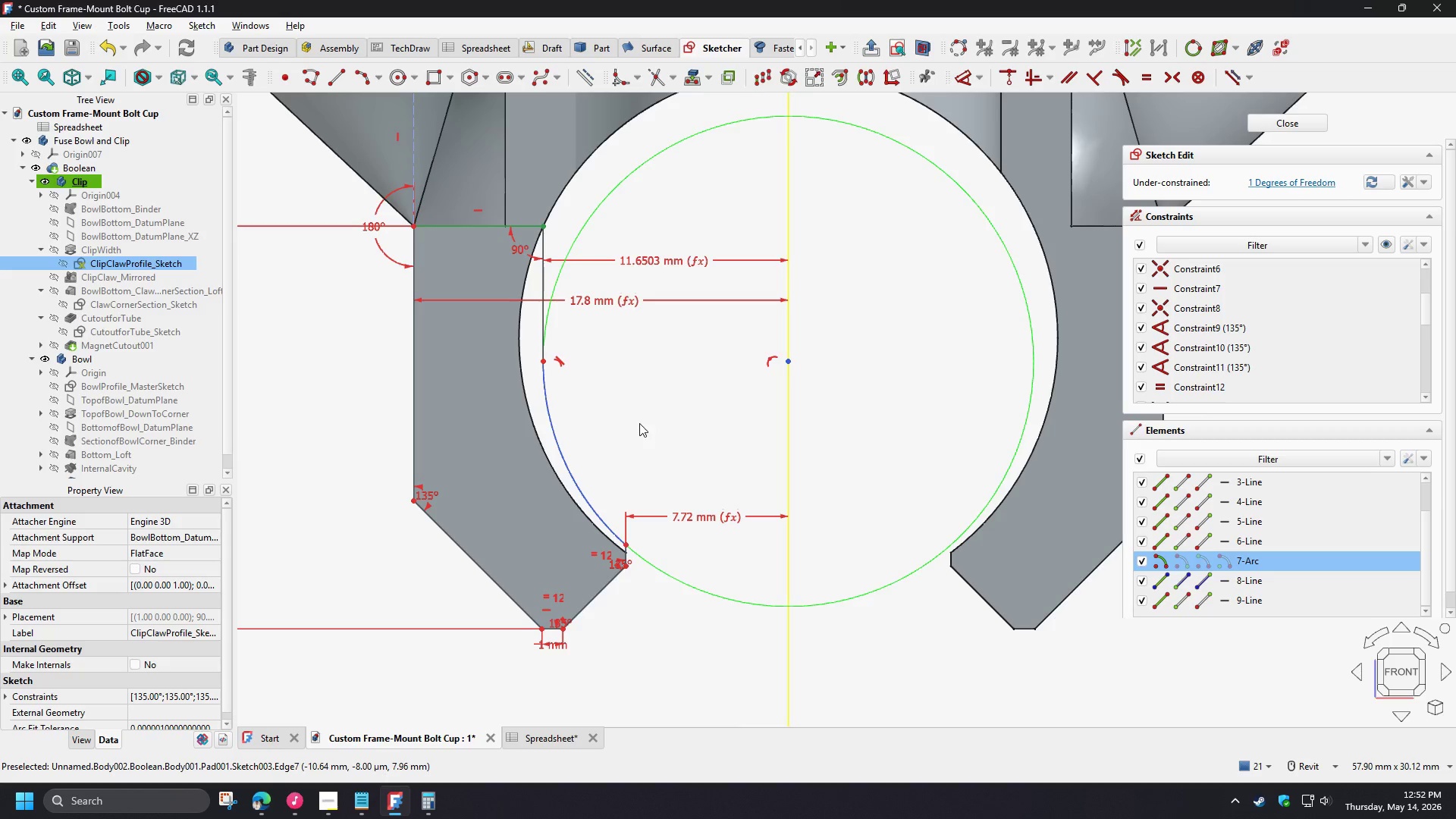 
key(D)
 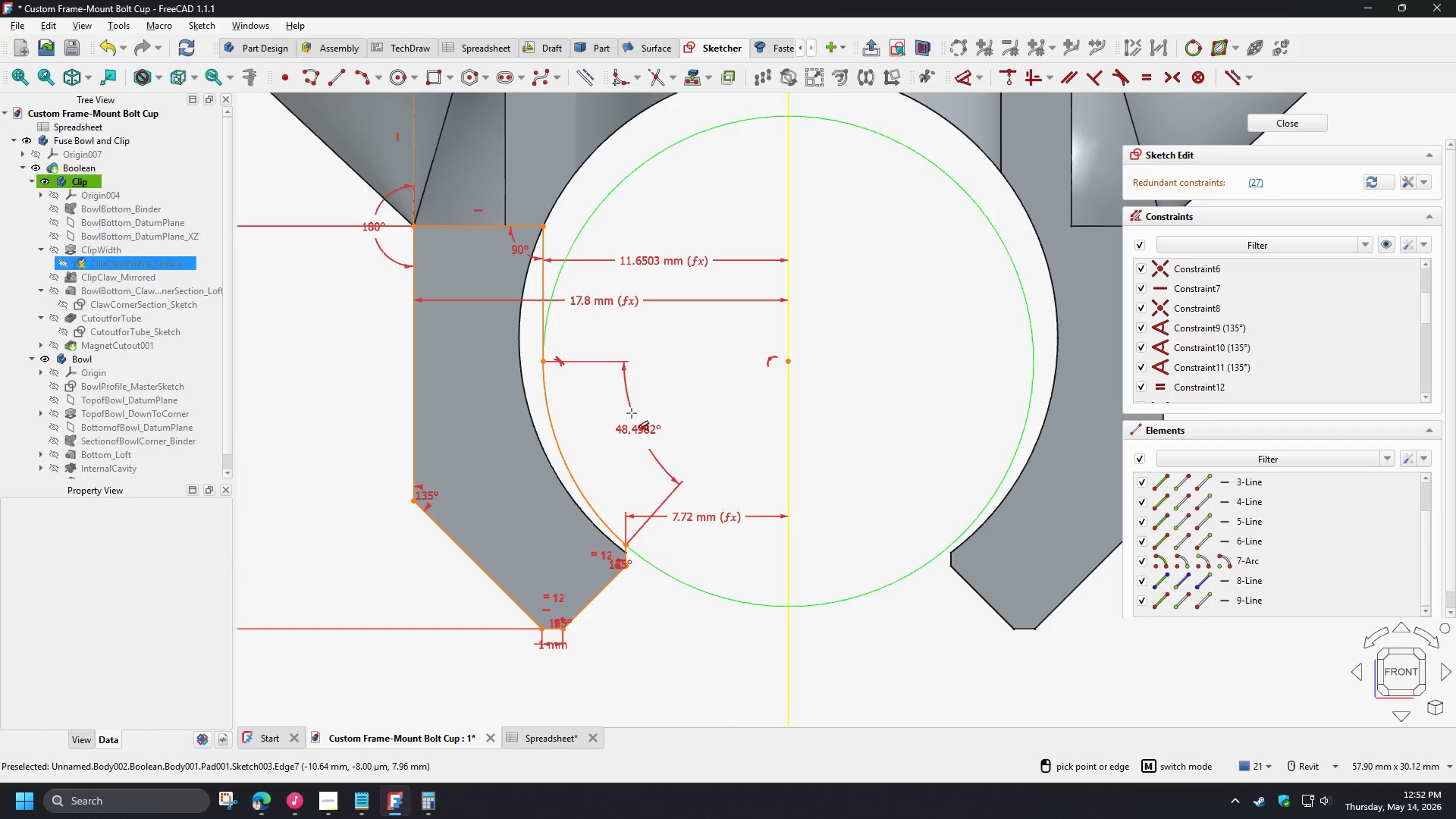 
right_click([642, 413])
 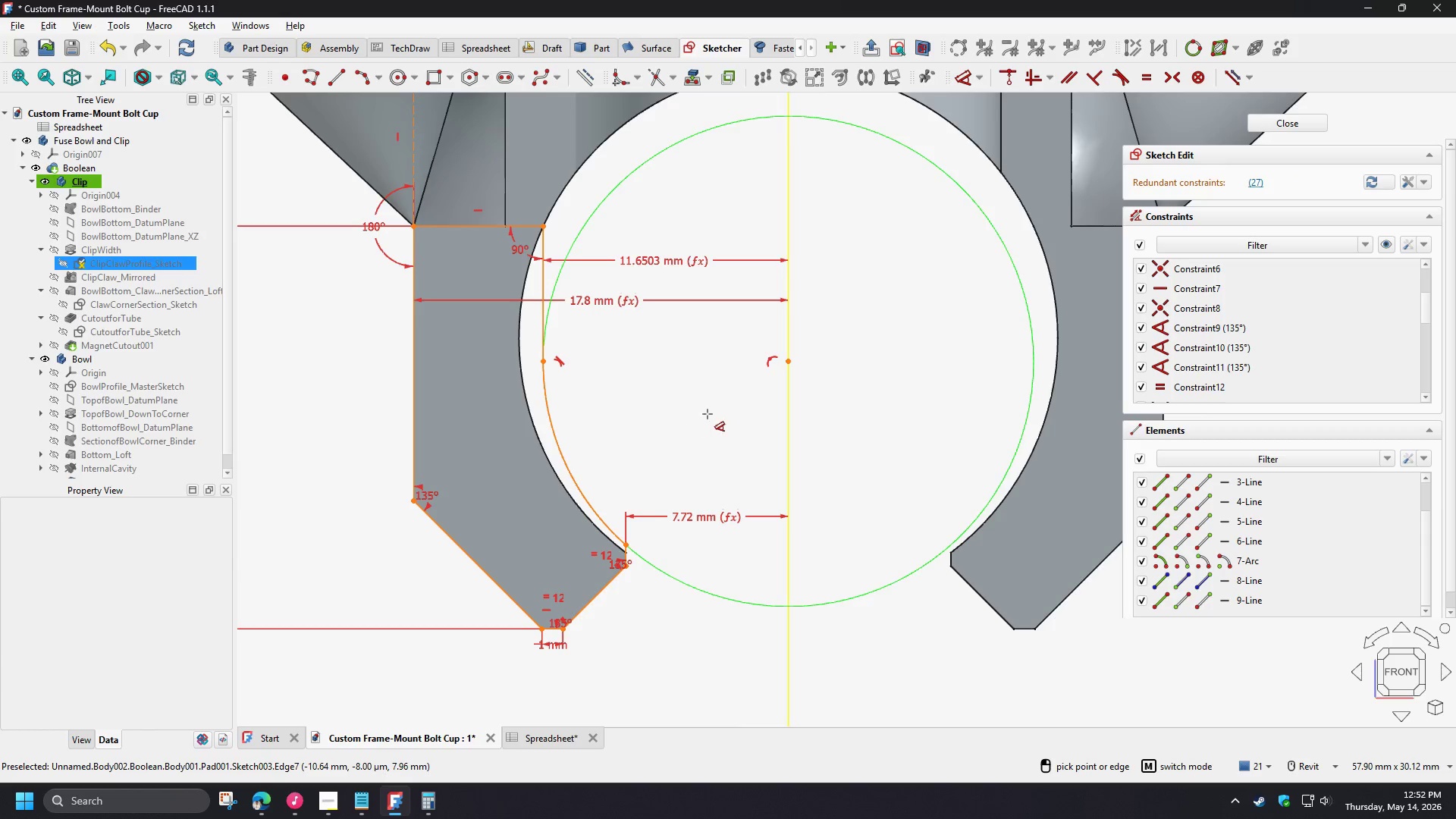 
right_click([708, 414])
 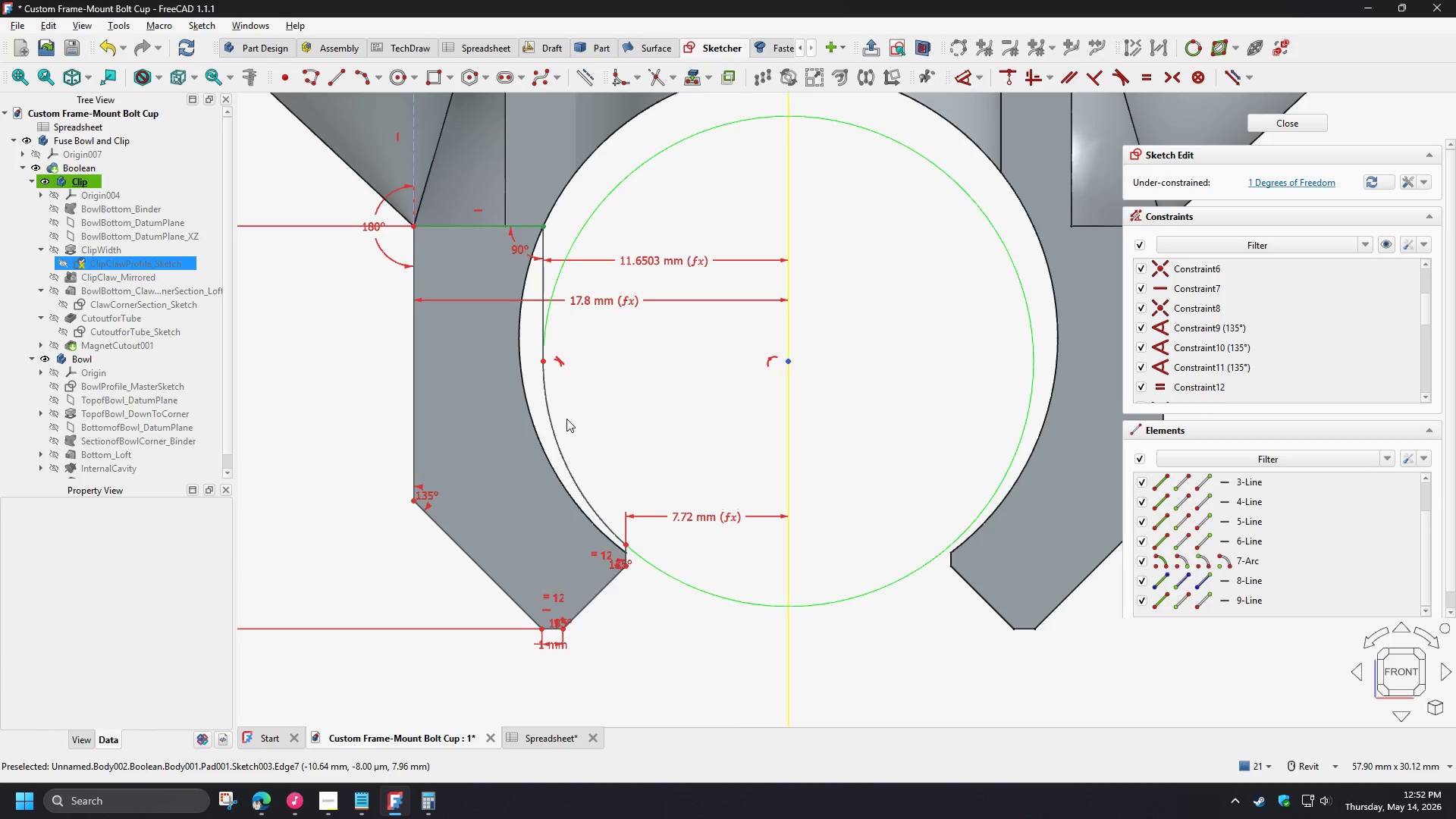 
left_click([554, 431])
 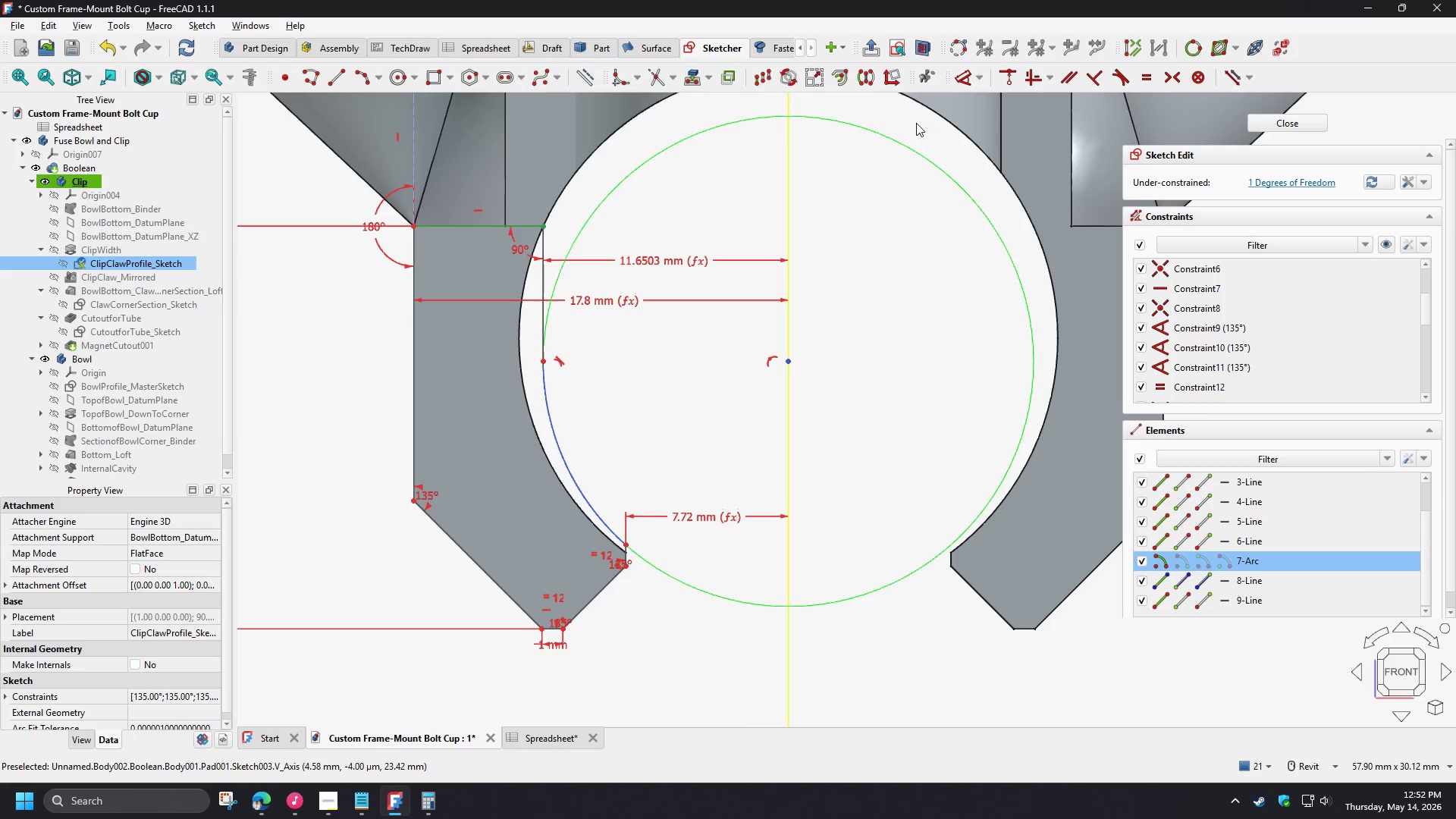 
left_click([977, 80])
 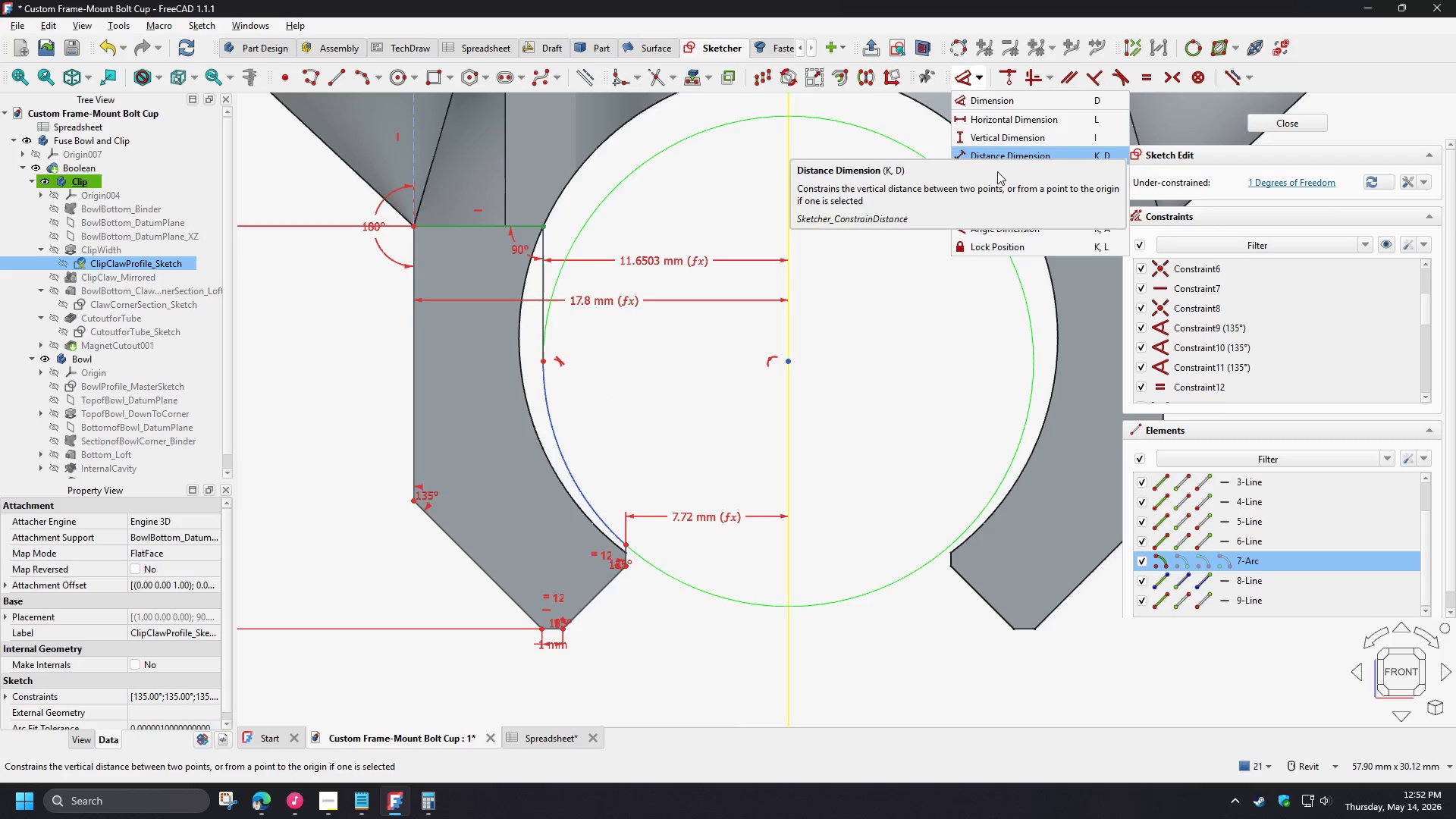 
mouse_move([994, 212])
 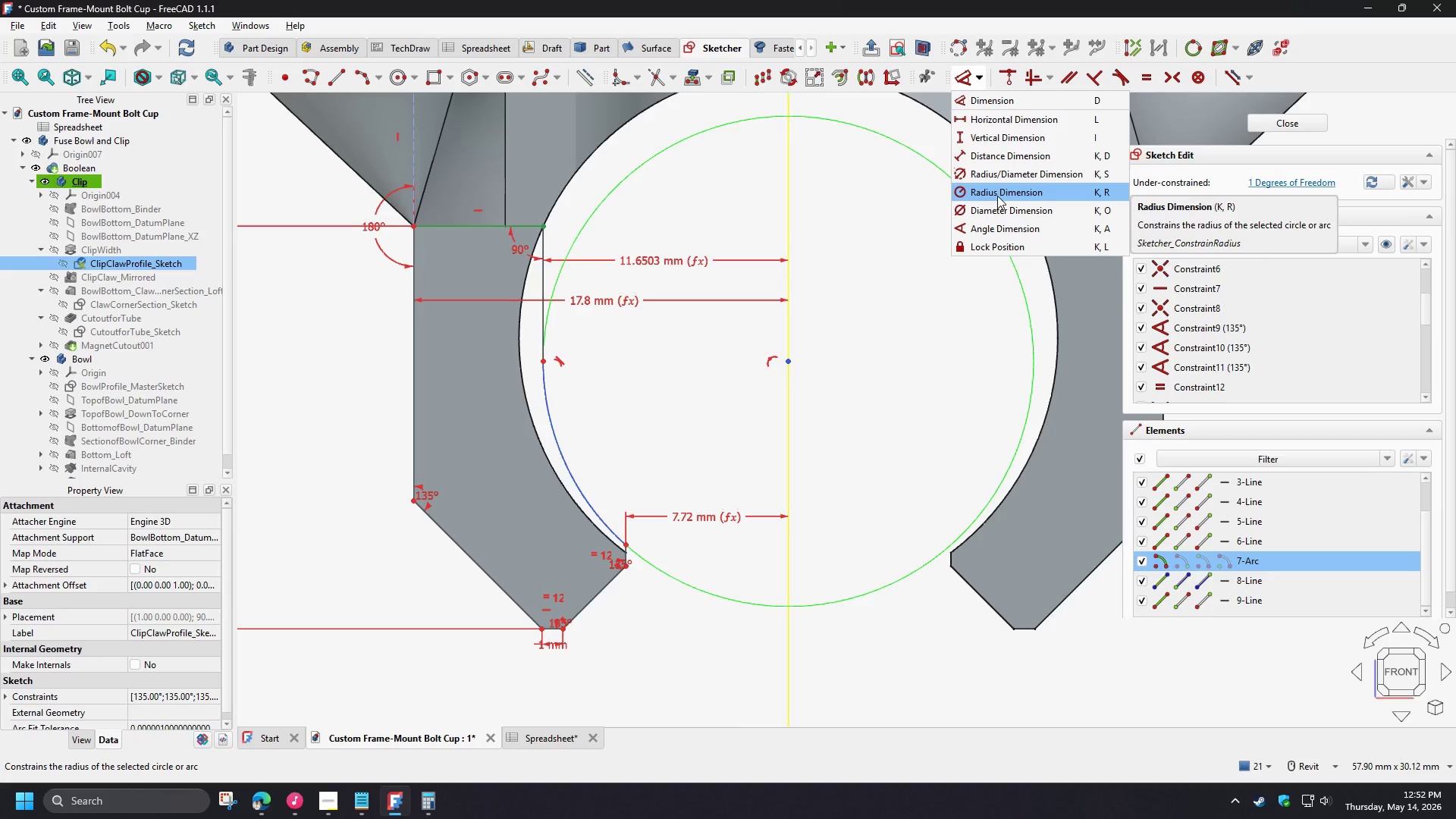 
left_click([997, 196])
 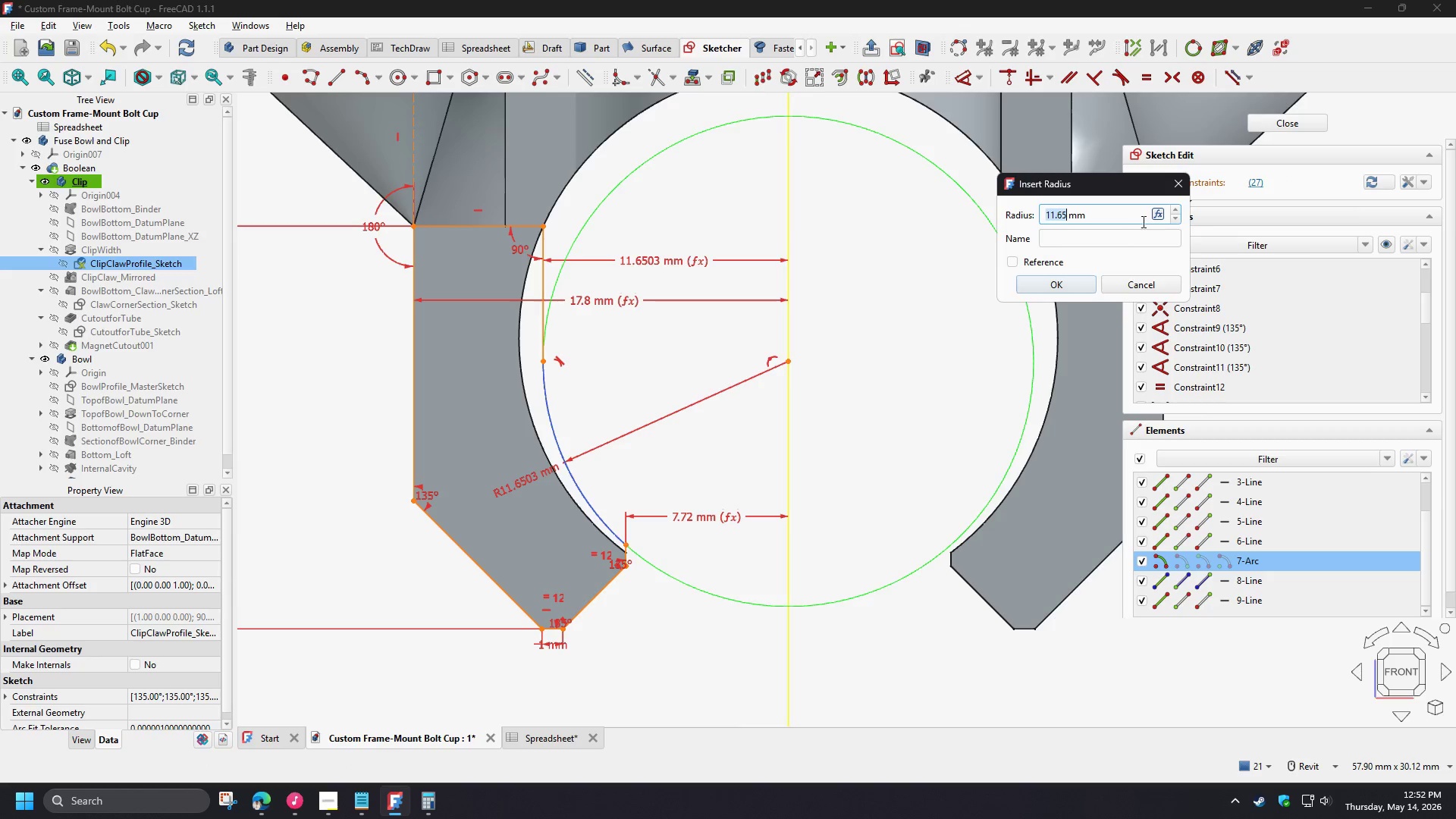 
left_click([1161, 213])
 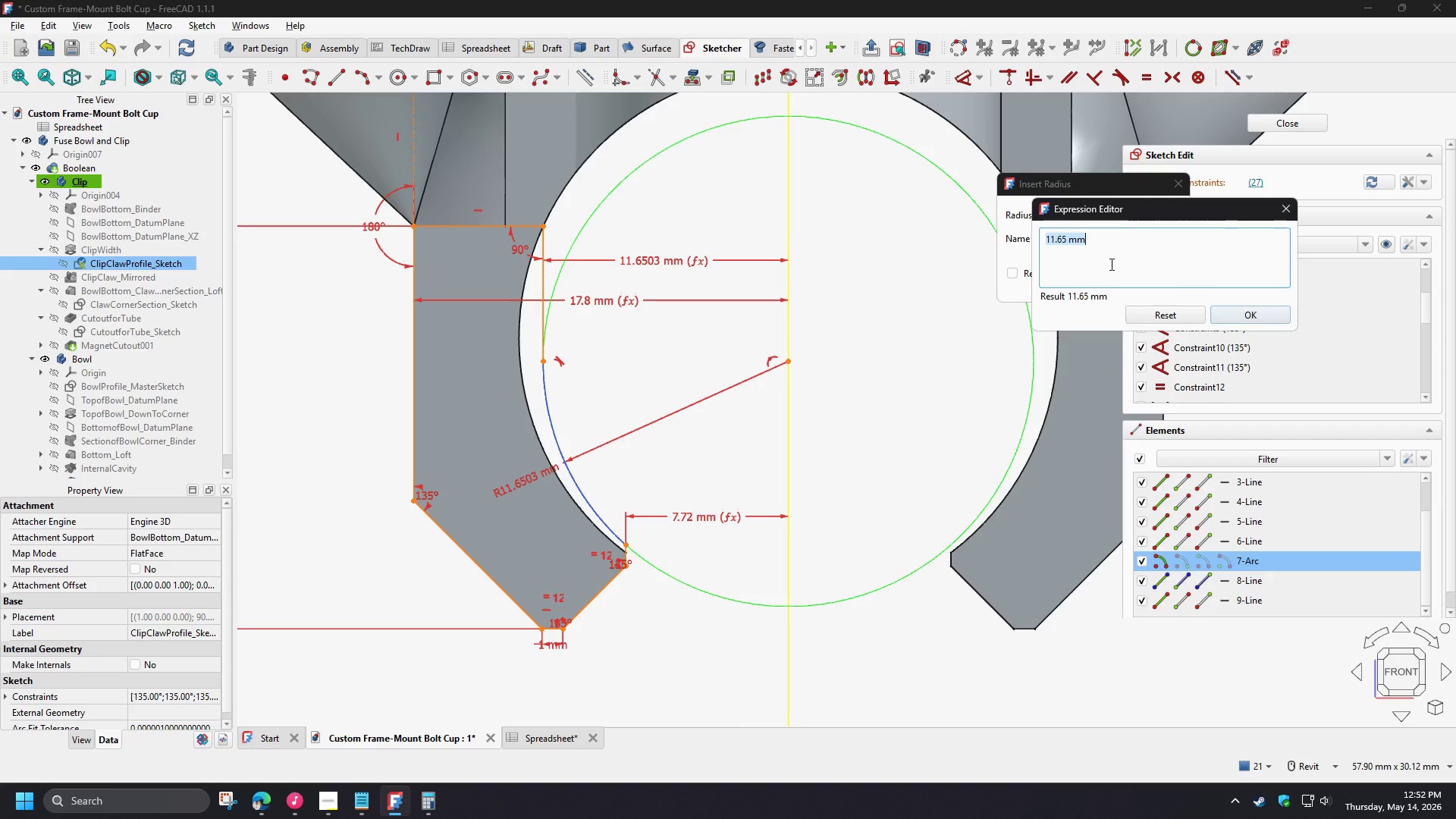 
type(mas)
 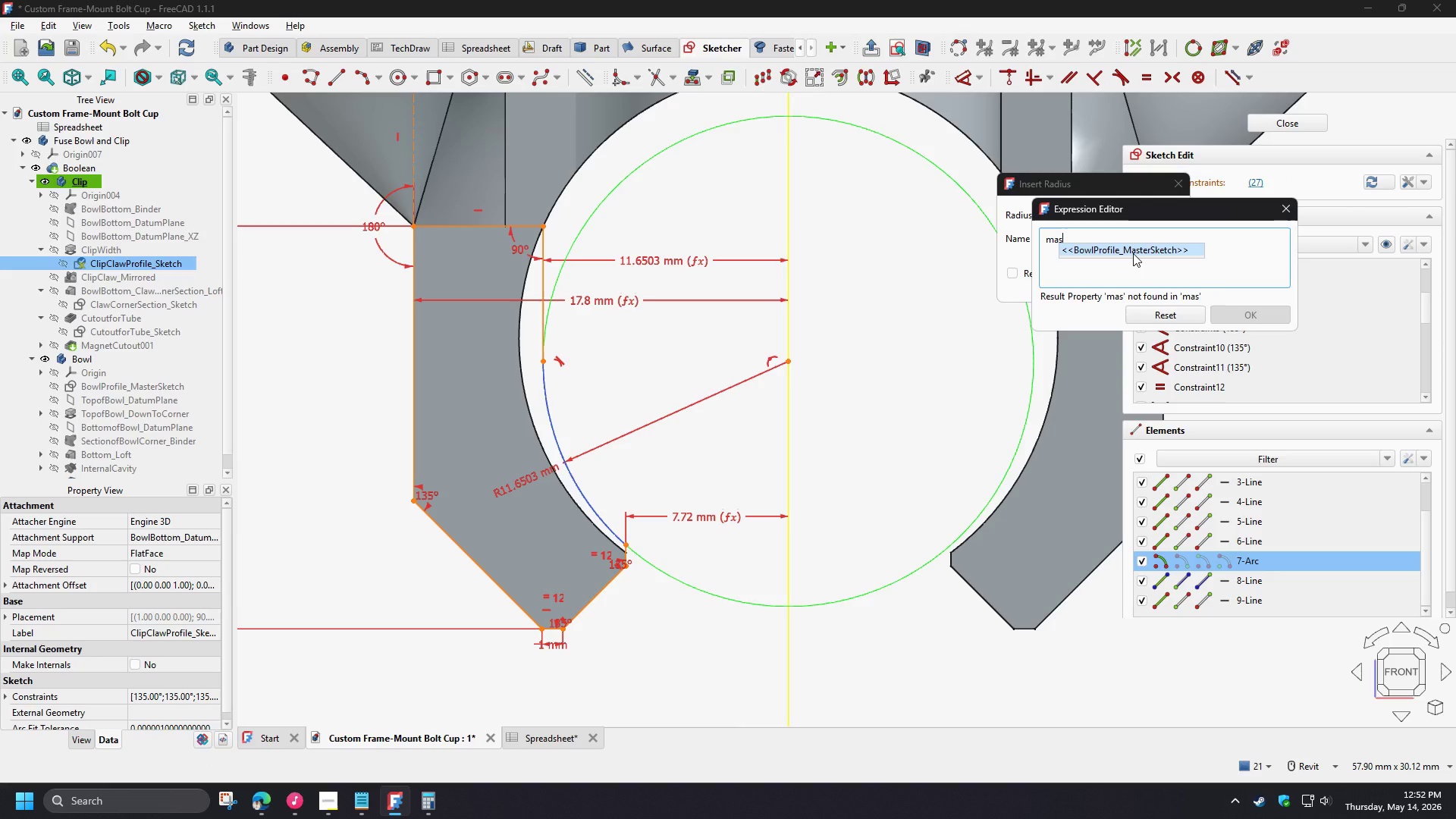 
left_click([1133, 253])
 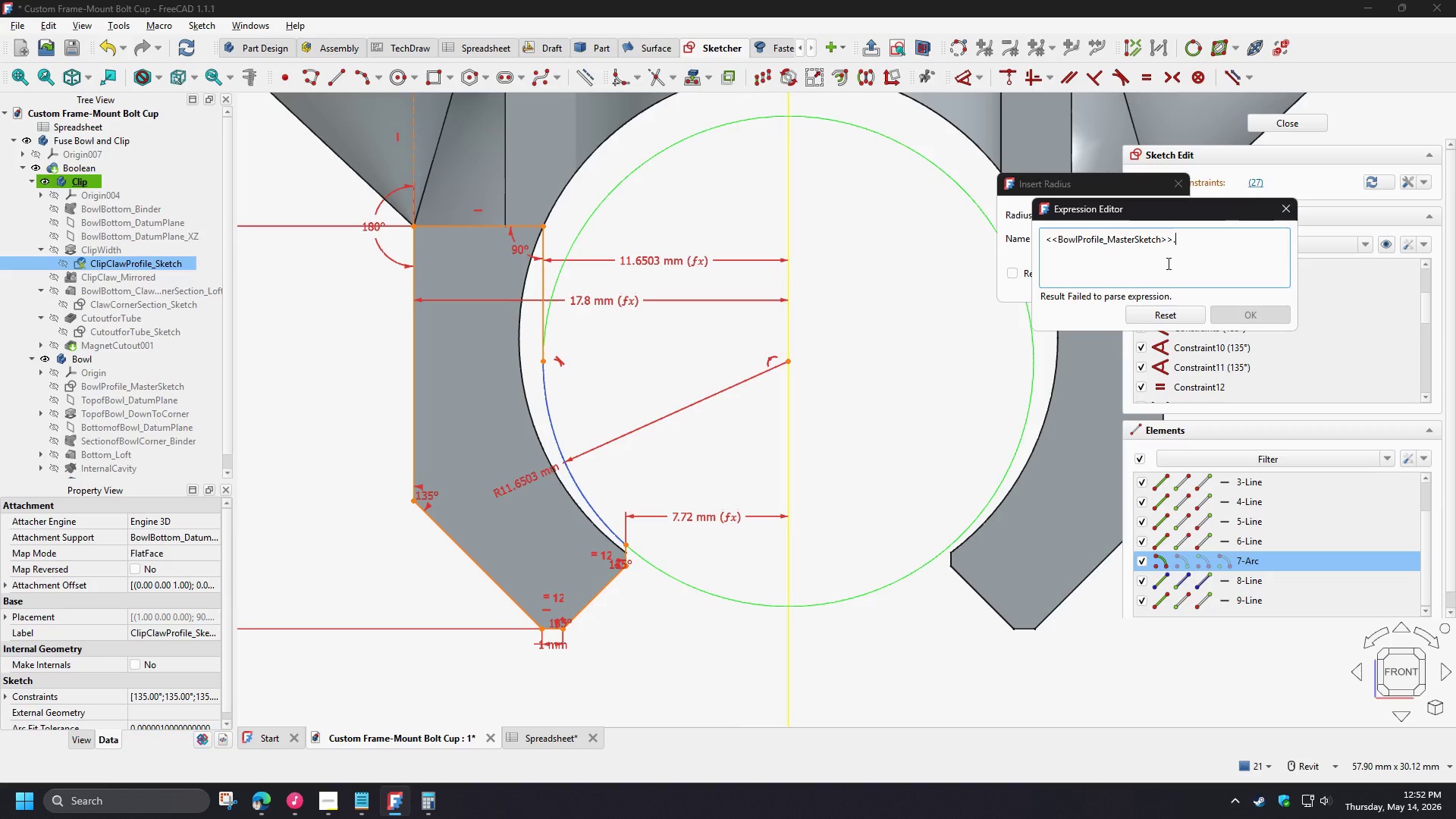 
wait(9.5)
 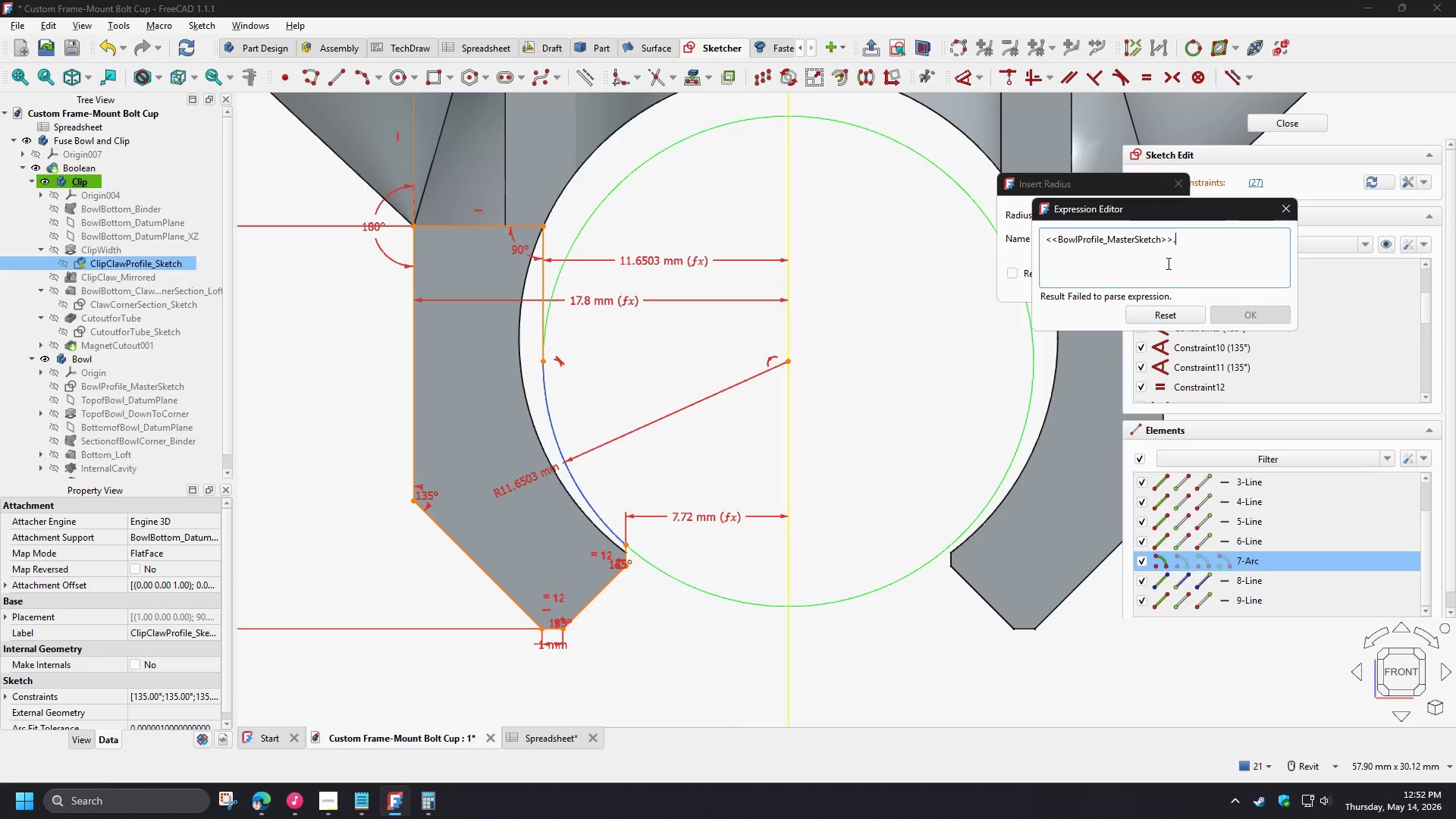 
left_click([1171, 312])
 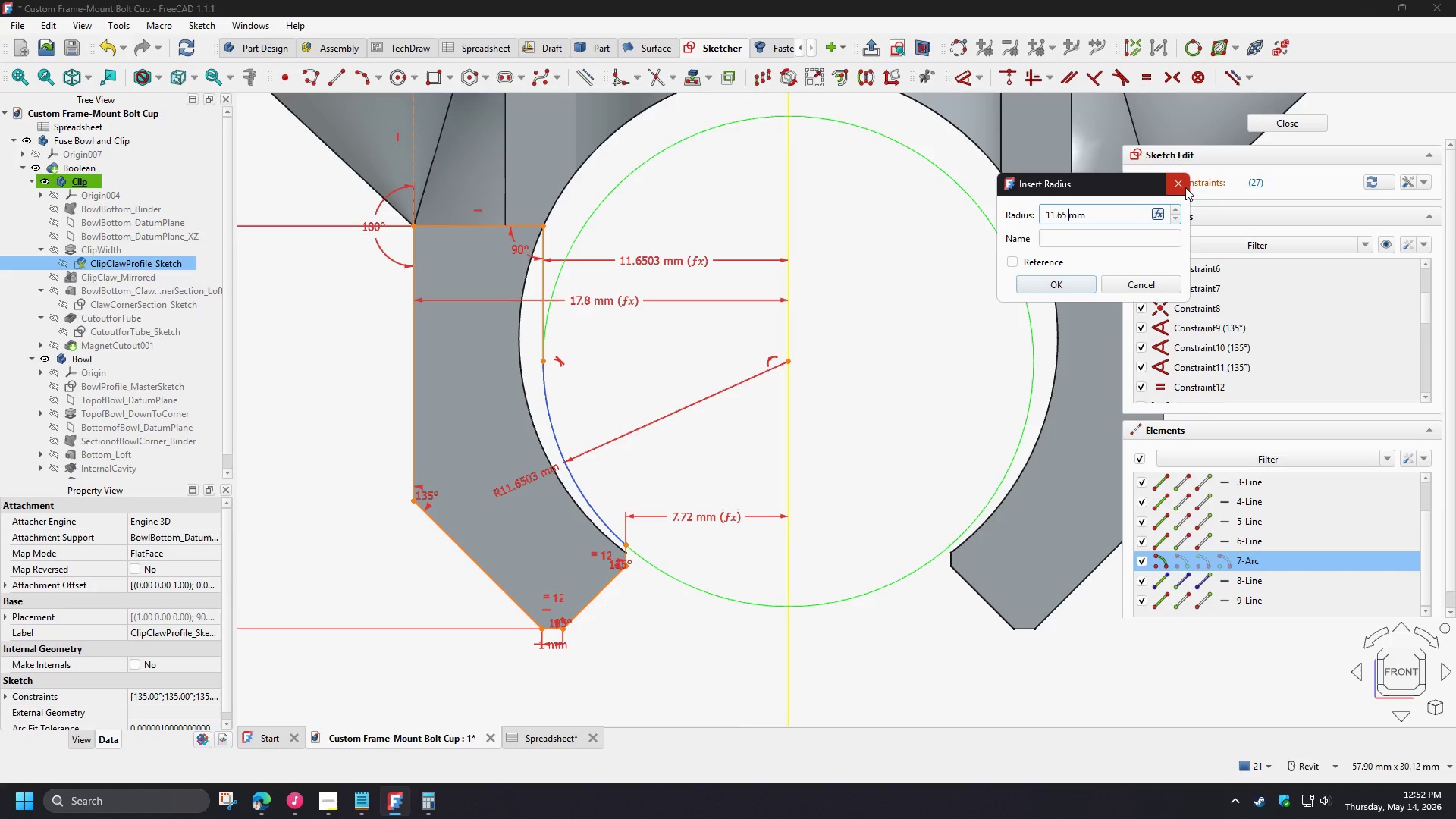 
left_click([1185, 187])
 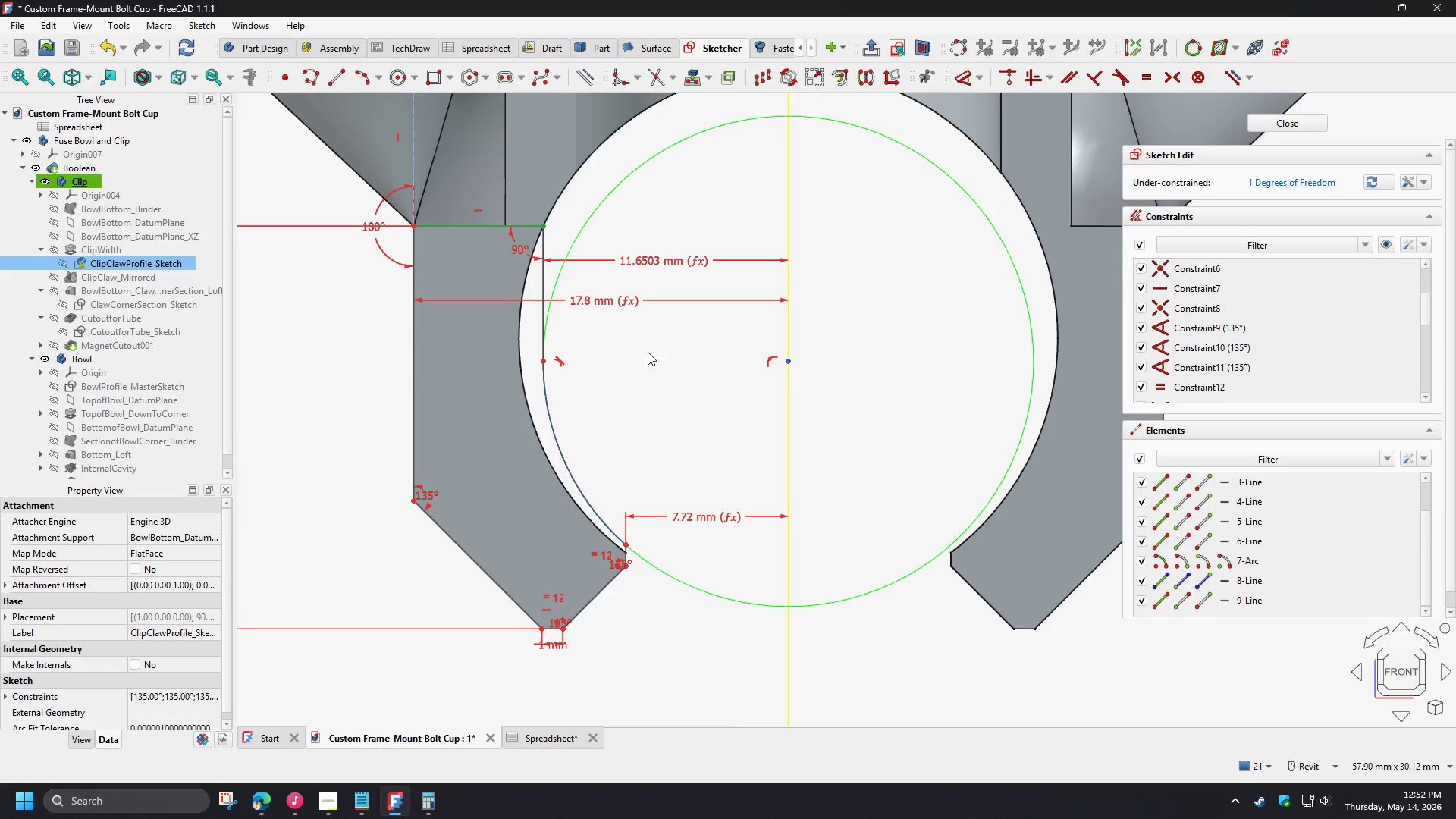 
right_click([619, 377])
 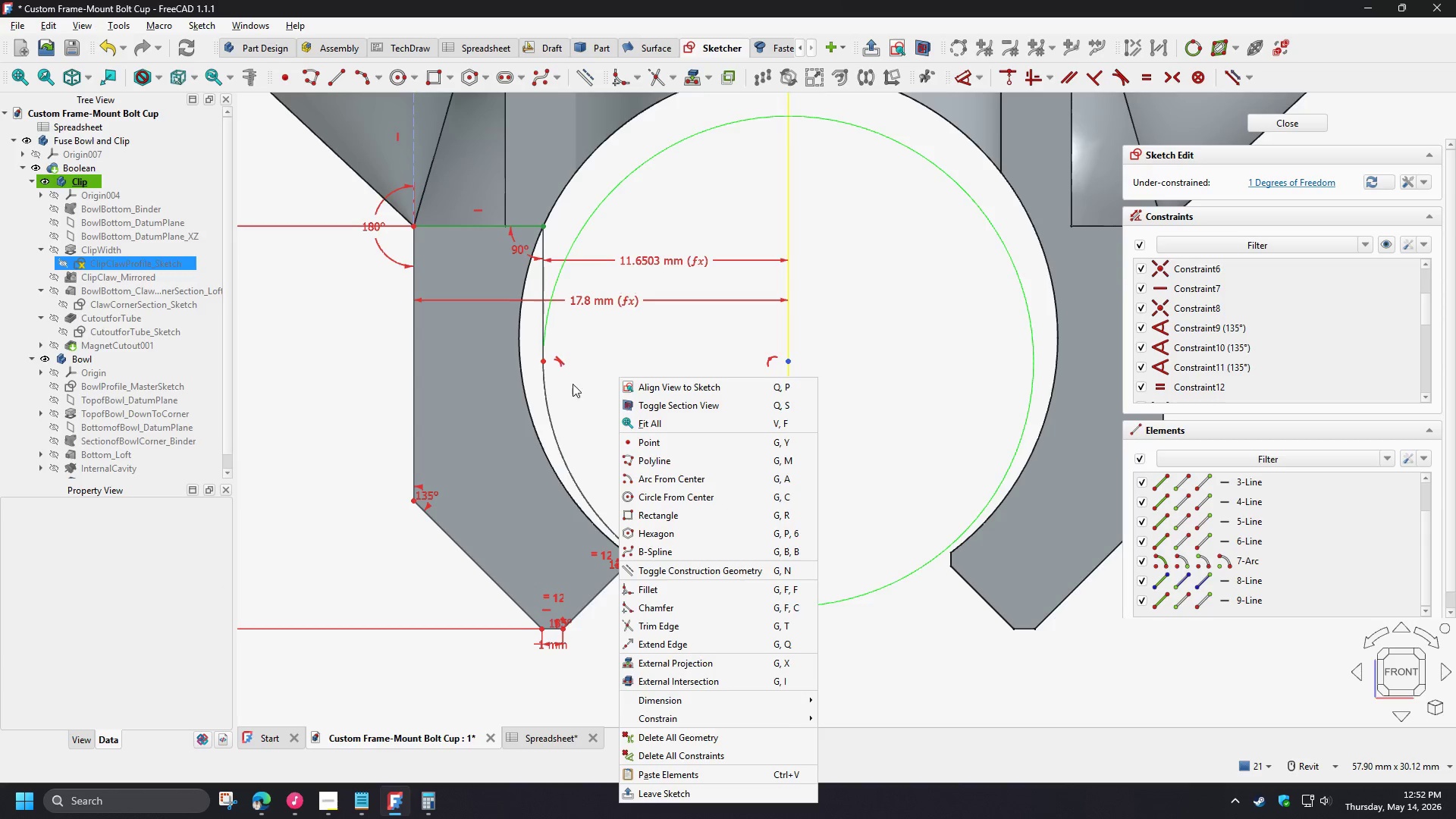 
left_click([574, 387])
 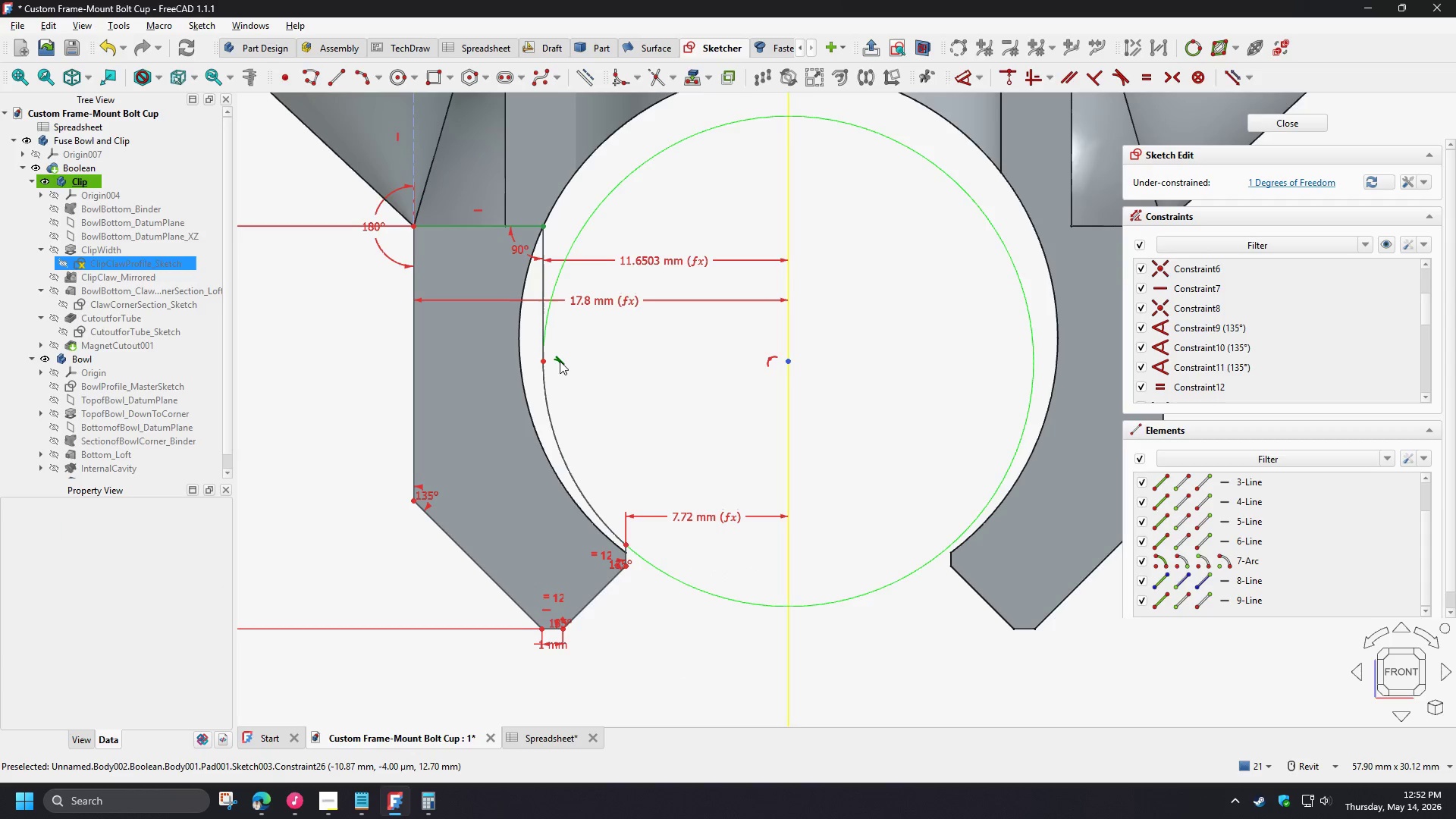 
left_click([560, 361])
 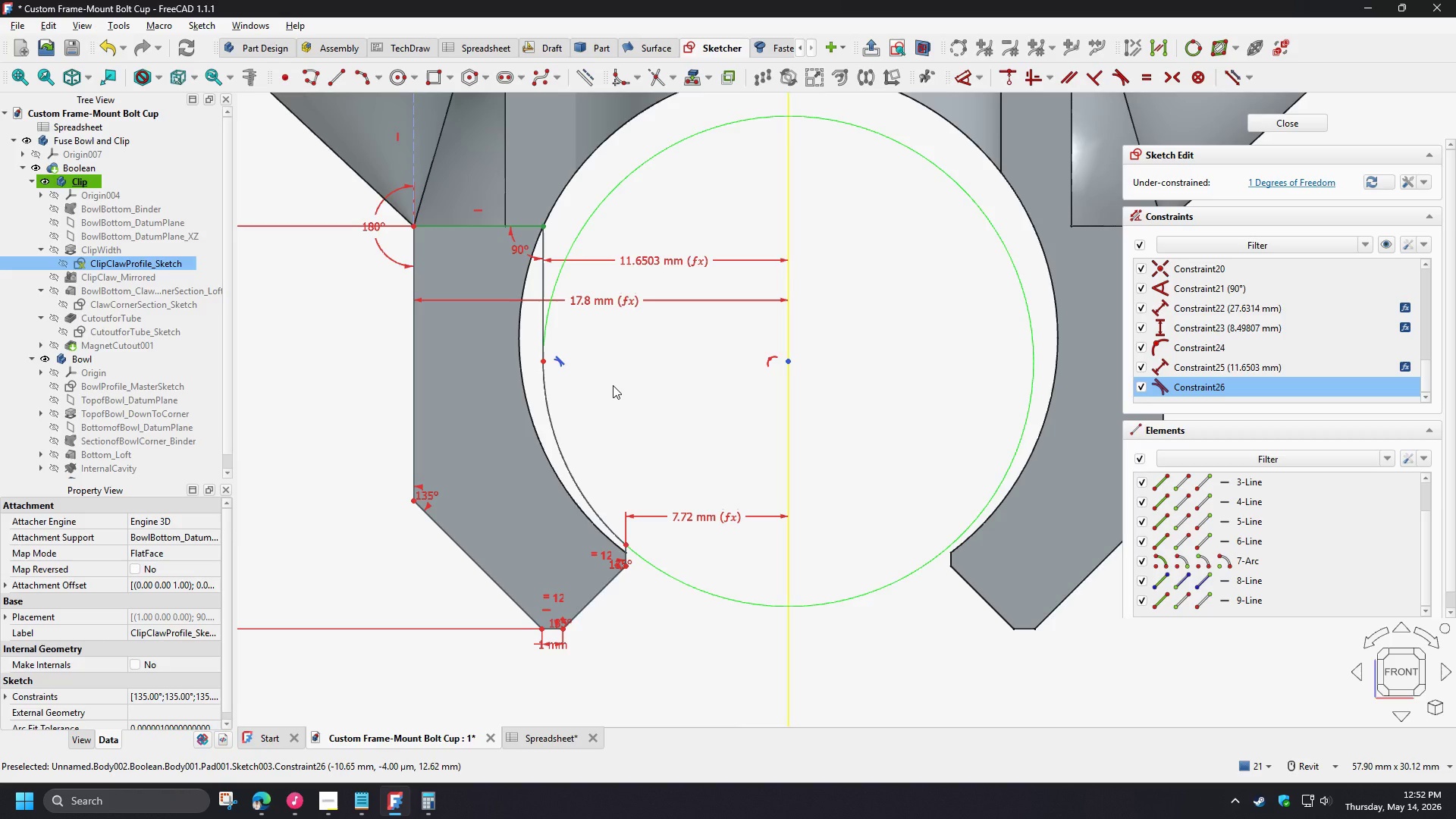 
key(Delete)
 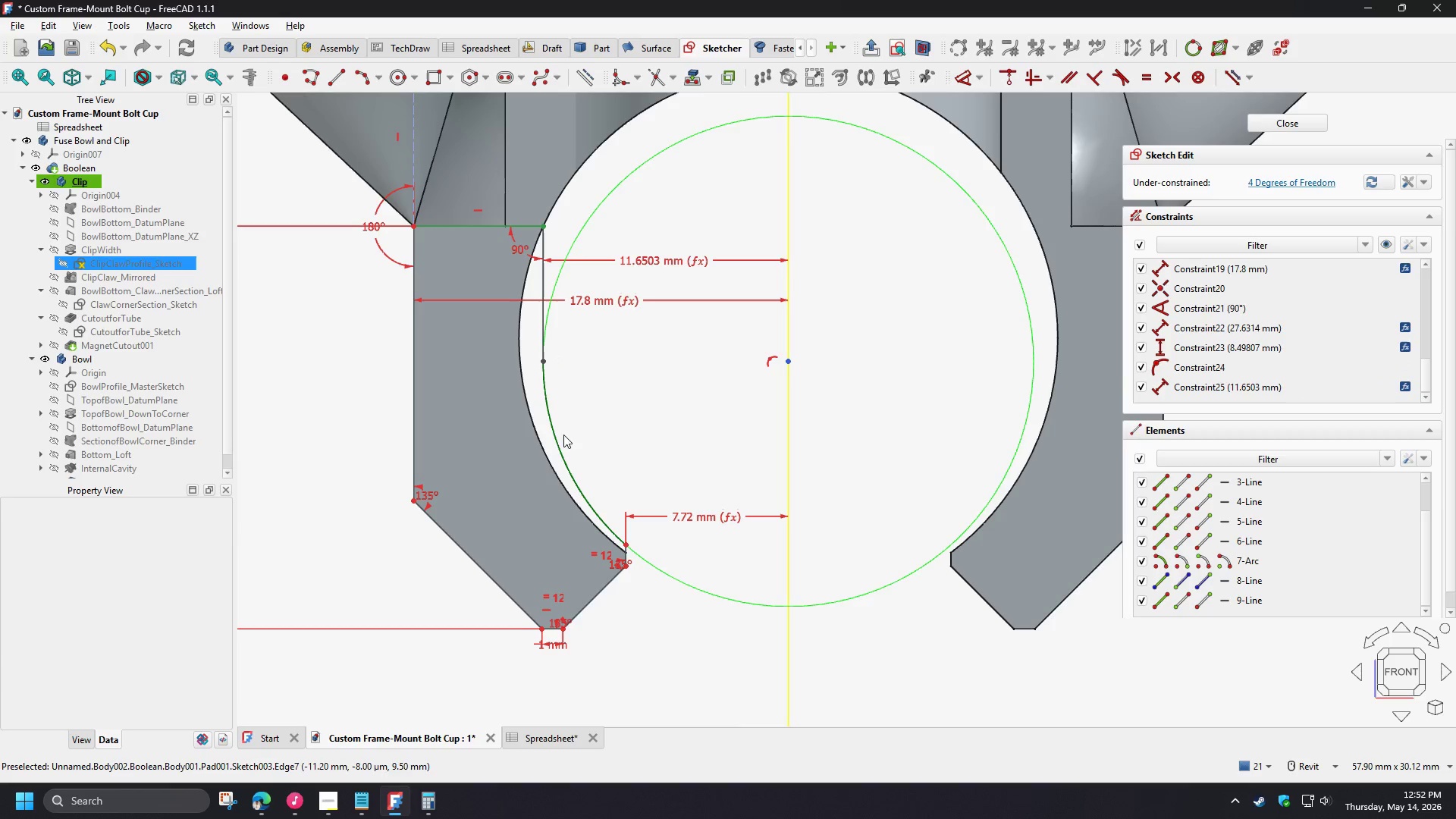 
left_click([560, 441])
 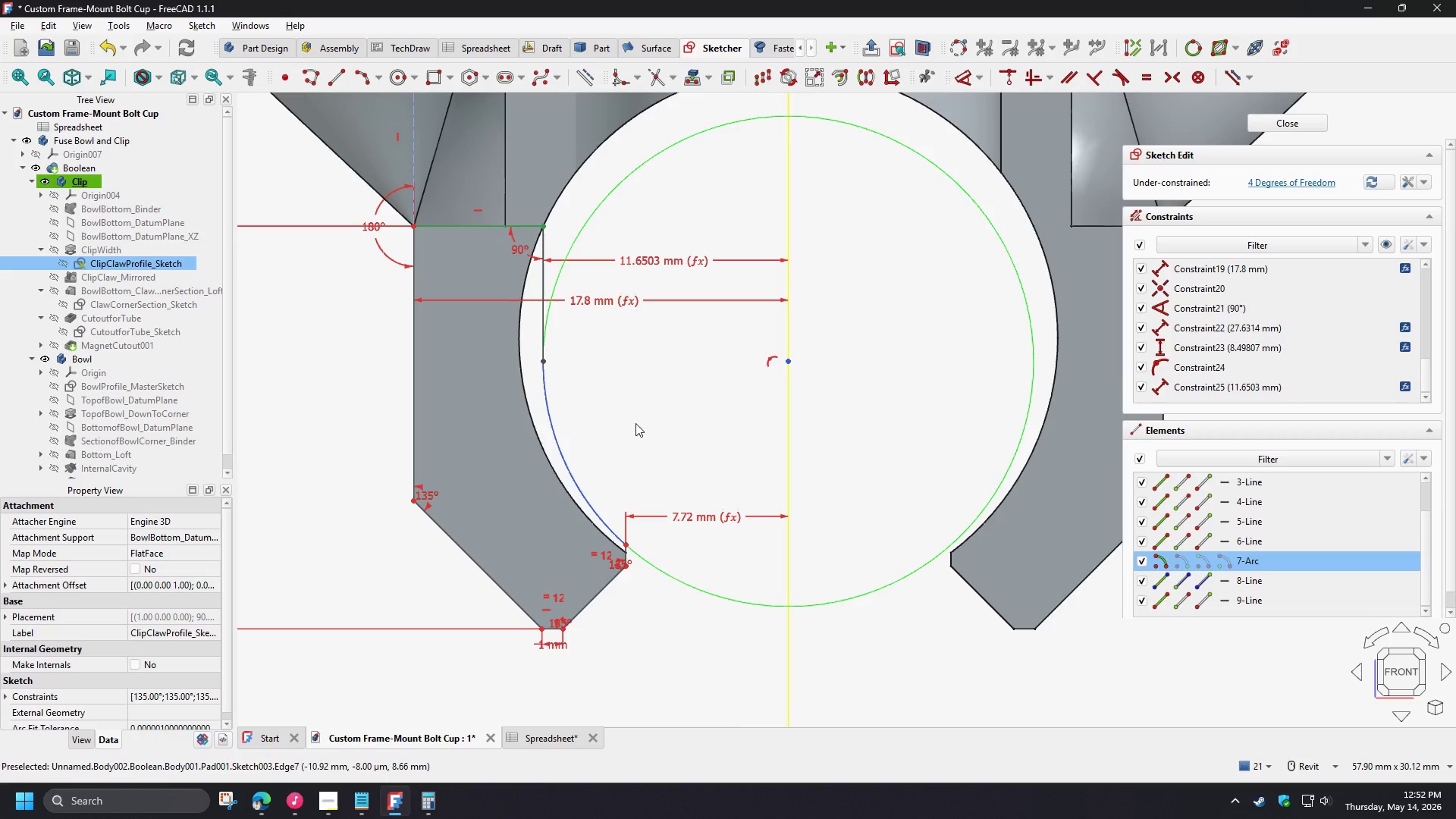 
key(D)
 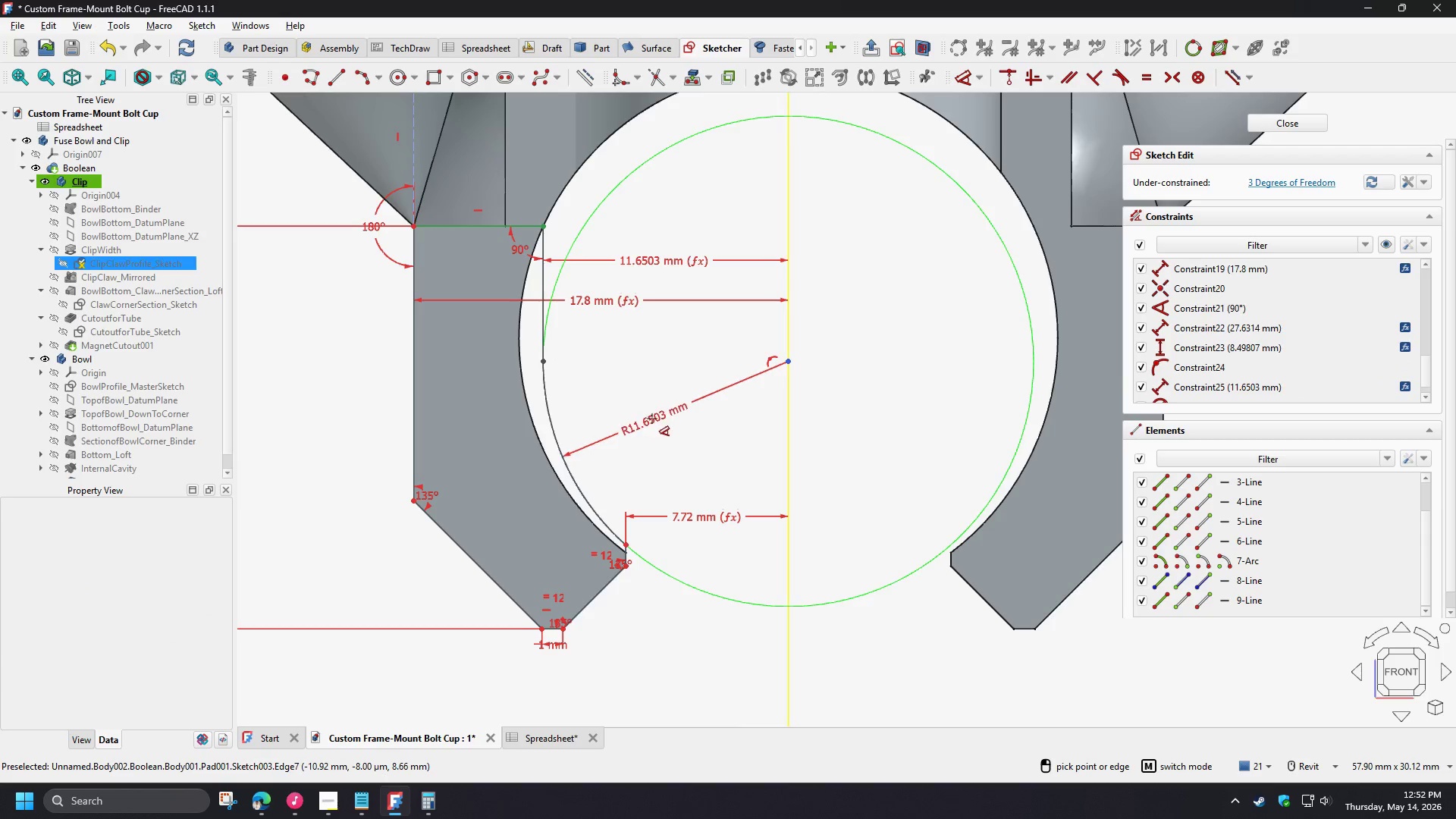 
left_click([651, 419])
 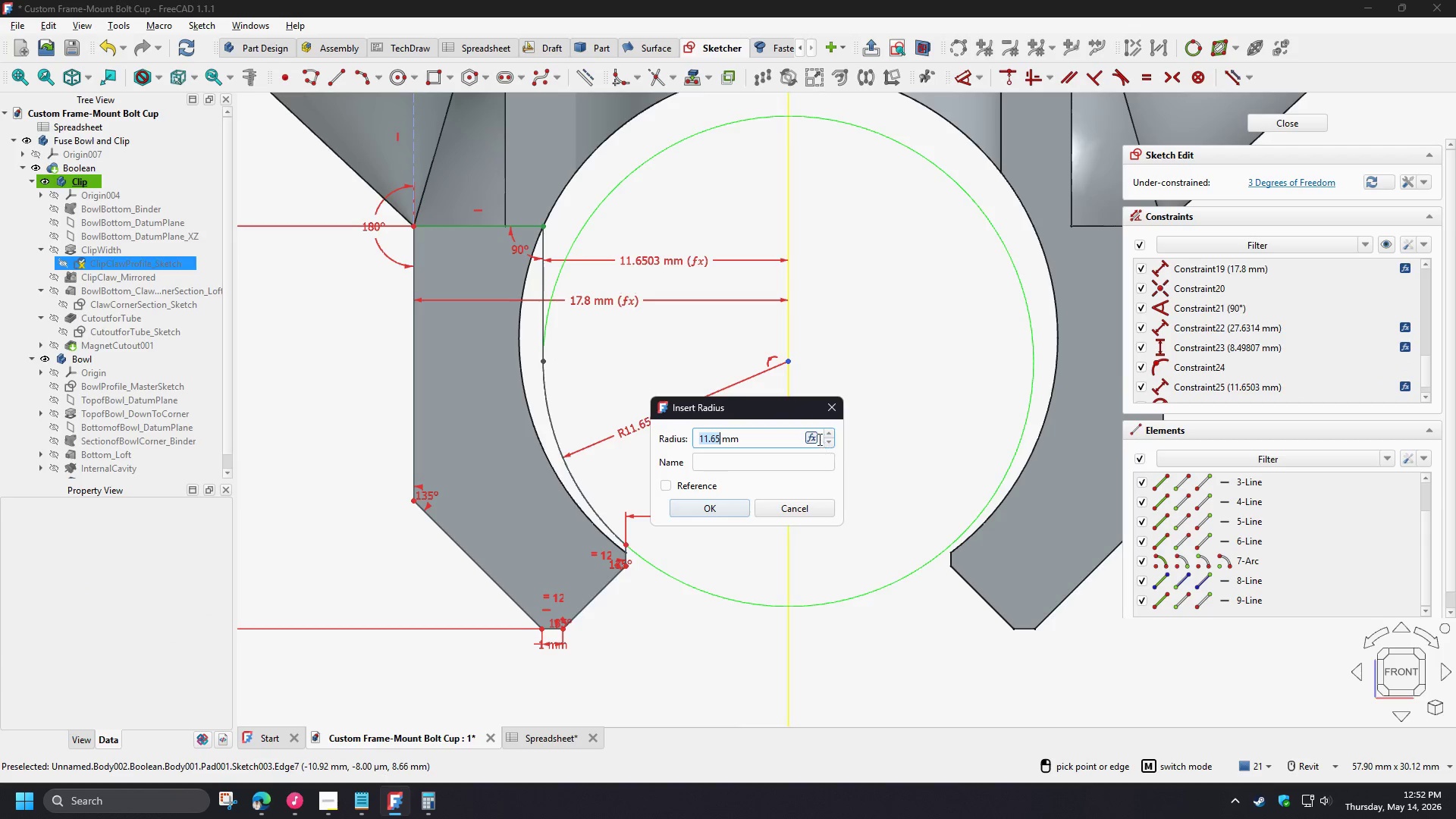 
left_click([810, 438])
 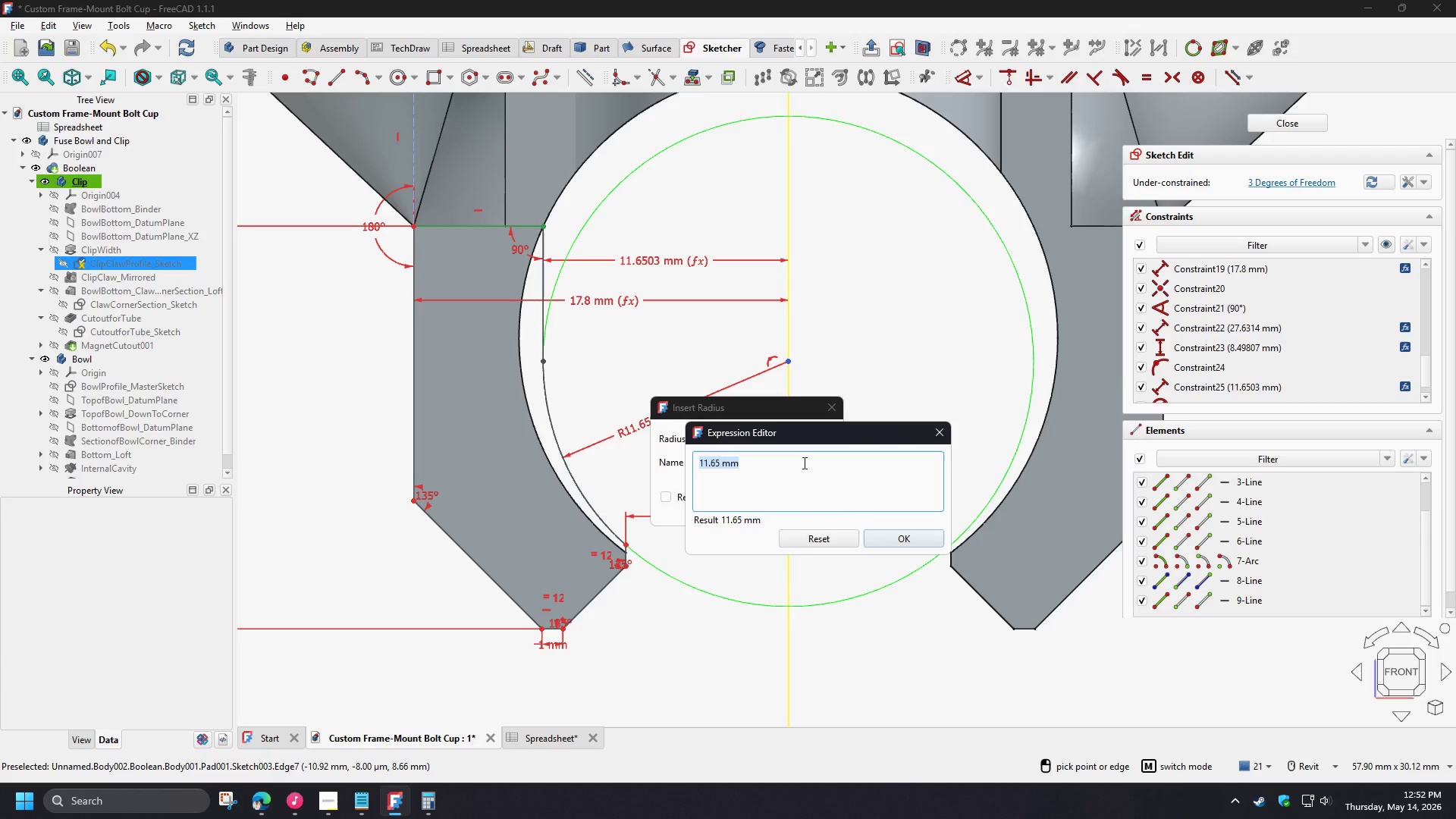 
type(mas)
 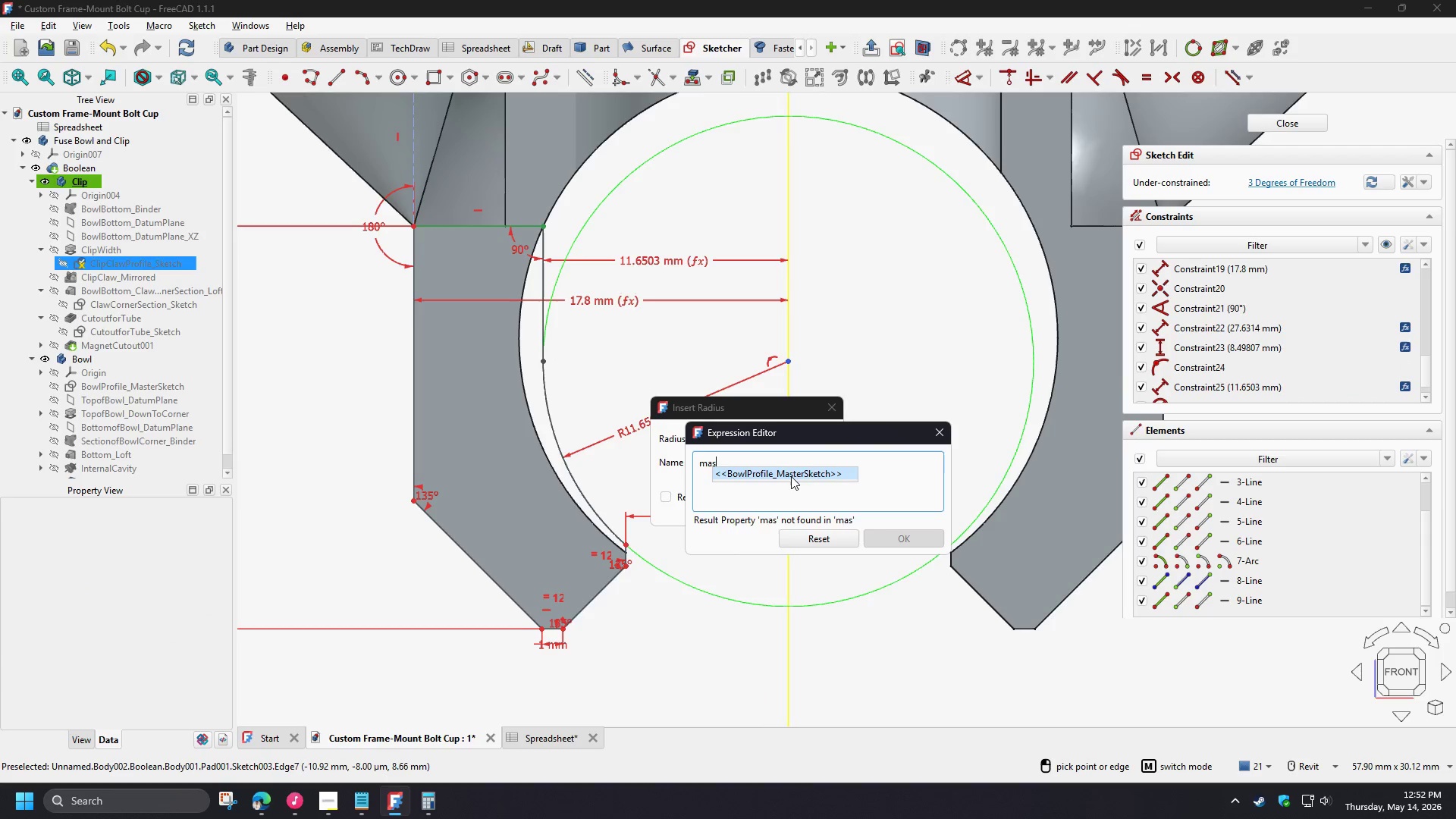 
left_click([791, 476])
 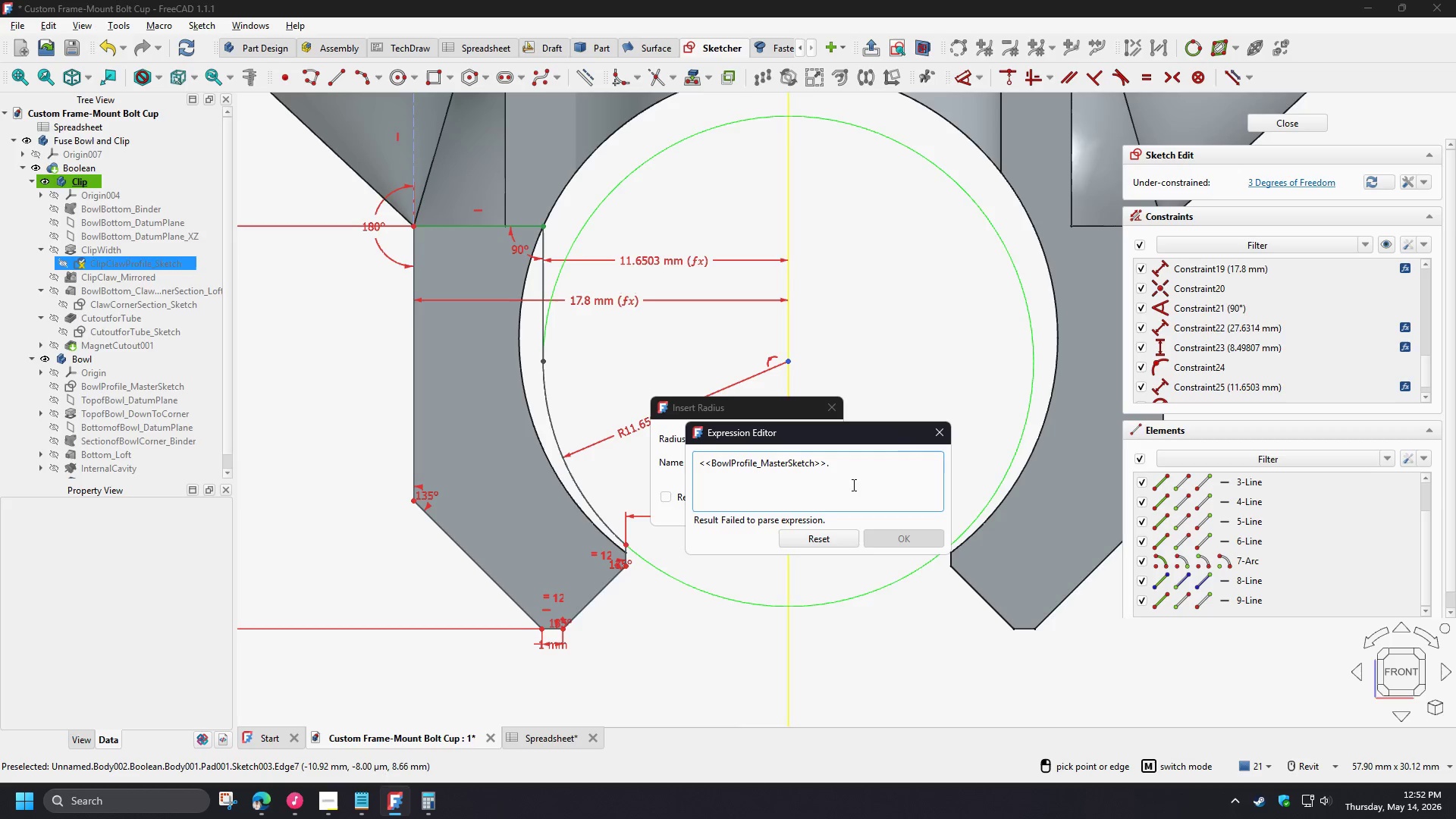 
wait(6.42)
 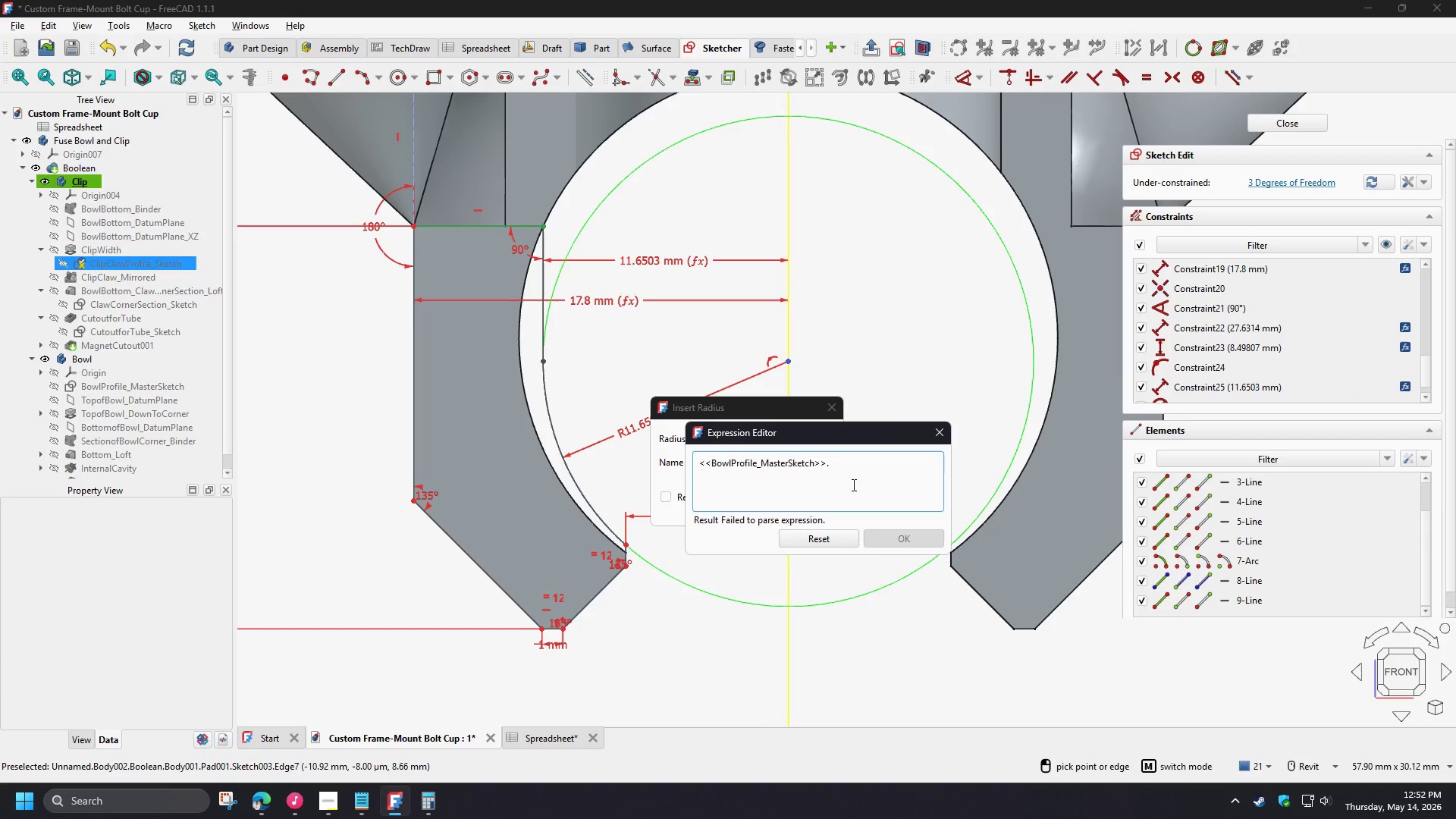 
key(C)
 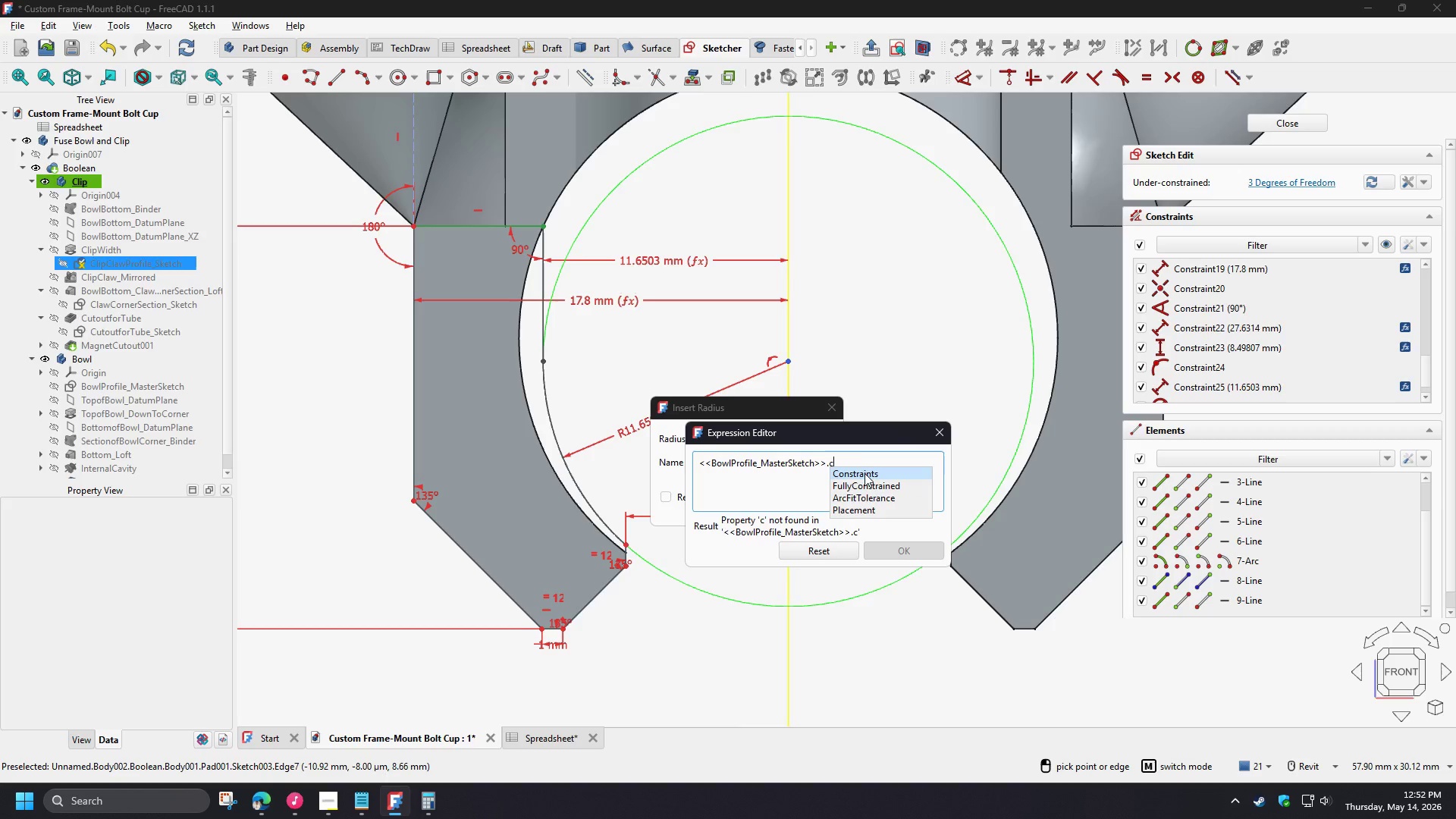 
left_click([864, 473])
 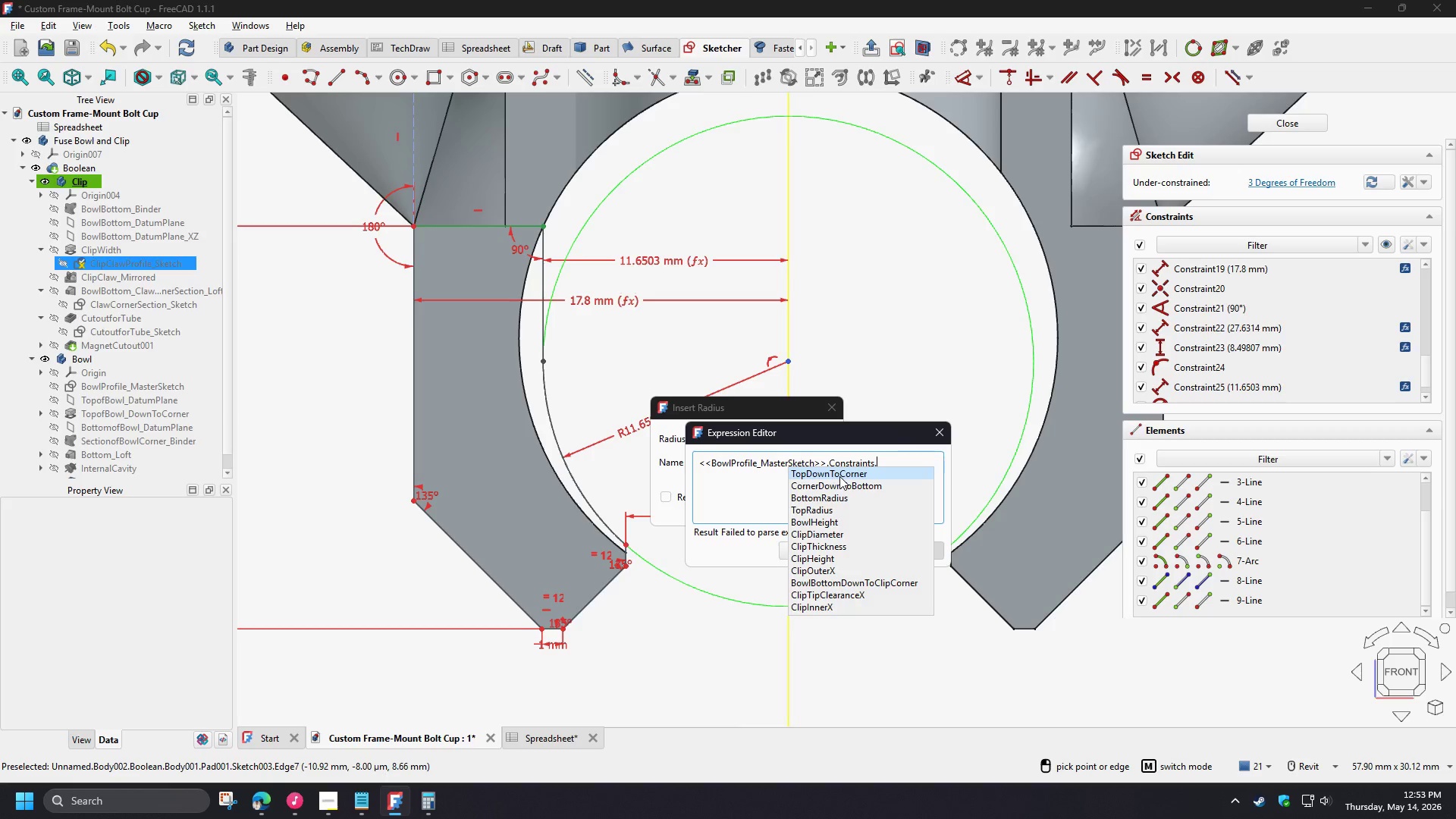 
wait(15.89)
 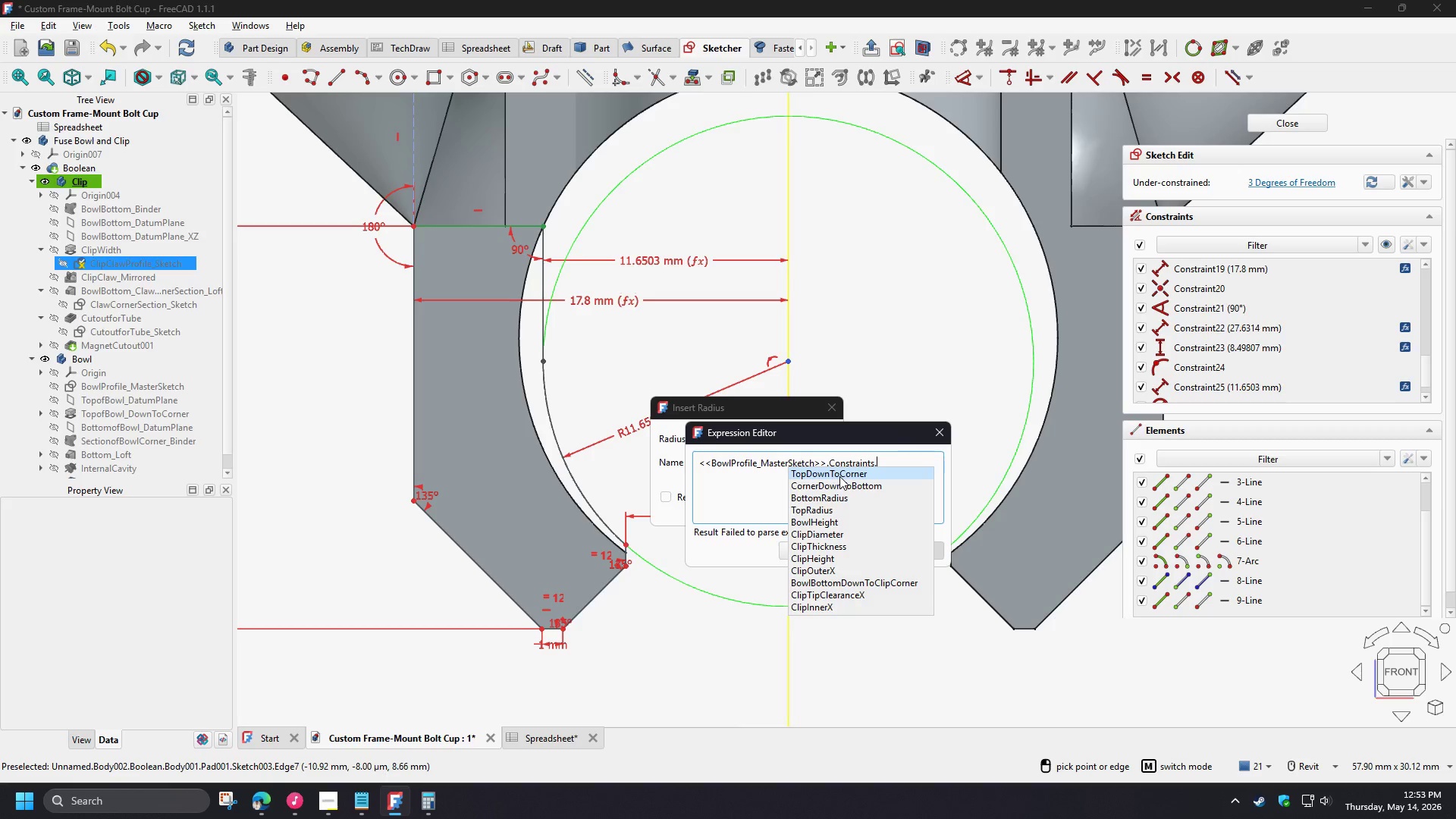 
left_click([827, 535])
 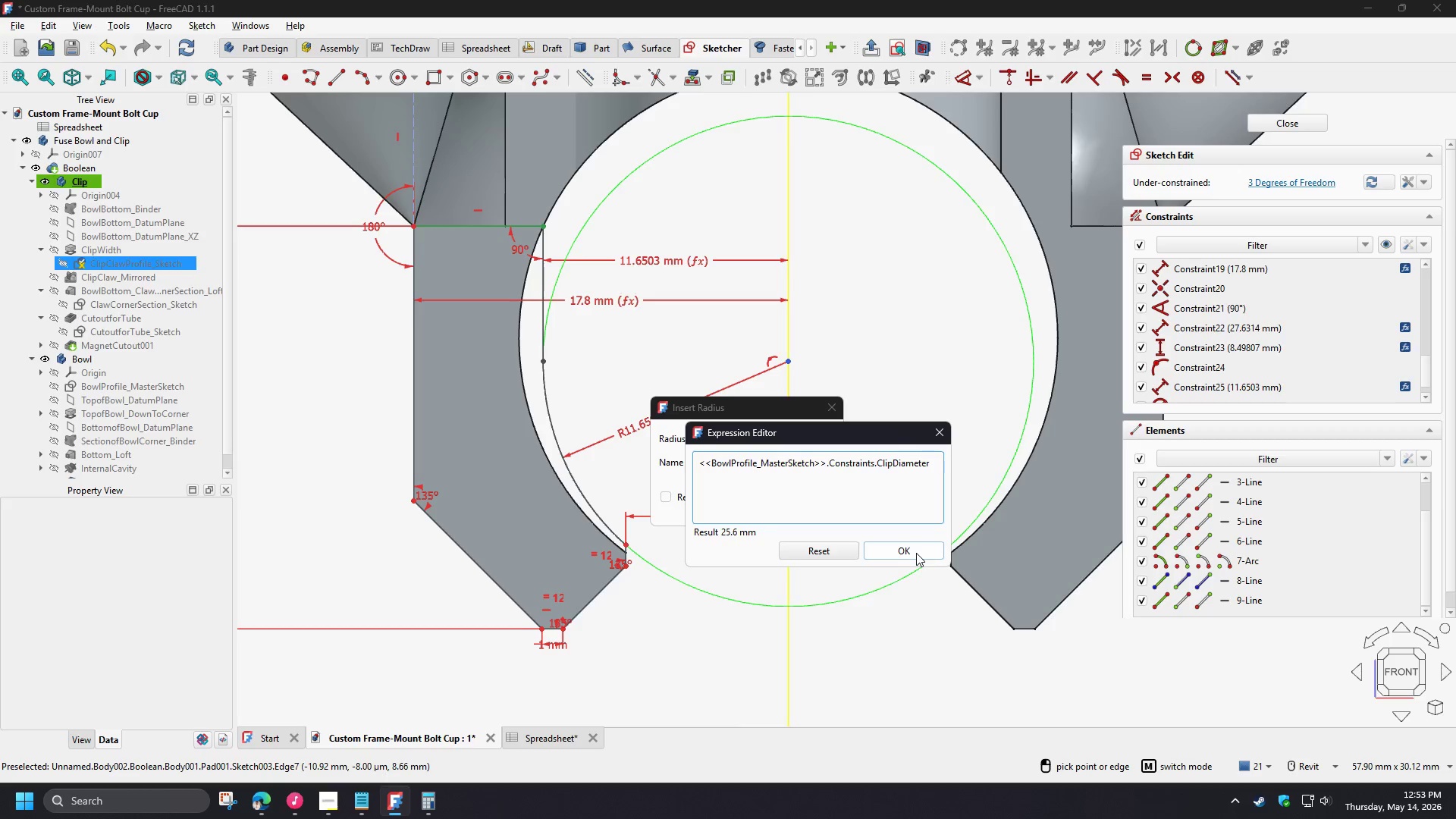 
left_click([916, 553])
 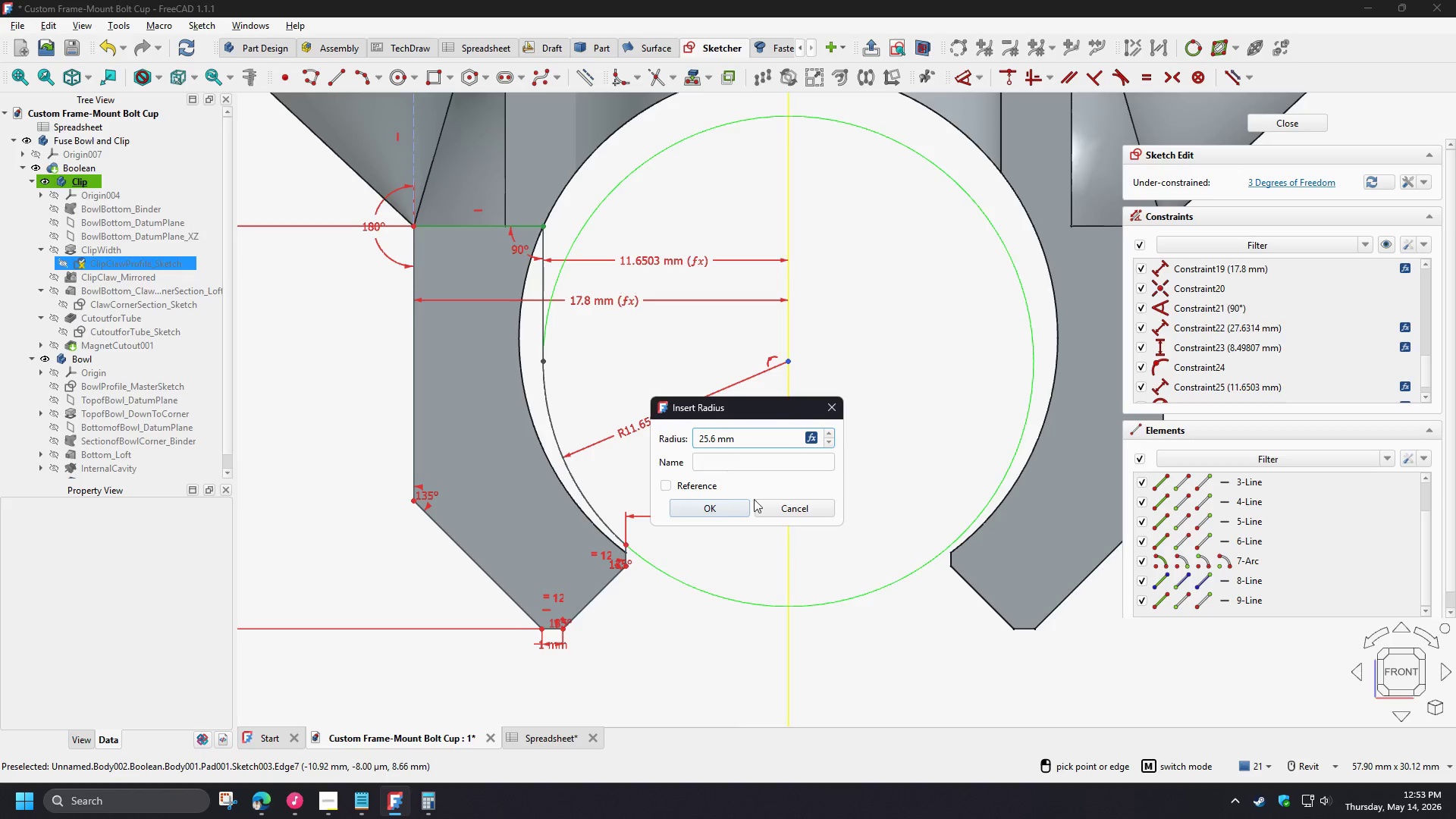 
left_click([727, 504])
 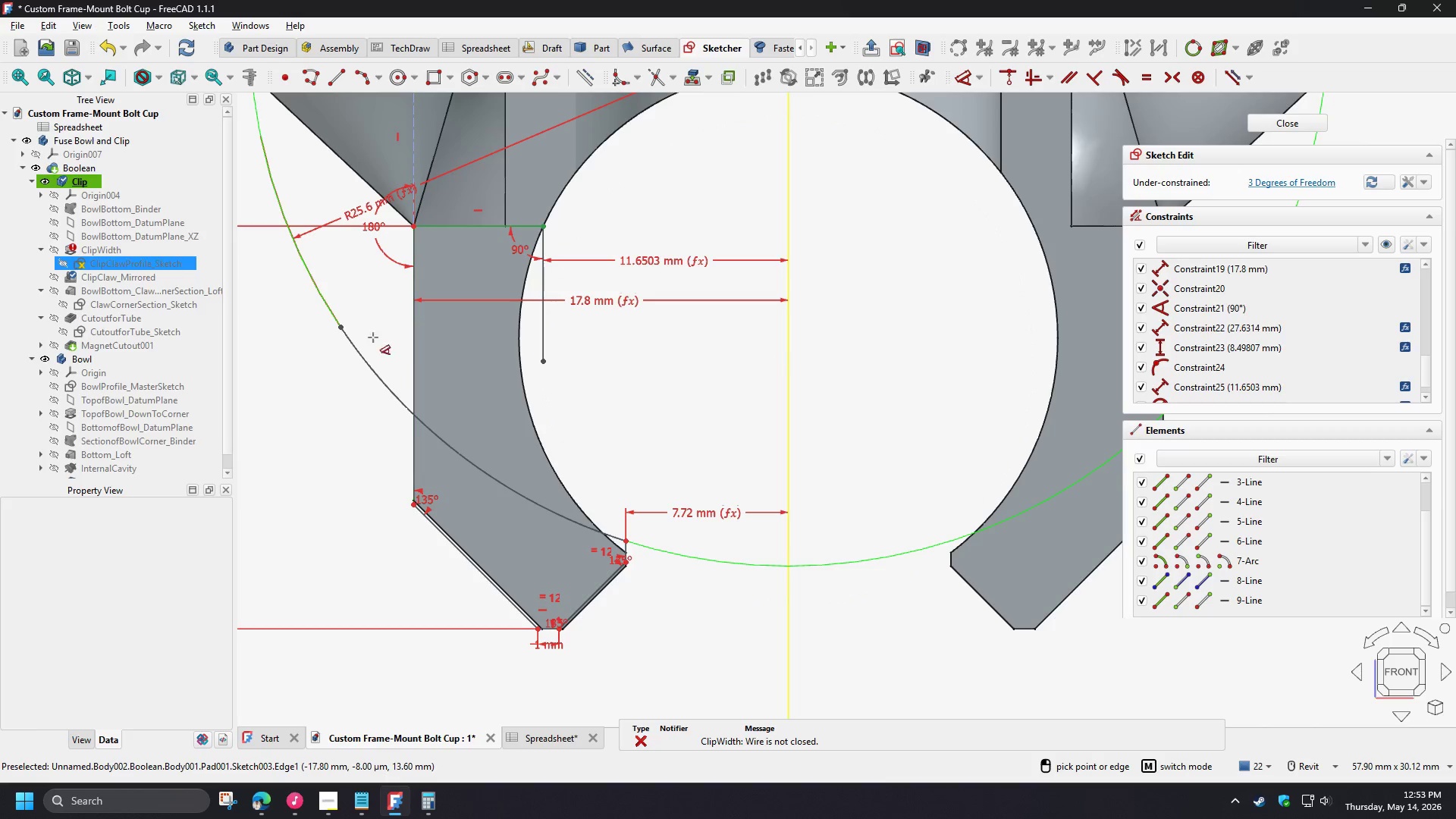 
right_click([357, 325])
 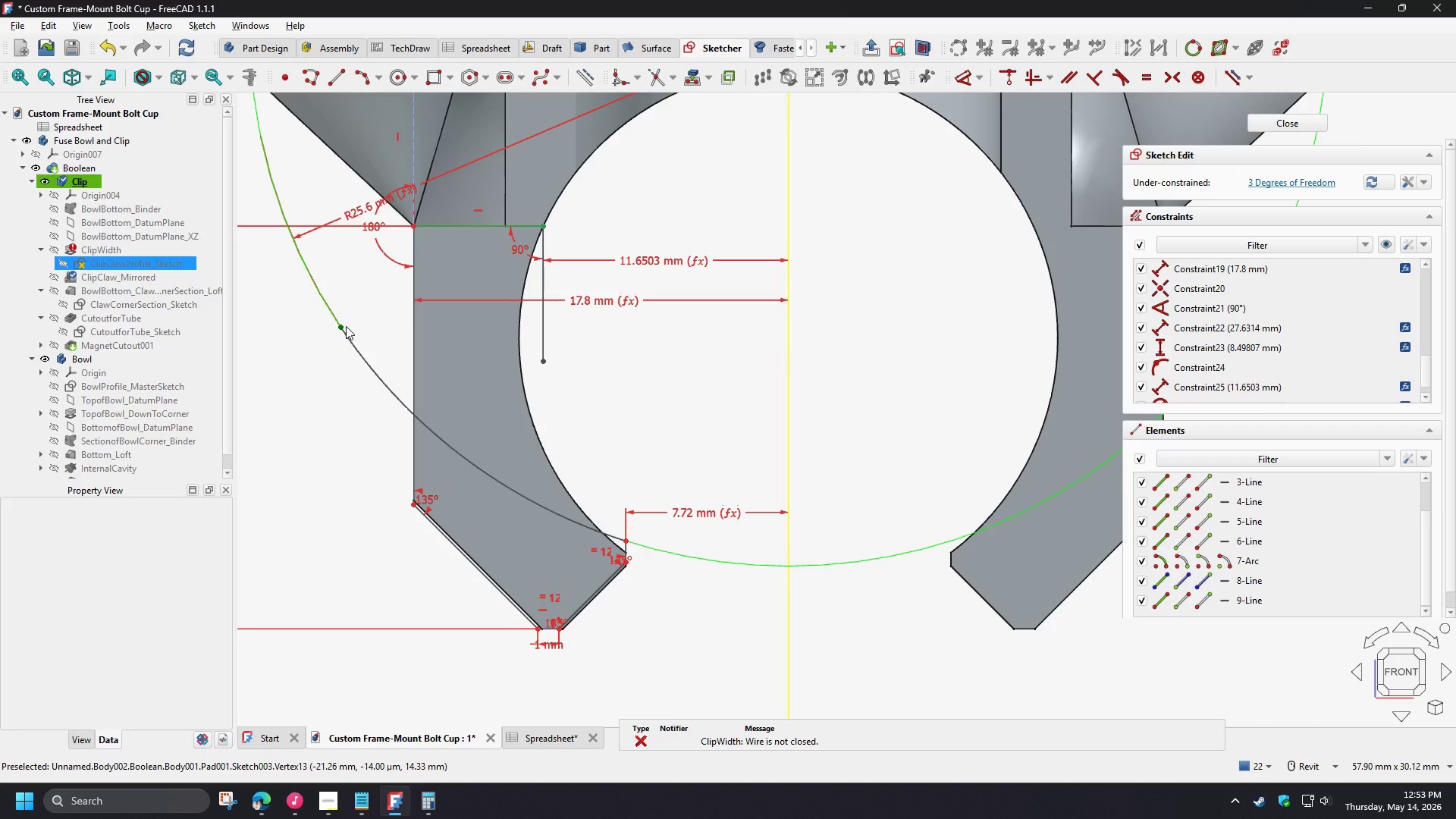 
left_click([345, 326])
 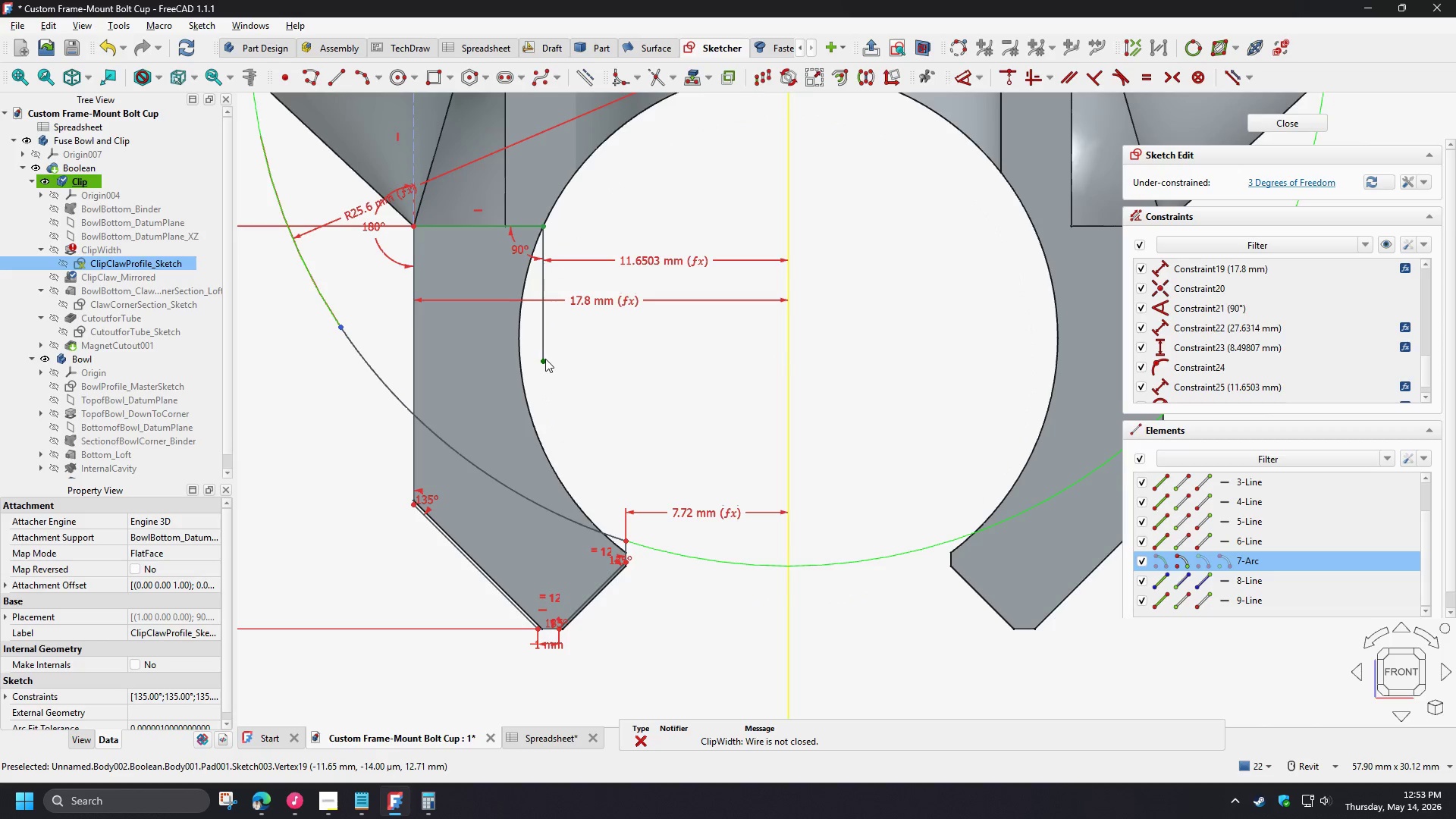 
left_click([545, 359])
 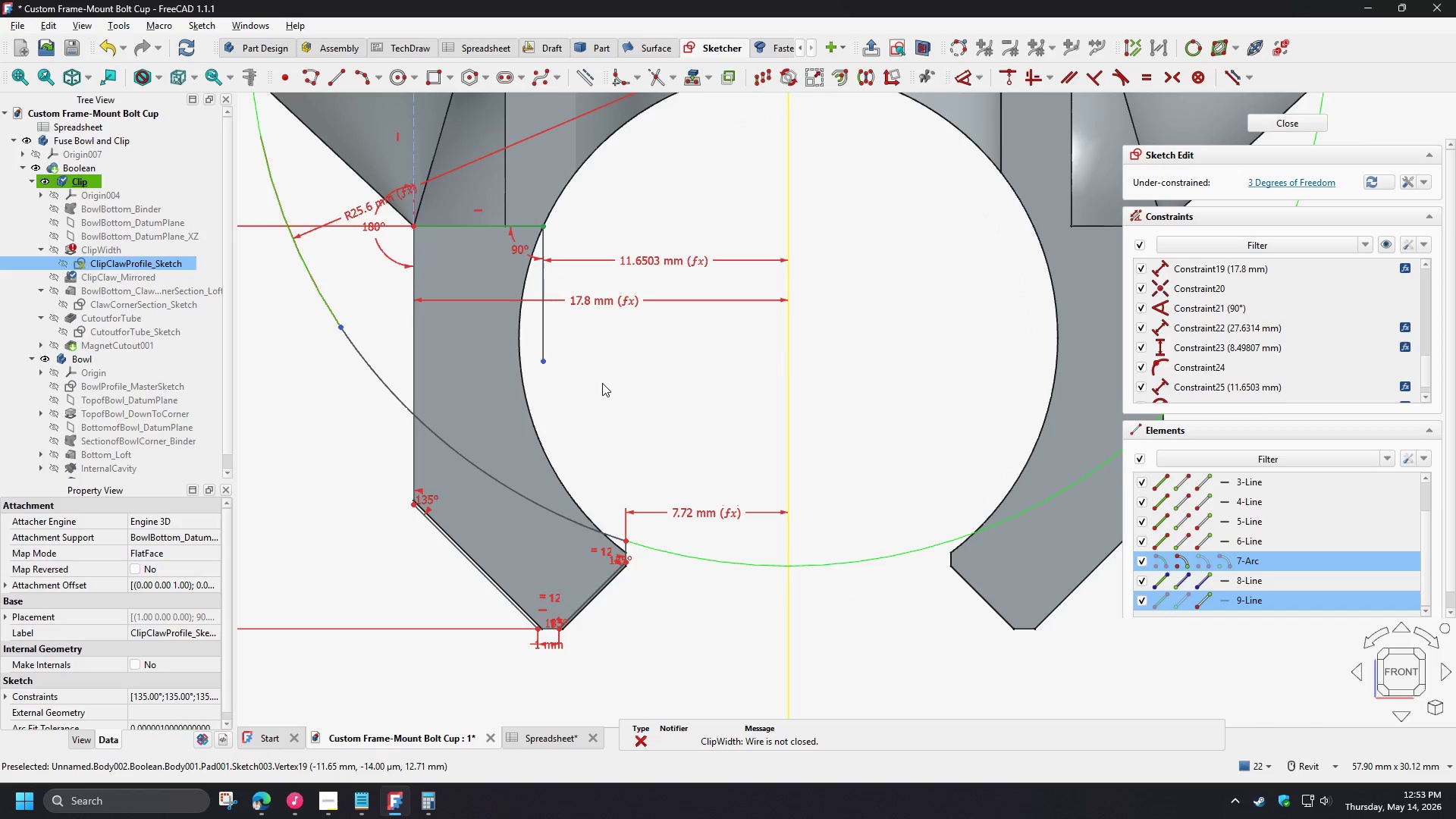 
key(C)
 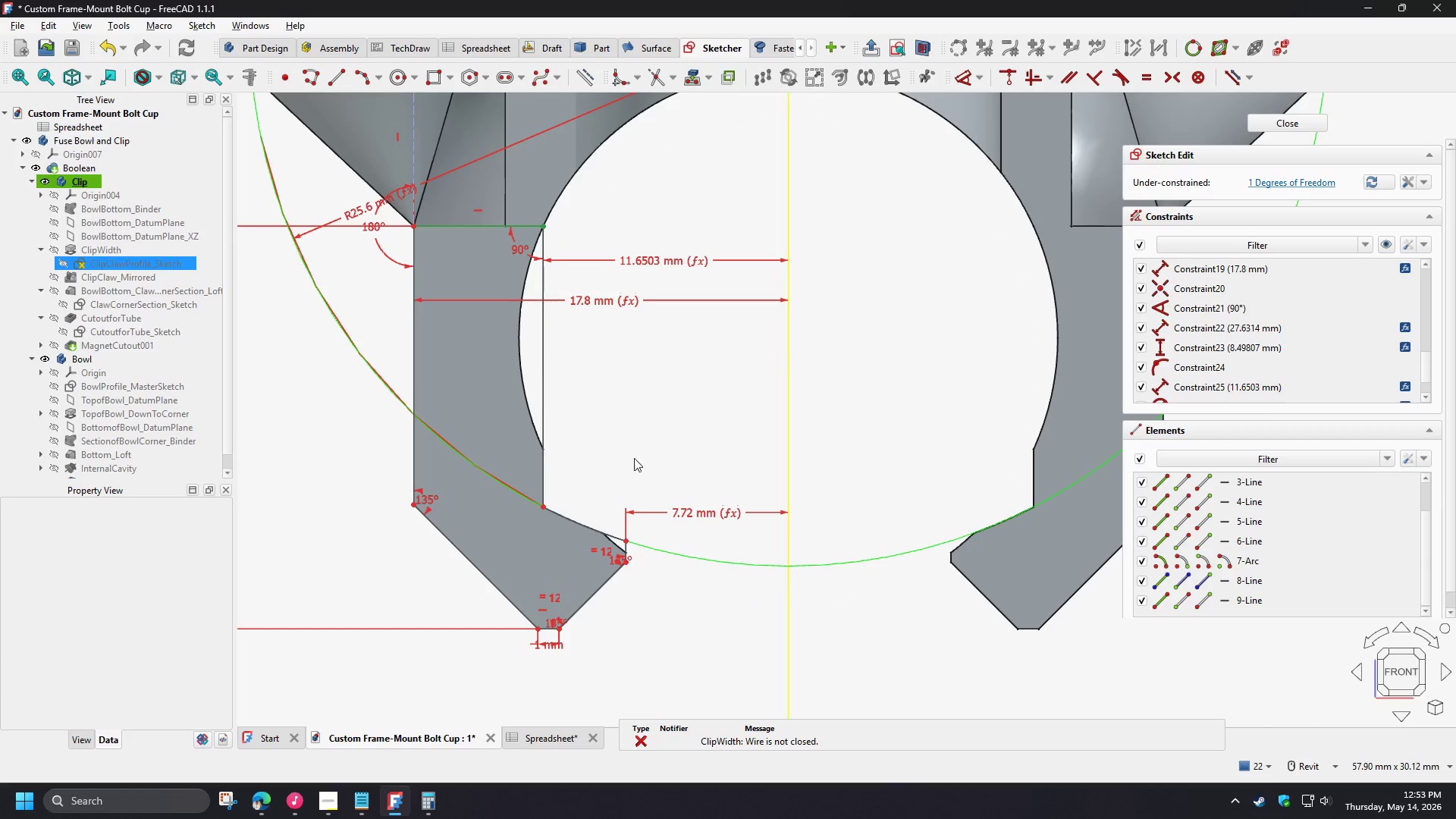 
scroll: coordinate [636, 468], scroll_direction: down, amount: 3.0
 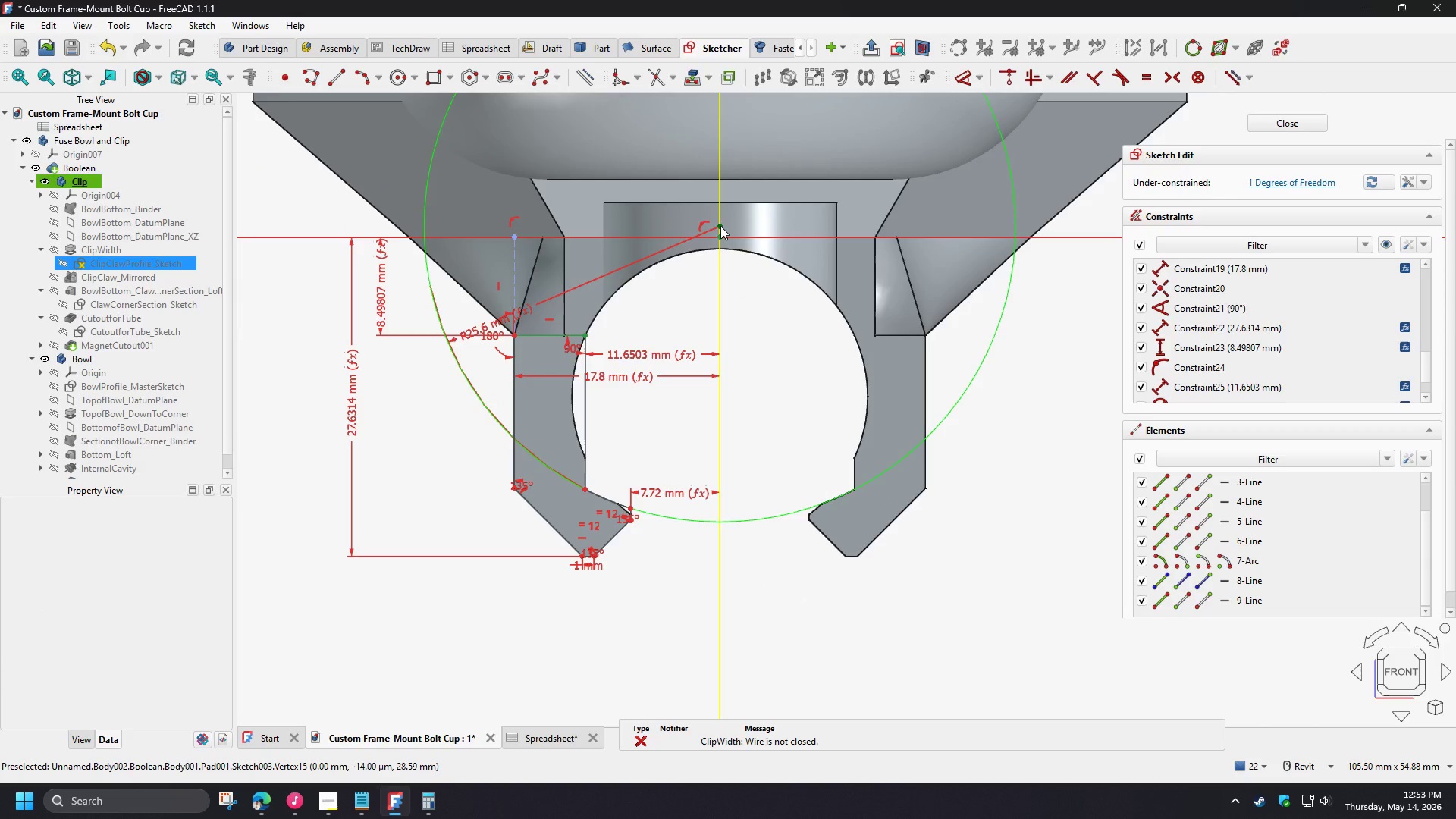 
left_click_drag(start_coordinate=[720, 226], to_coordinate=[718, 218])
 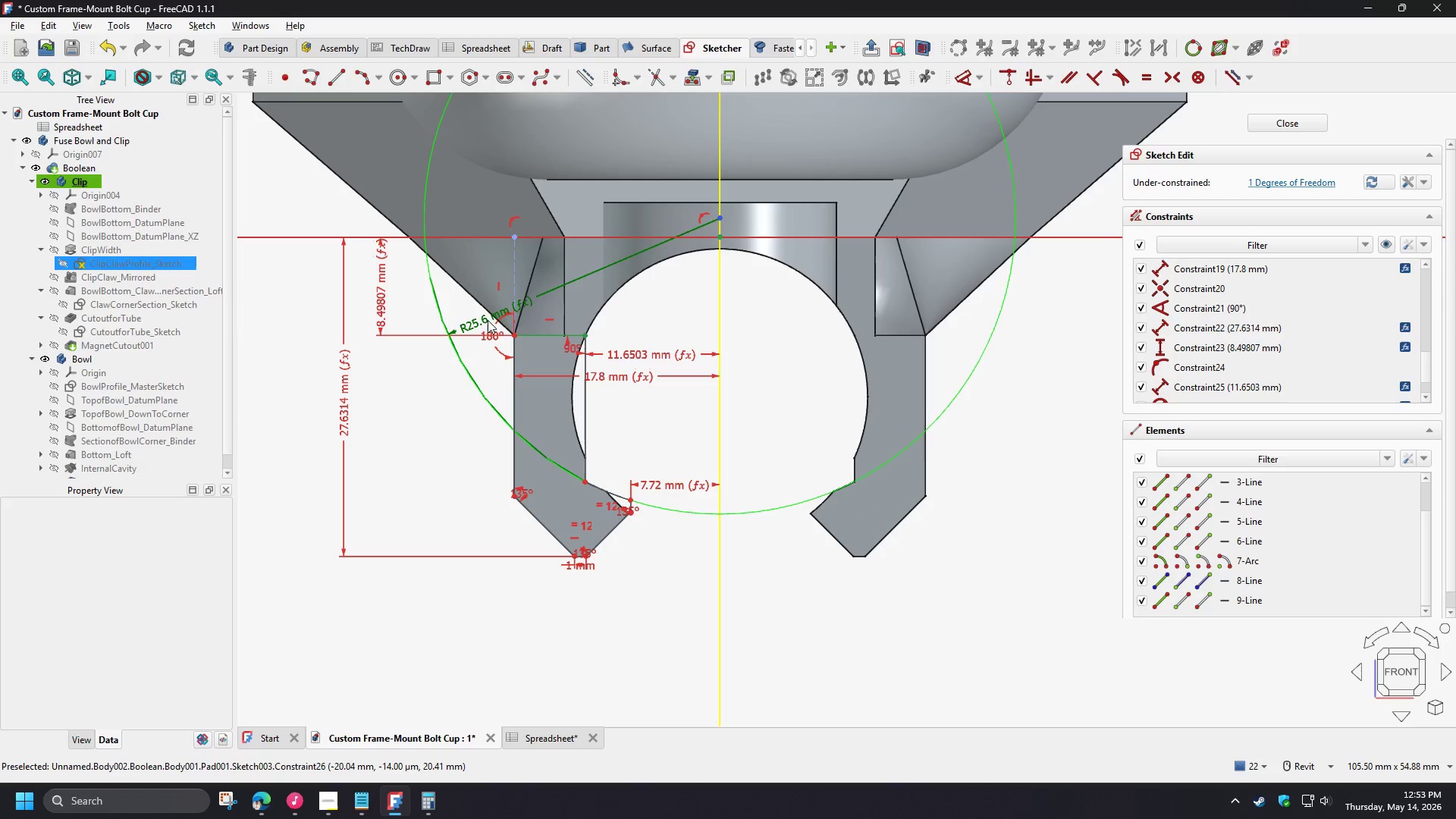 
double_click([488, 320])
 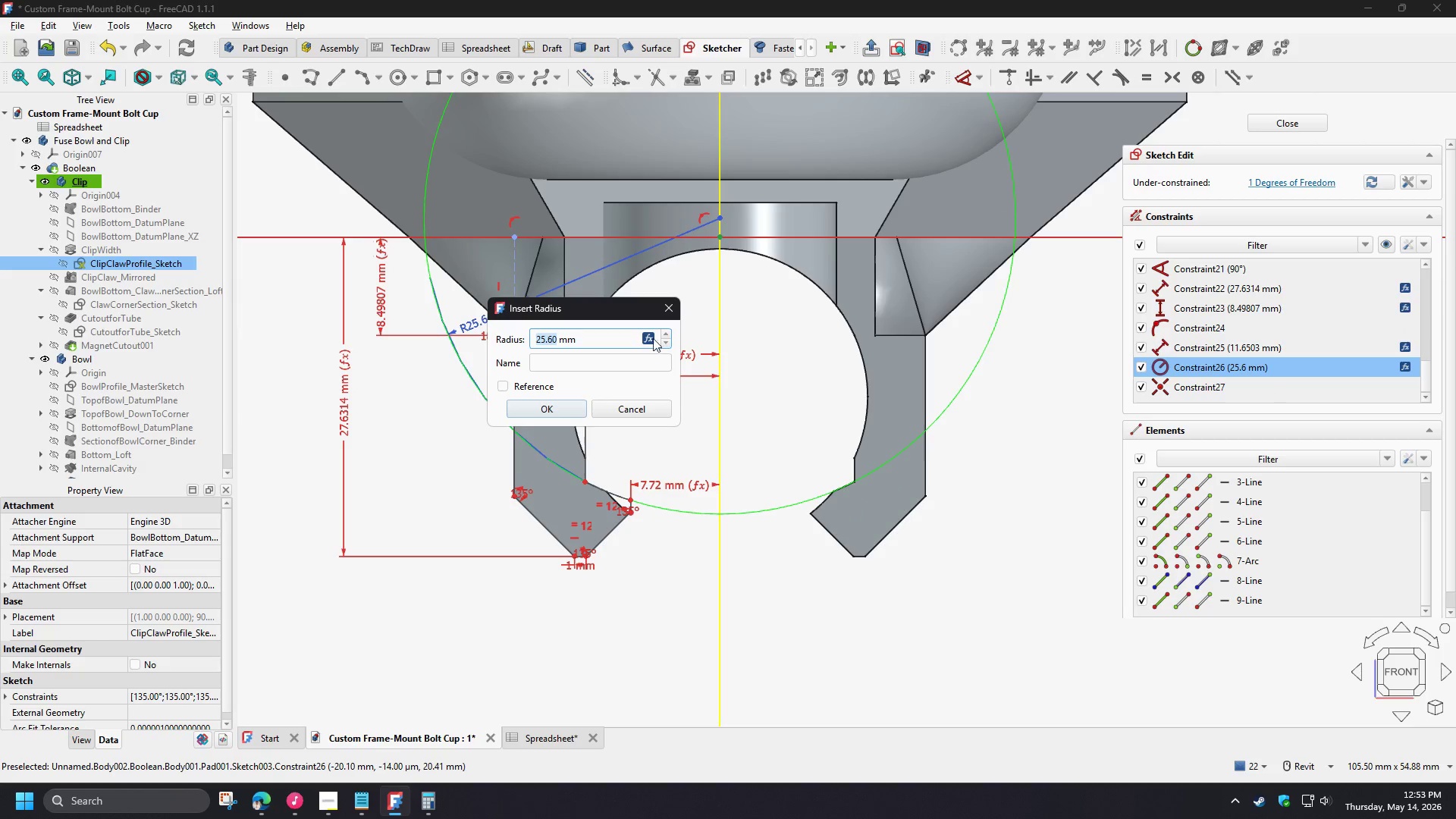 
left_click([651, 335])
 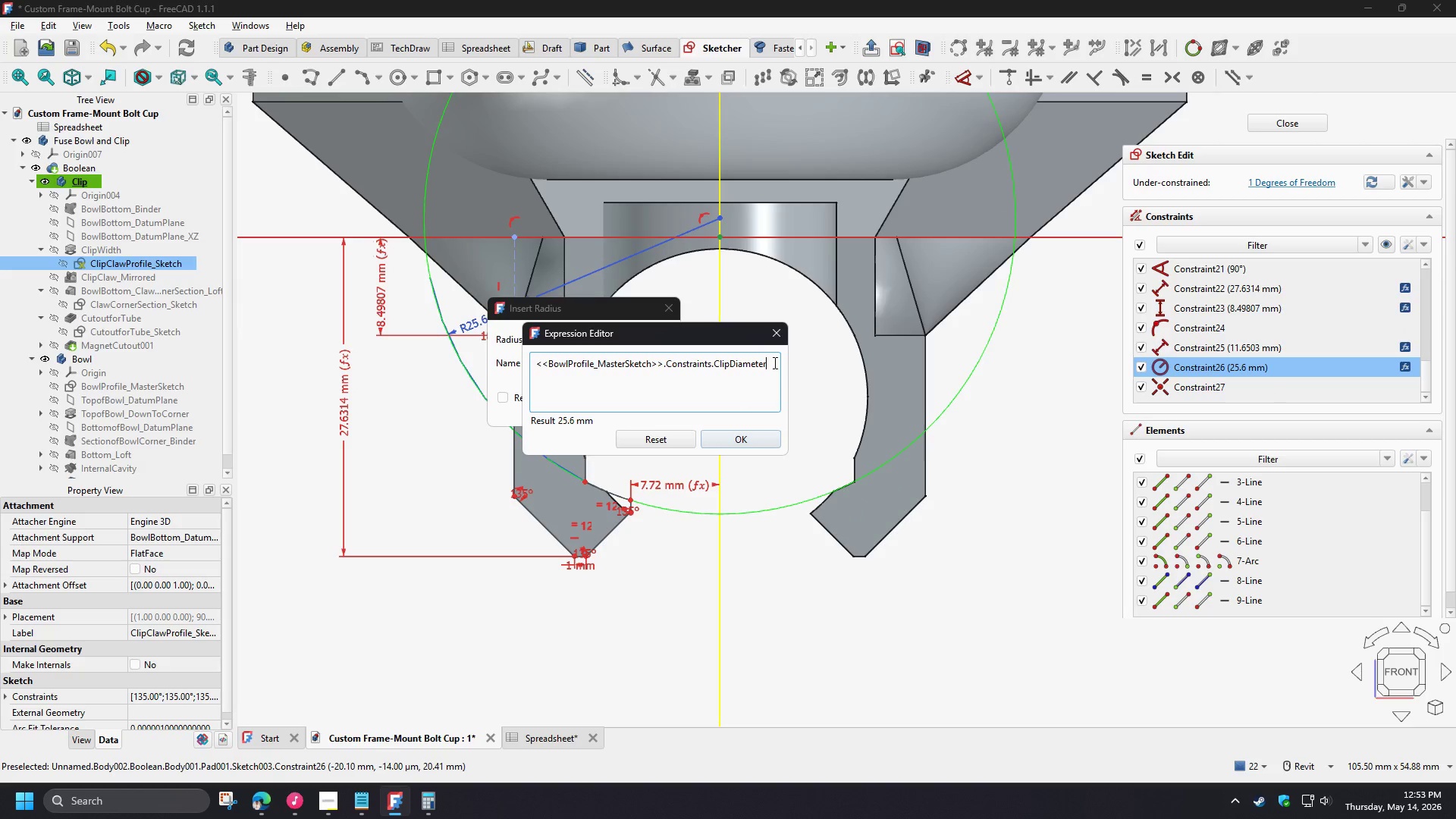 
key(NumpadDivide)
 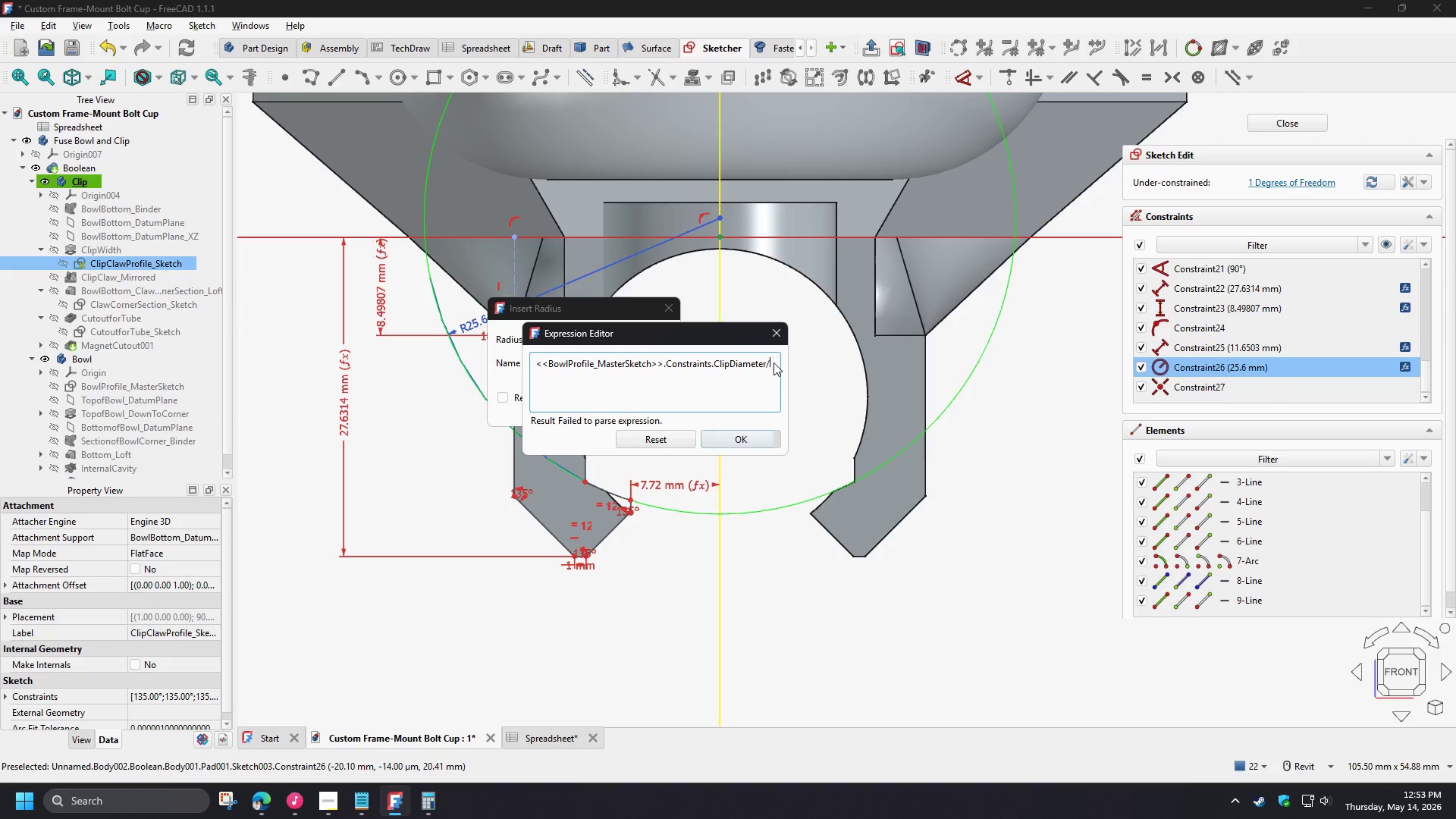 
key(Numpad2)
 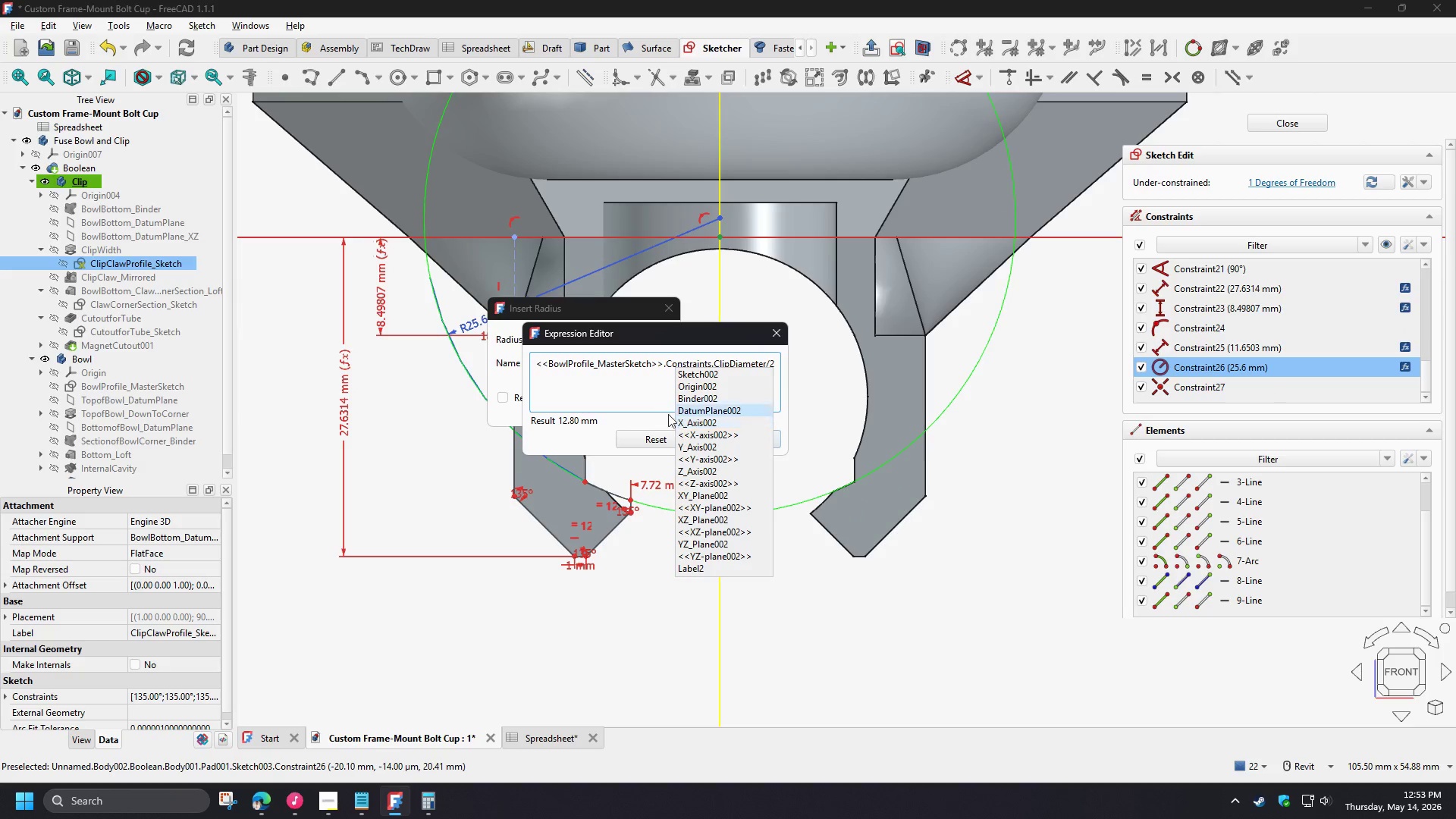 
left_click([637, 396])
 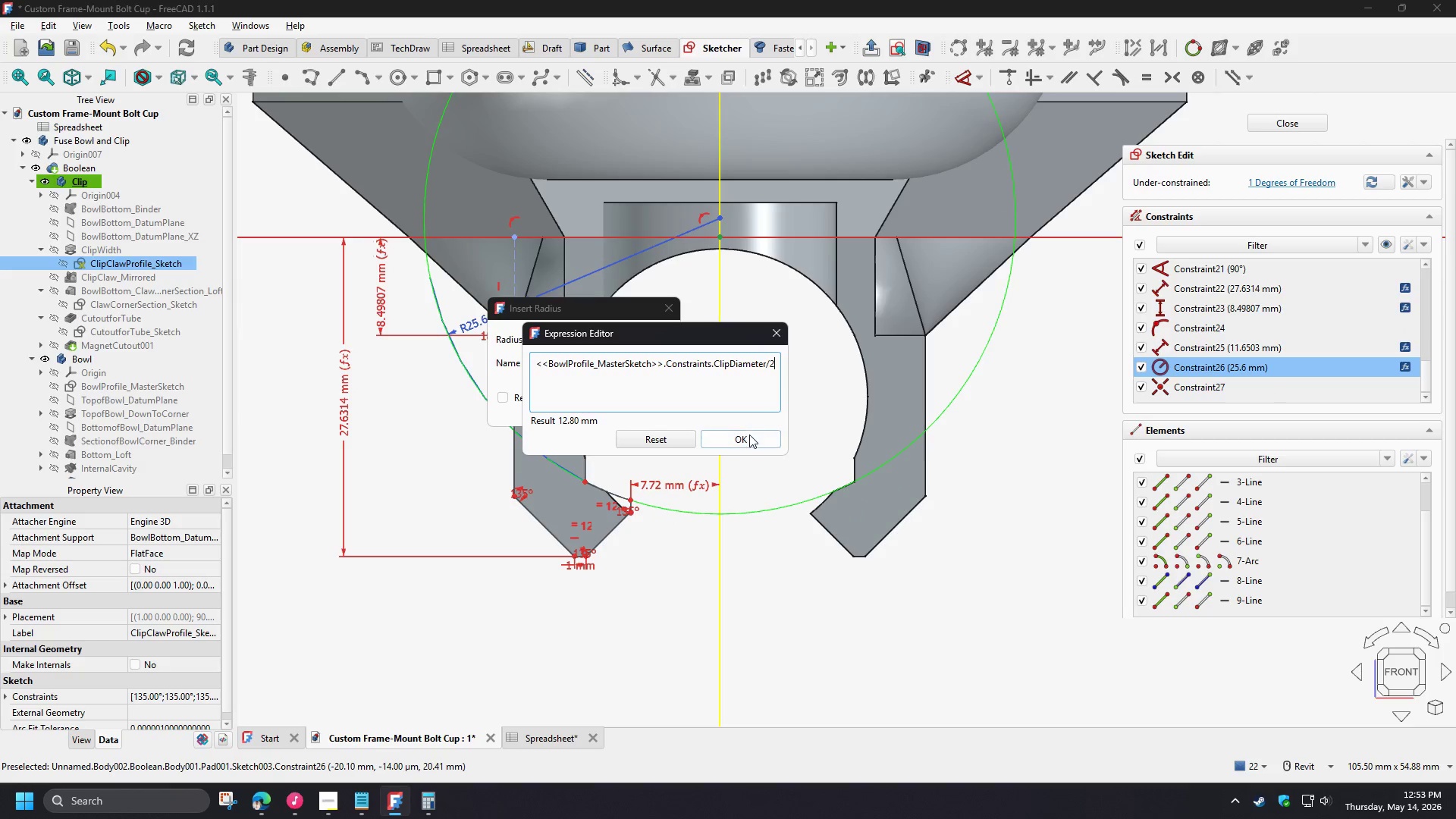 
left_click([749, 435])
 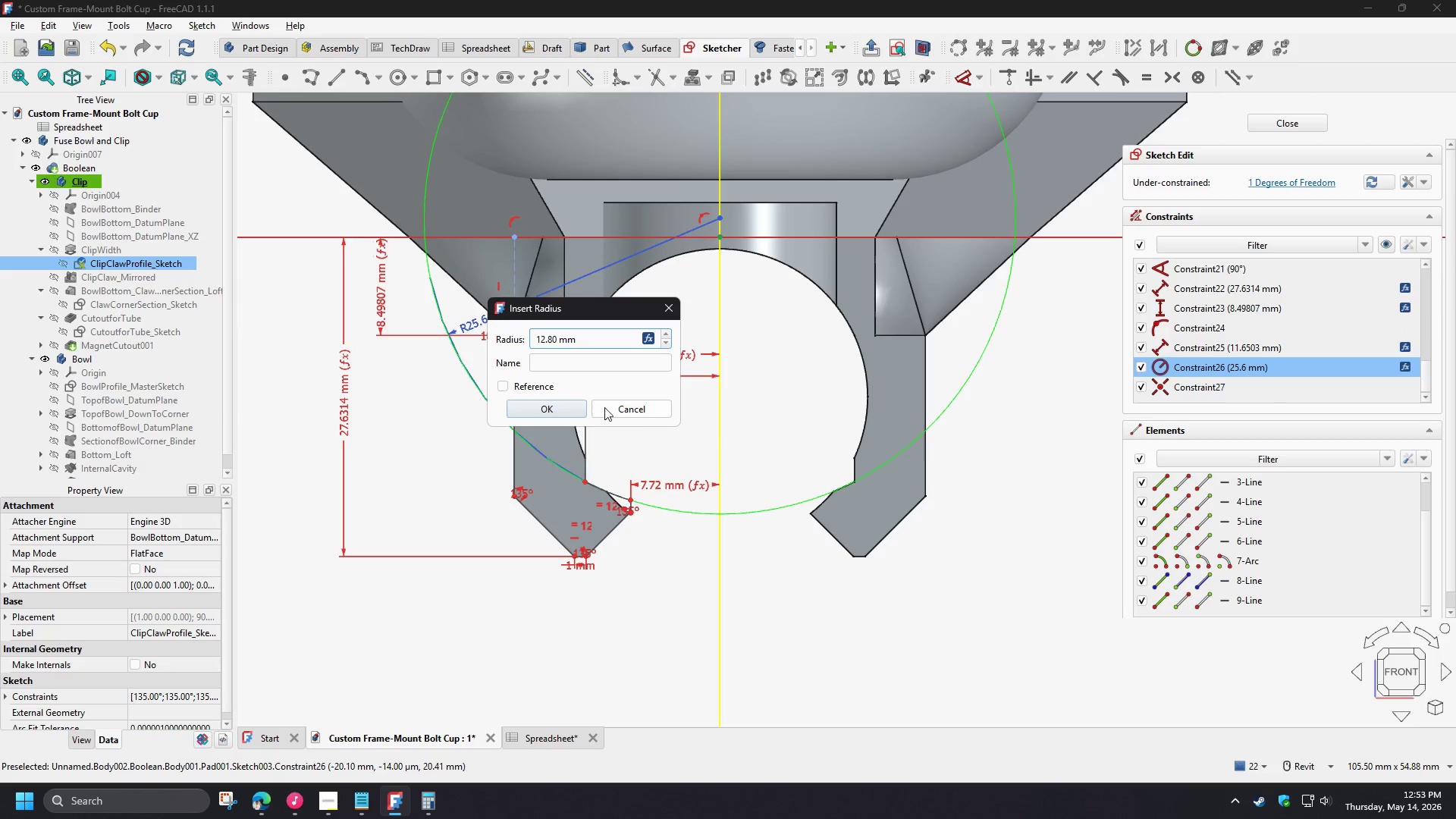 
left_click([573, 410])
 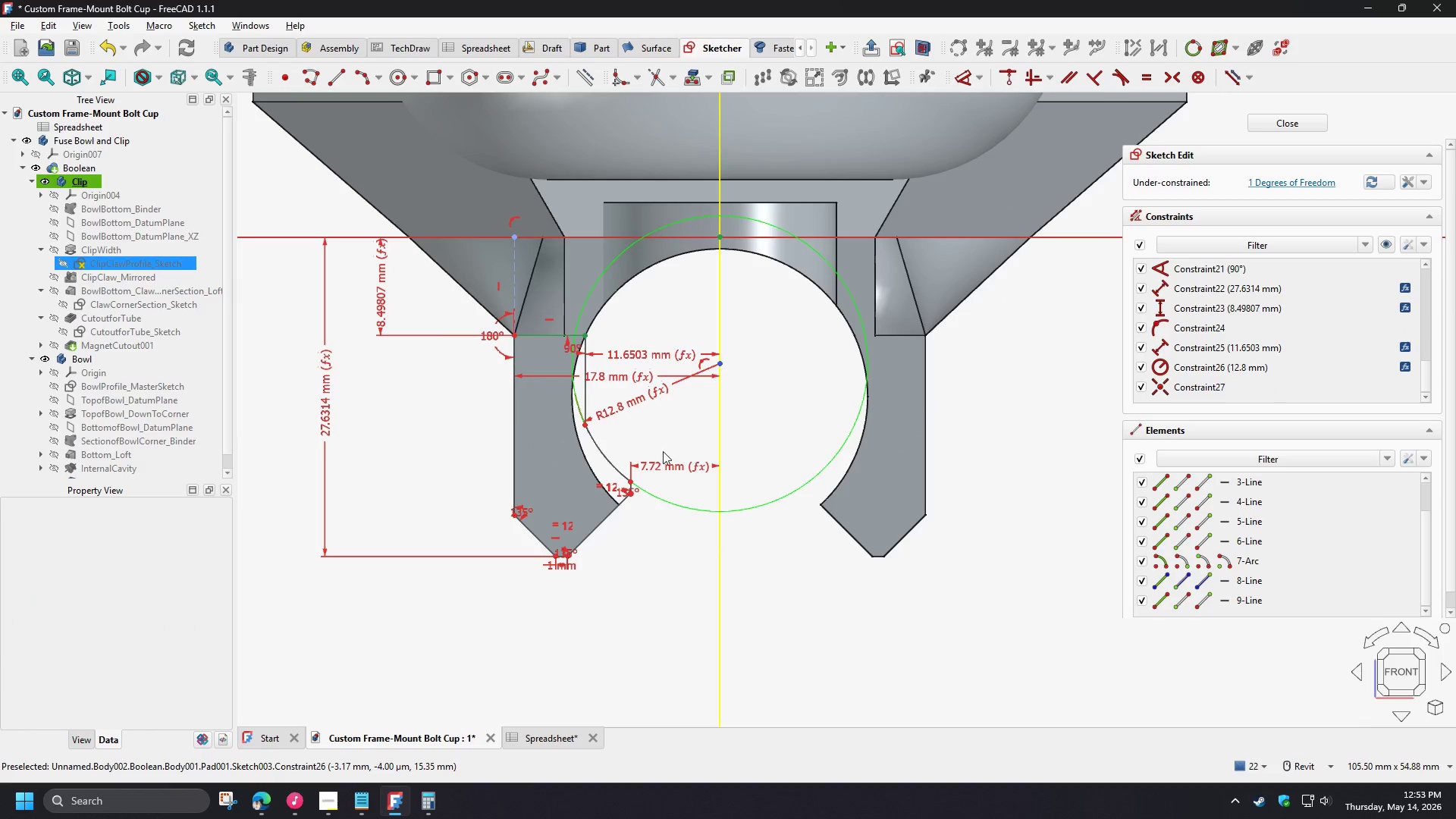 
scroll: coordinate [642, 446], scroll_direction: up, amount: 3.0
 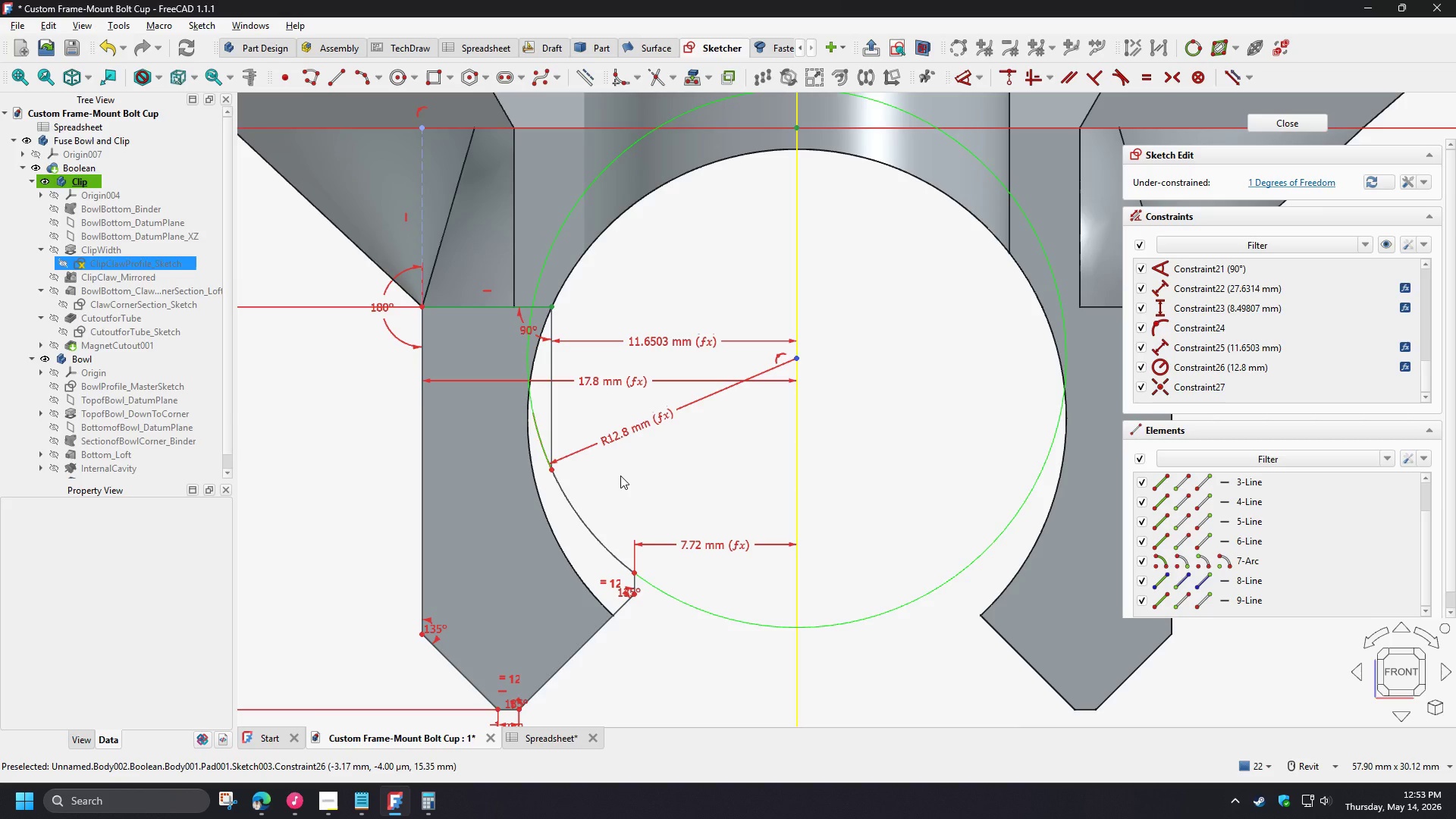 
wait(6.67)
 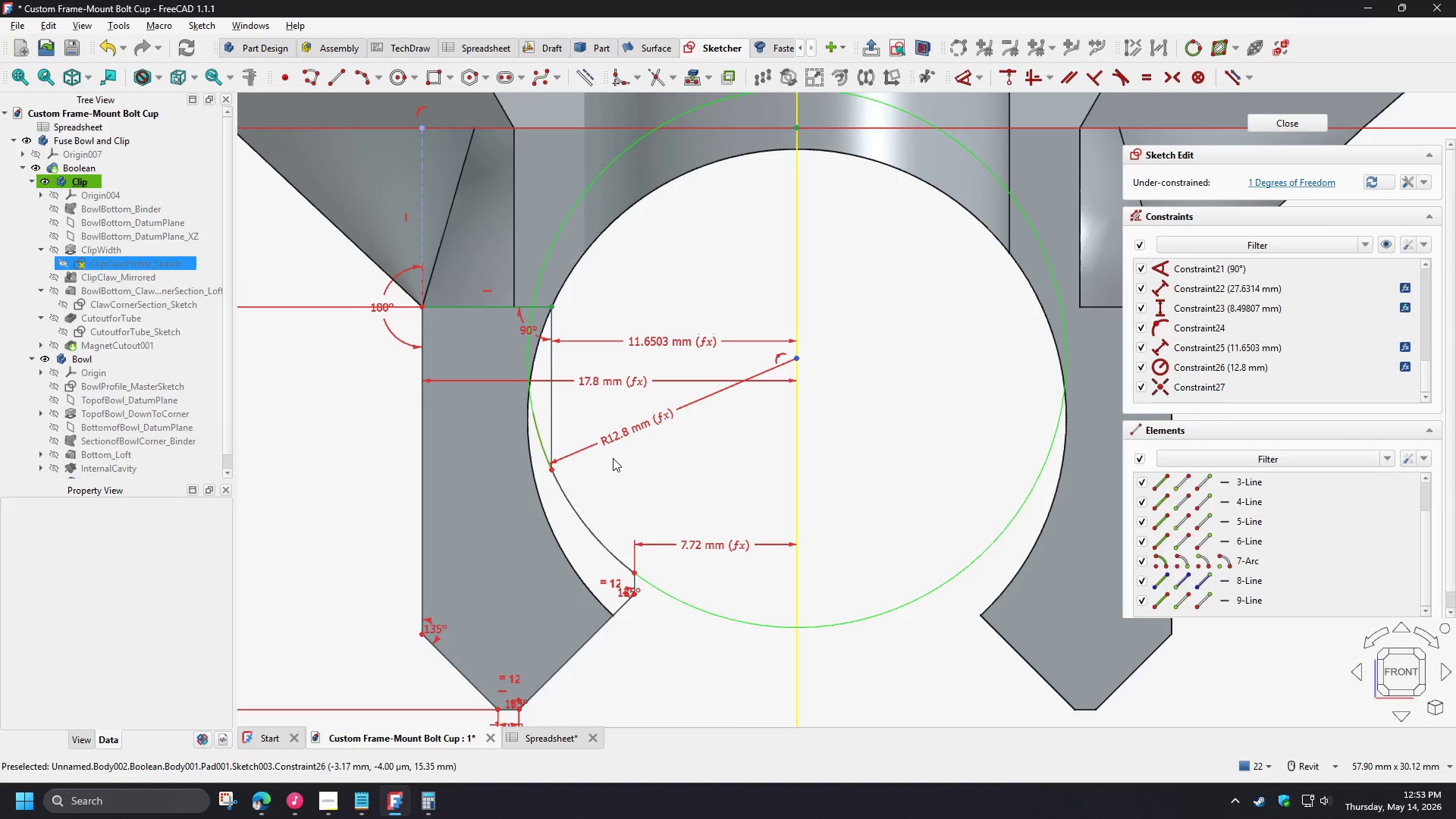 
left_click([365, 510])
 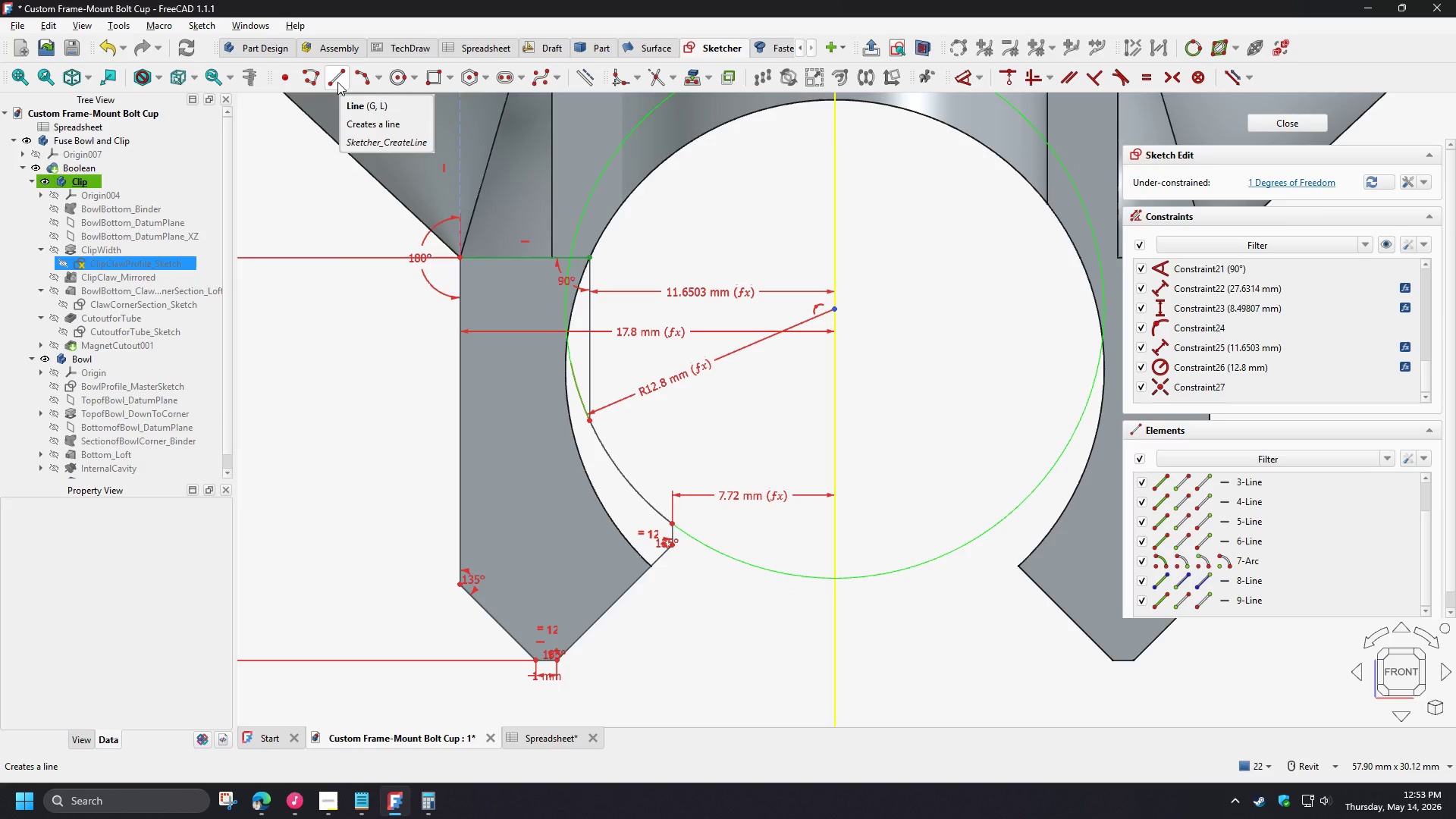 
wait(7.23)
 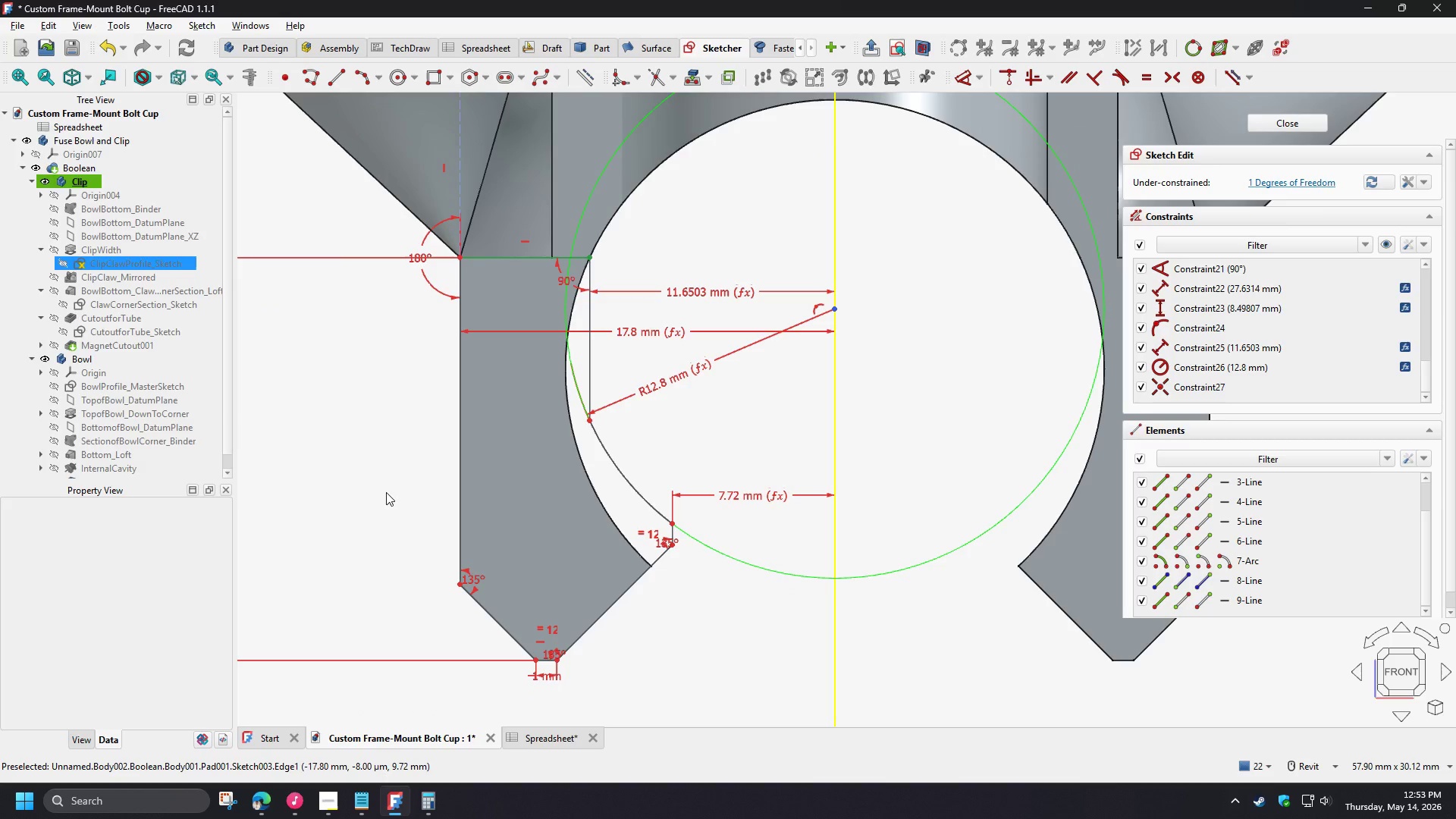 
left_click([337, 82])
 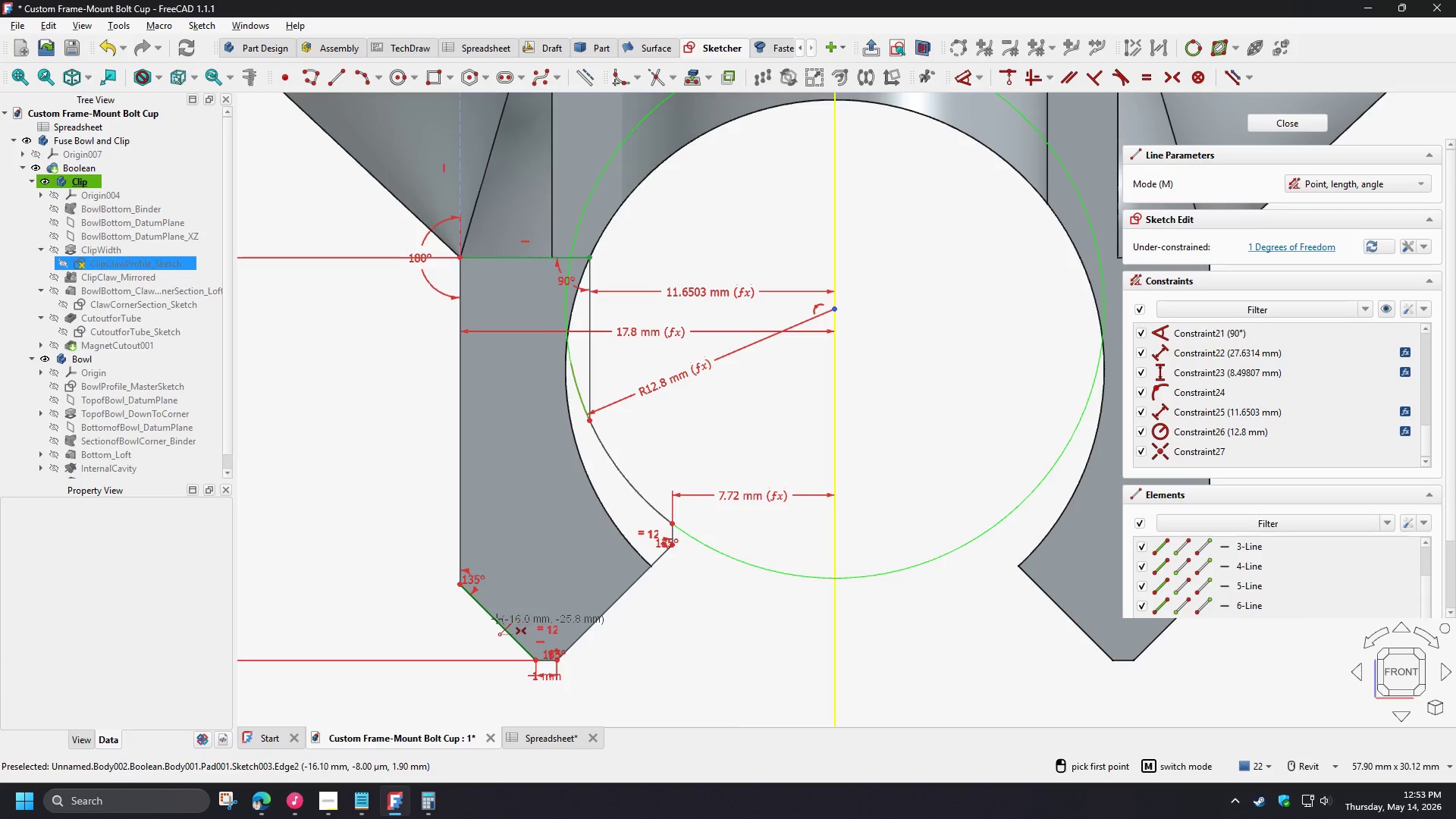 
left_click([497, 620])
 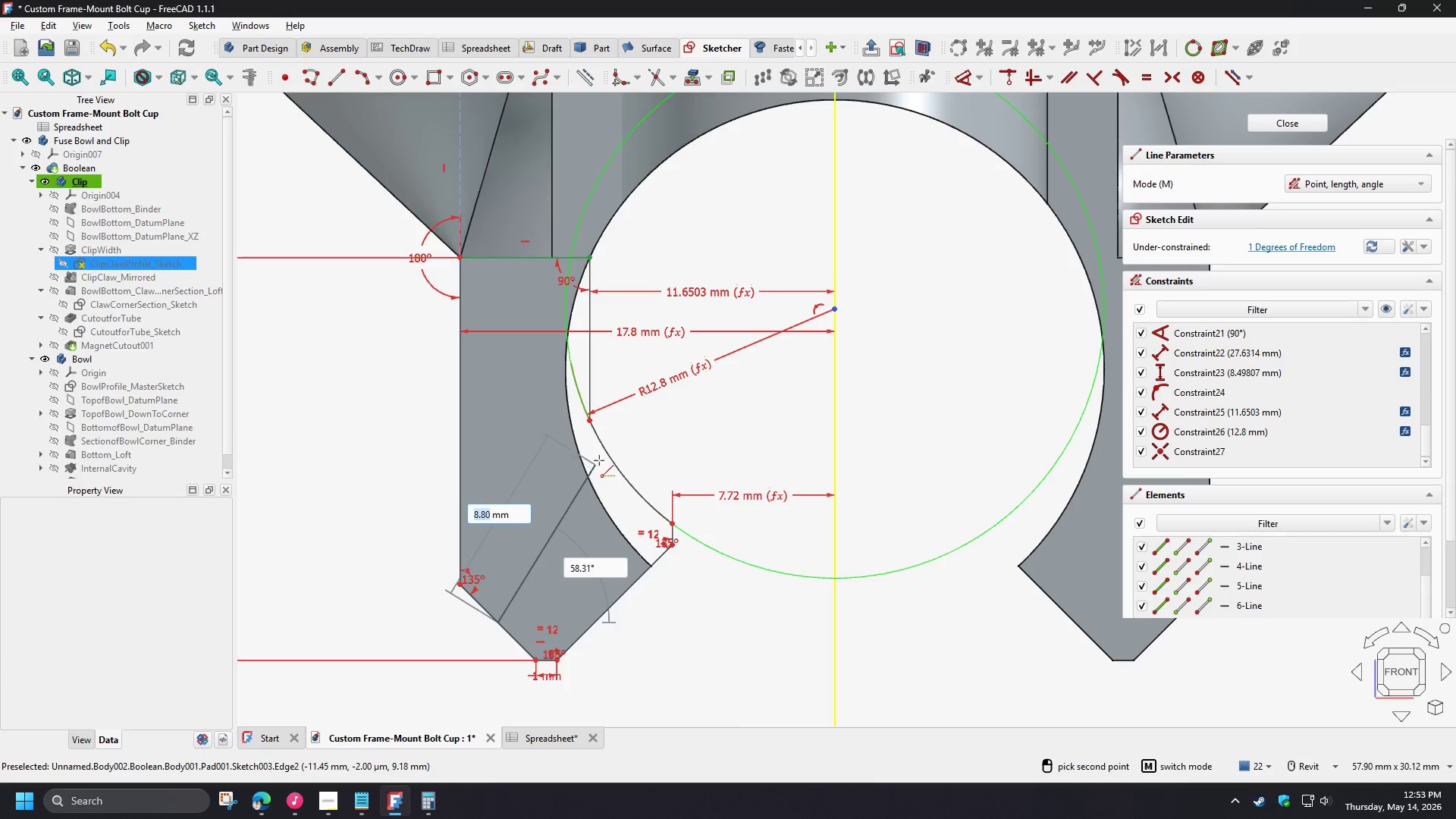 
left_click([603, 459])
 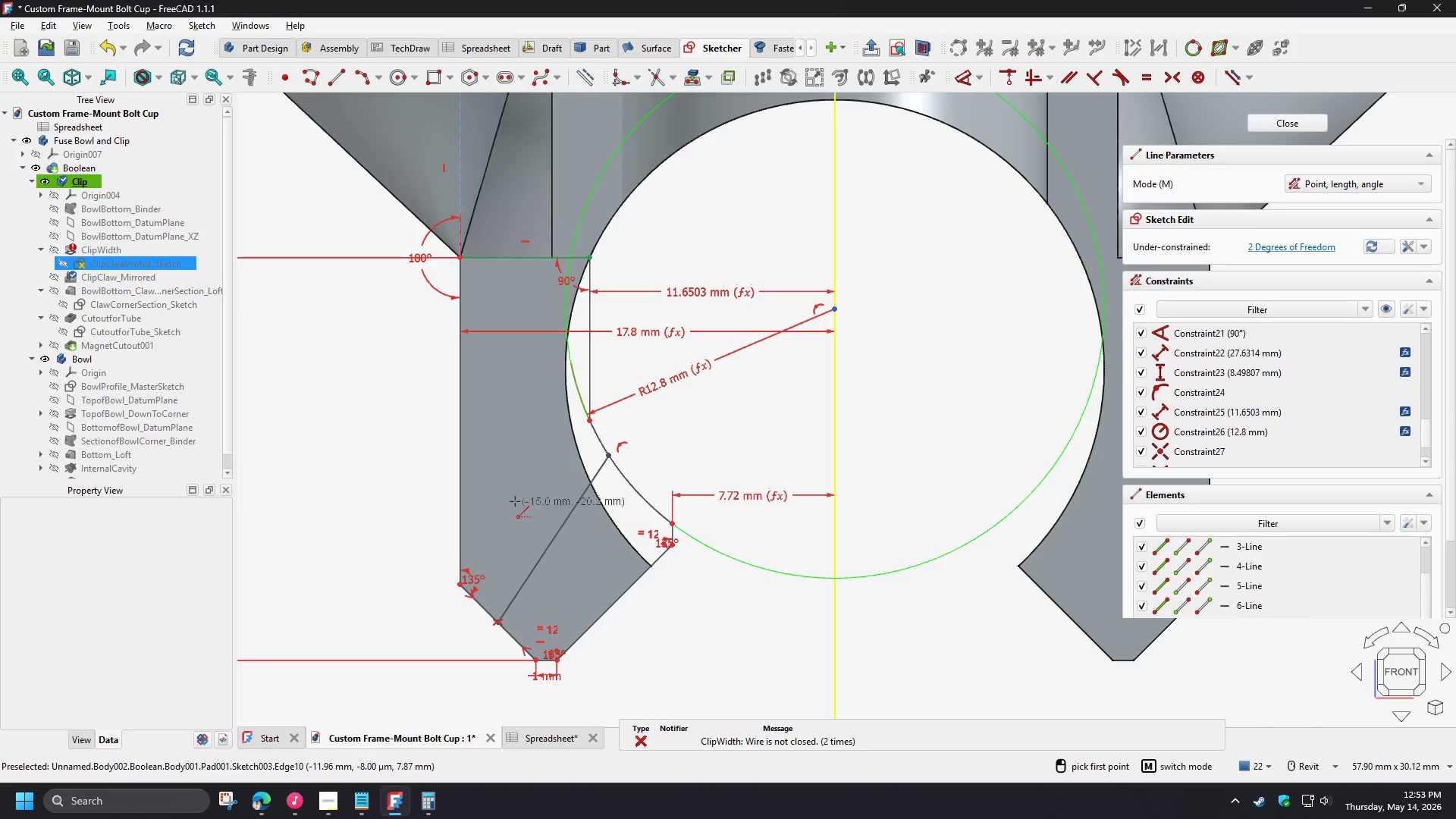 
right_click([515, 500])
 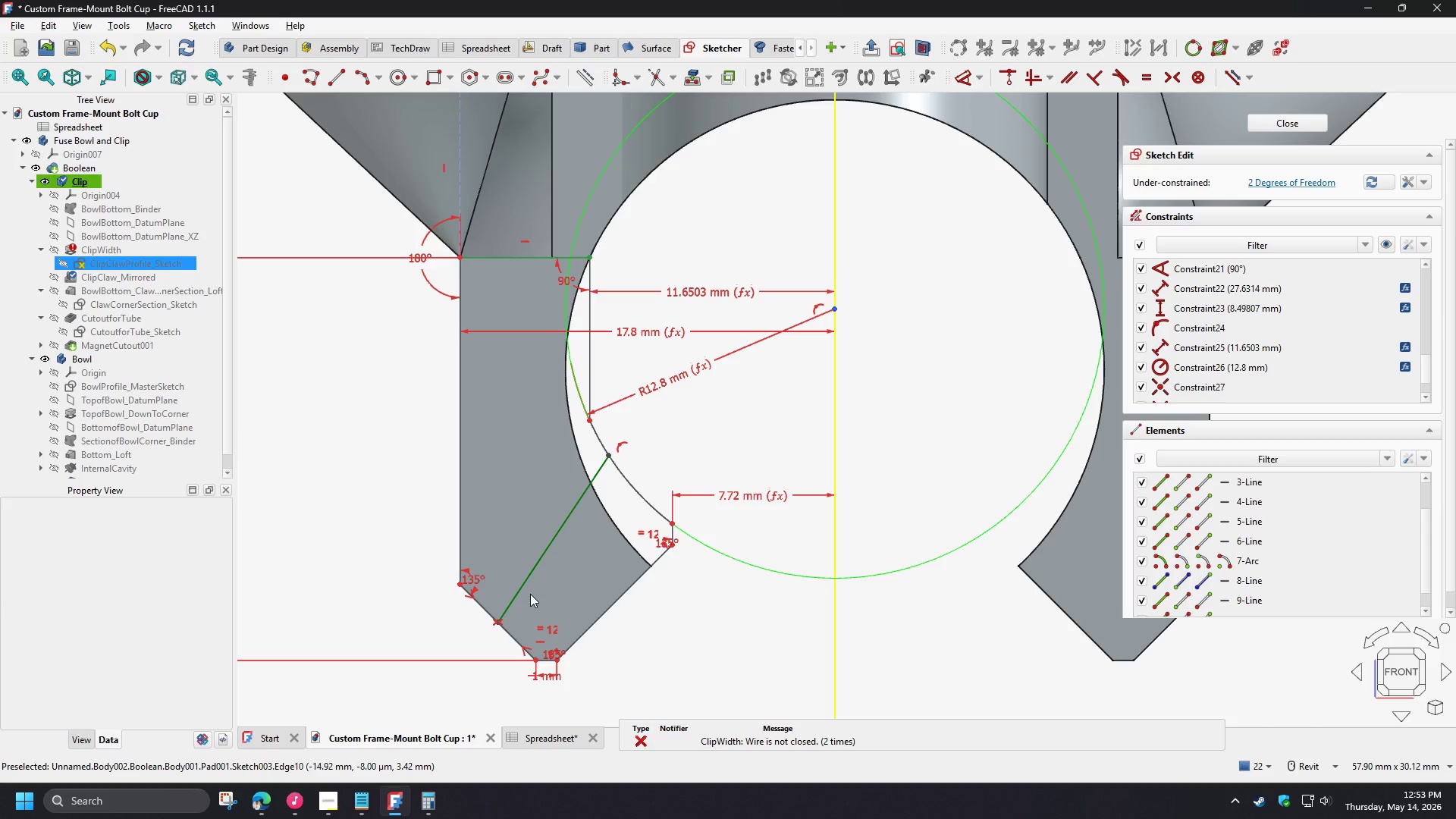 
left_click([519, 587])
 